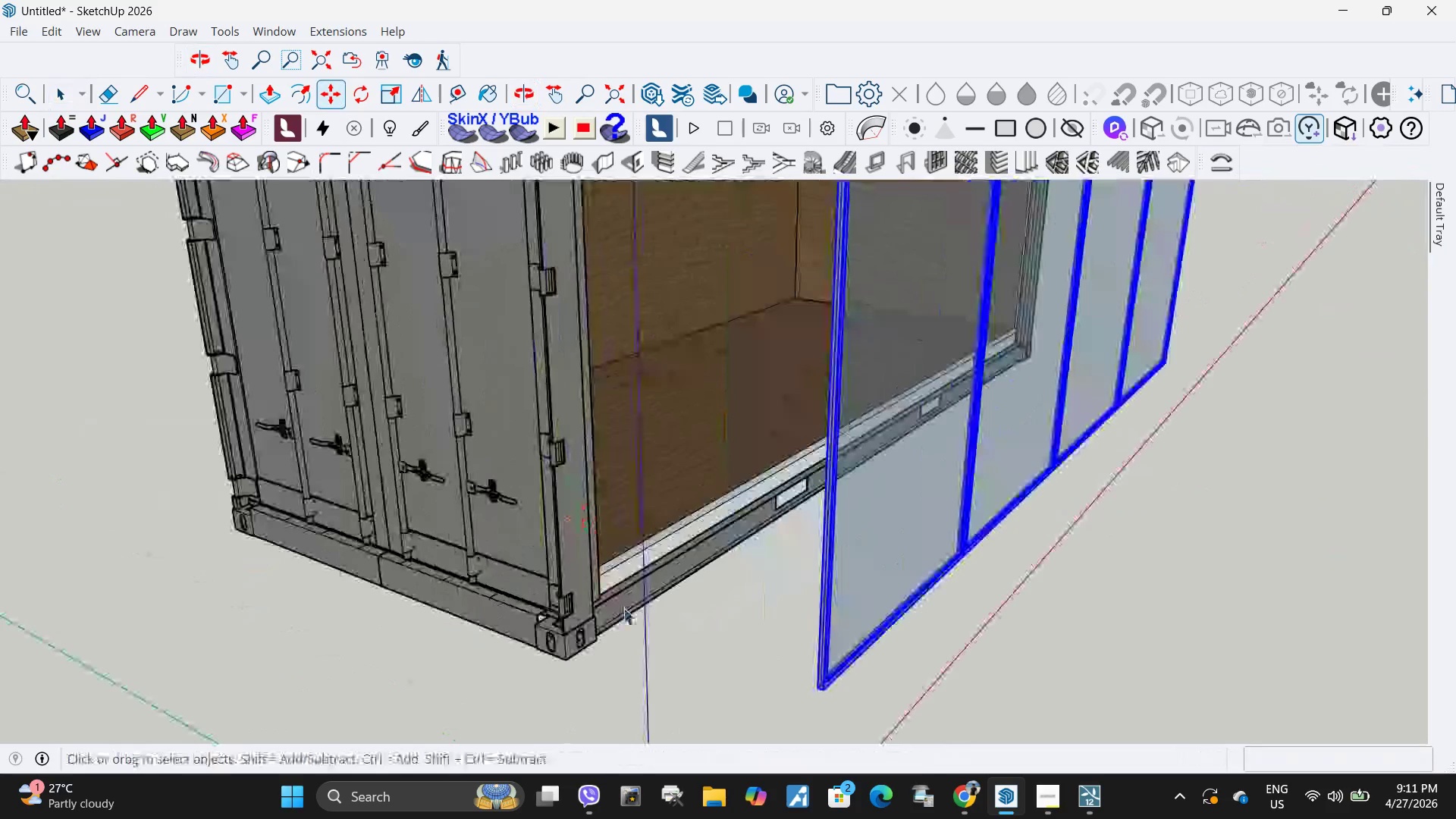 
left_click([664, 556])
 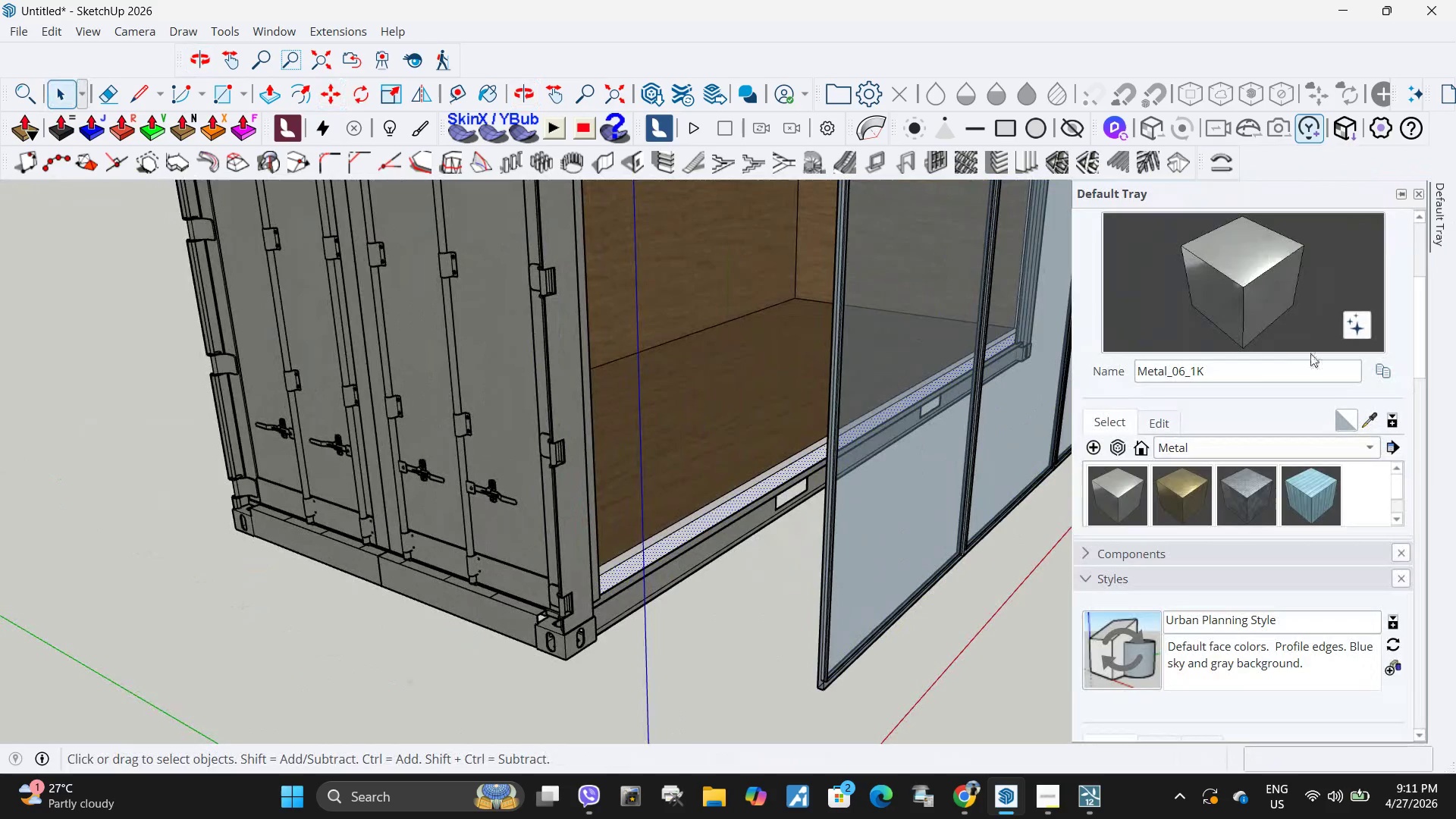 
left_click_drag(start_coordinate=[1263, 293], to_coordinate=[1252, 297])
 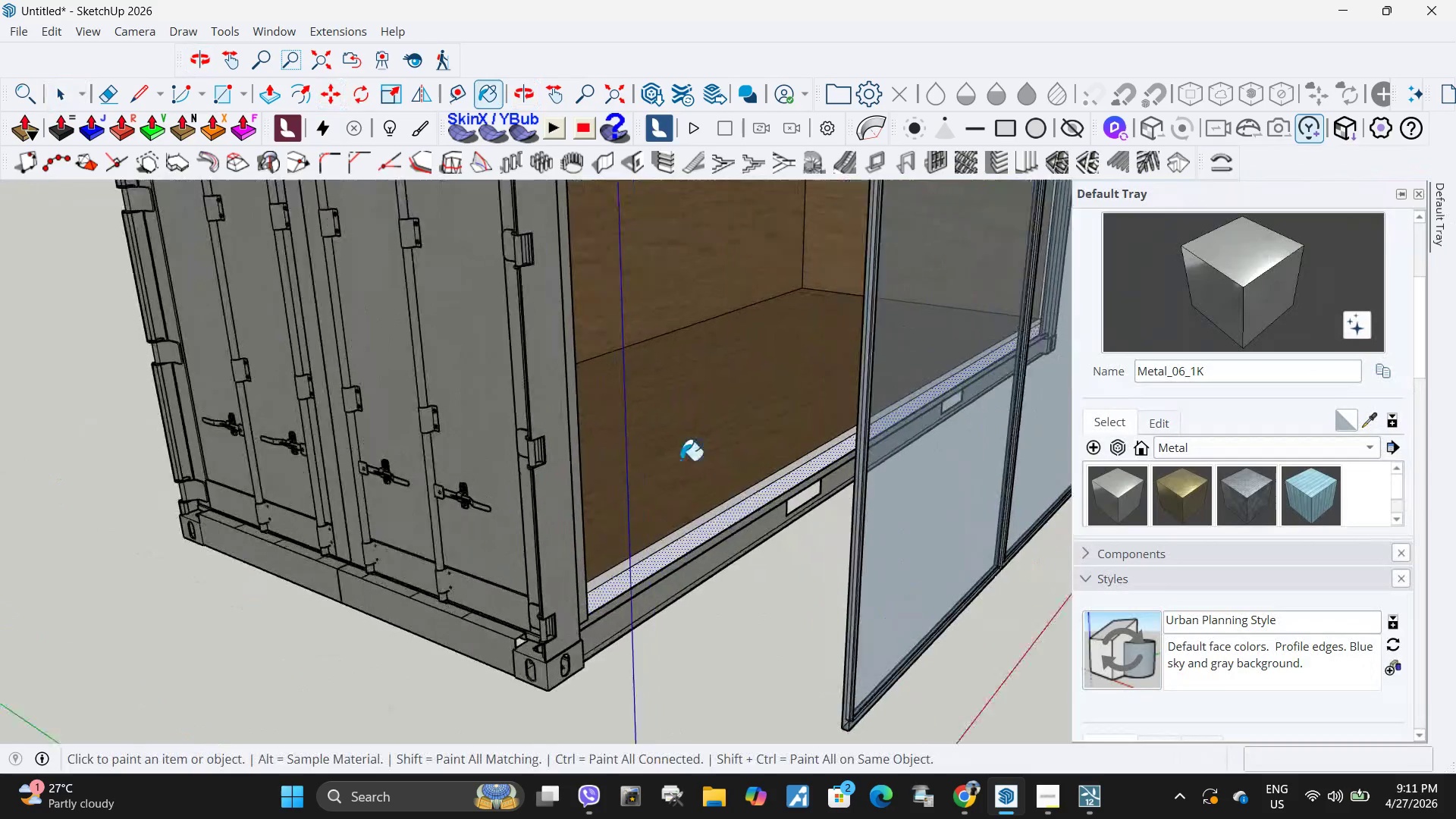 
left_click([688, 579])
 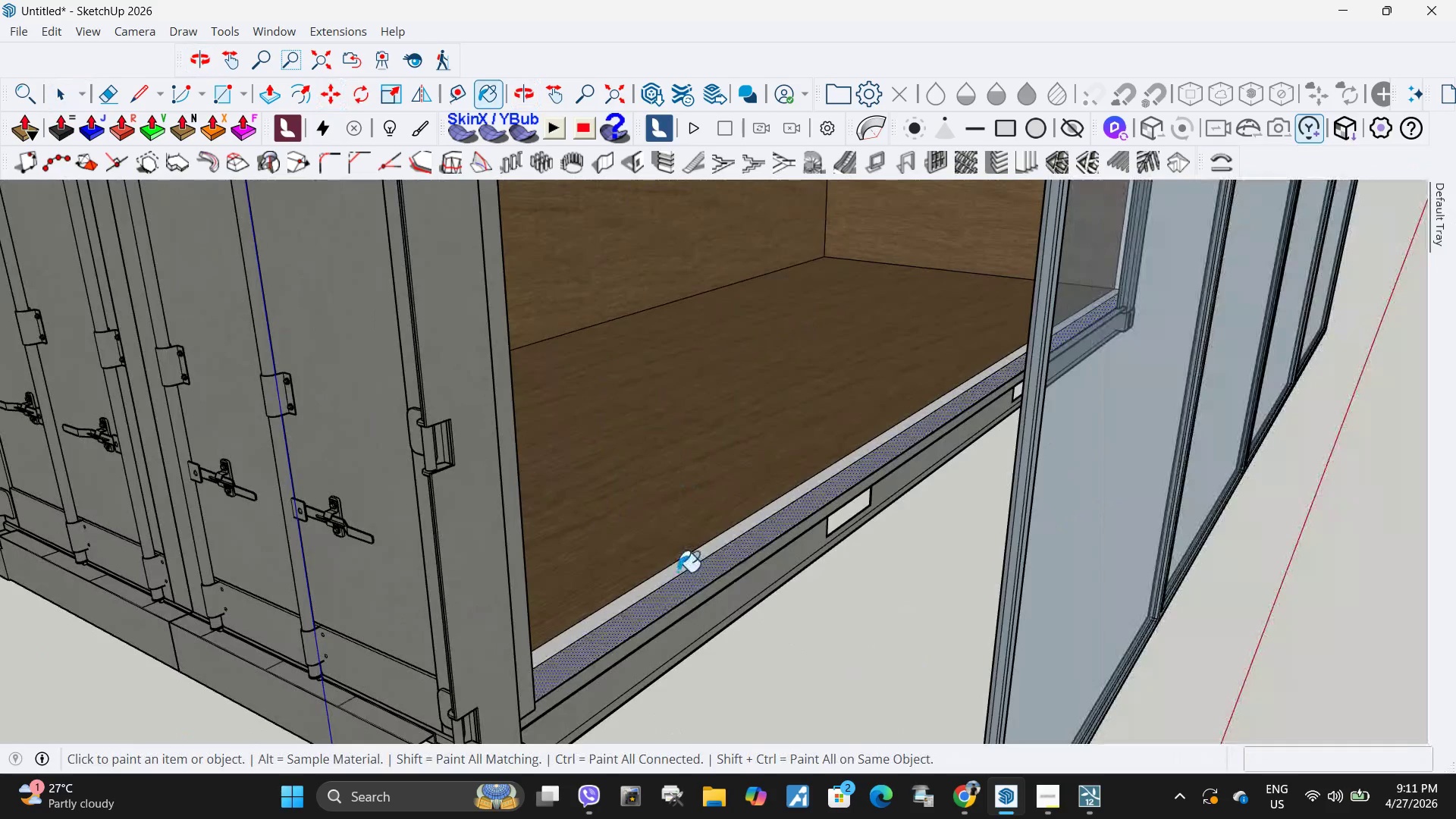 
scroll: coordinate [680, 460], scroll_direction: up, amount: 4.0
 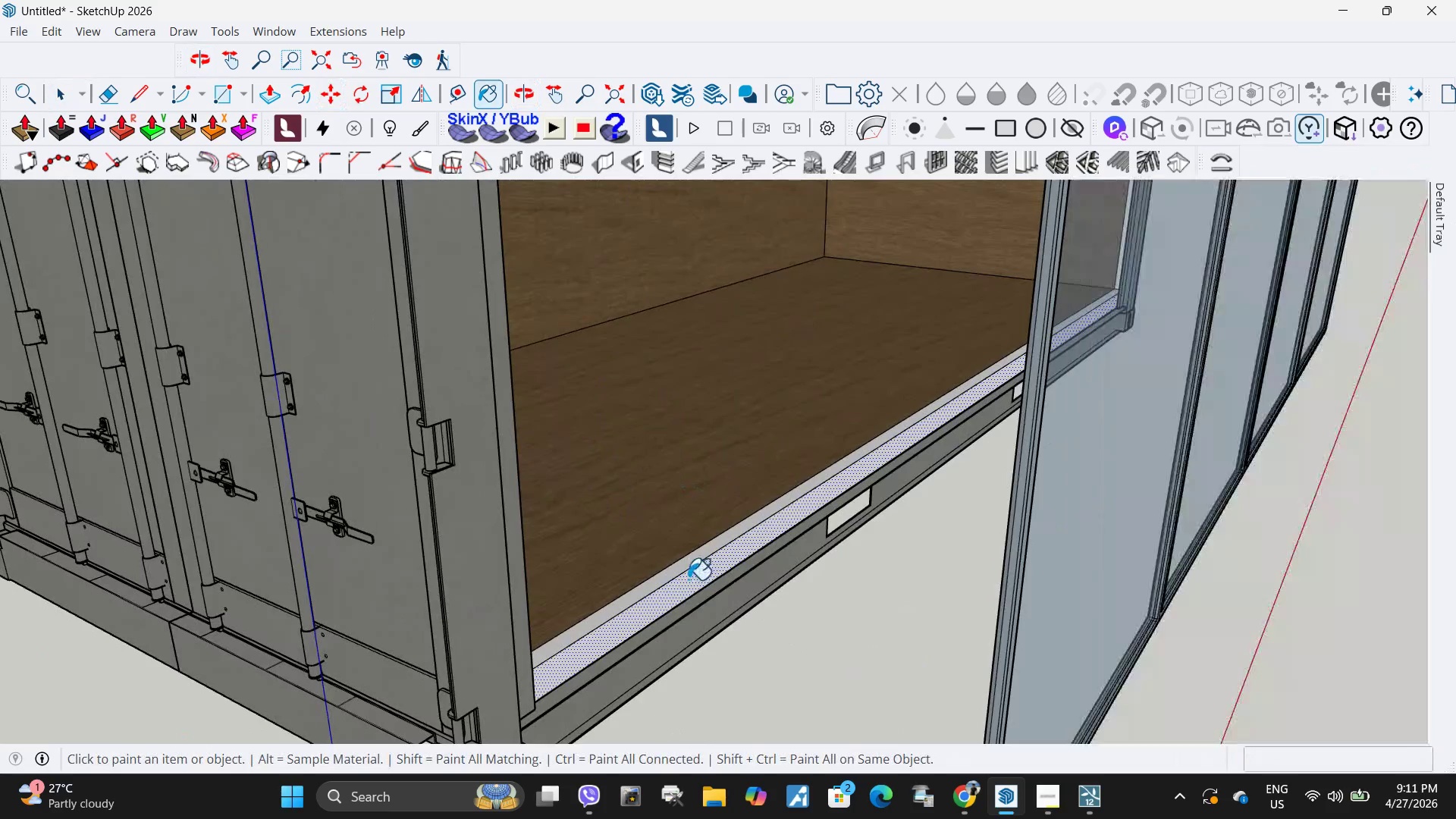 
double_click([677, 572])
 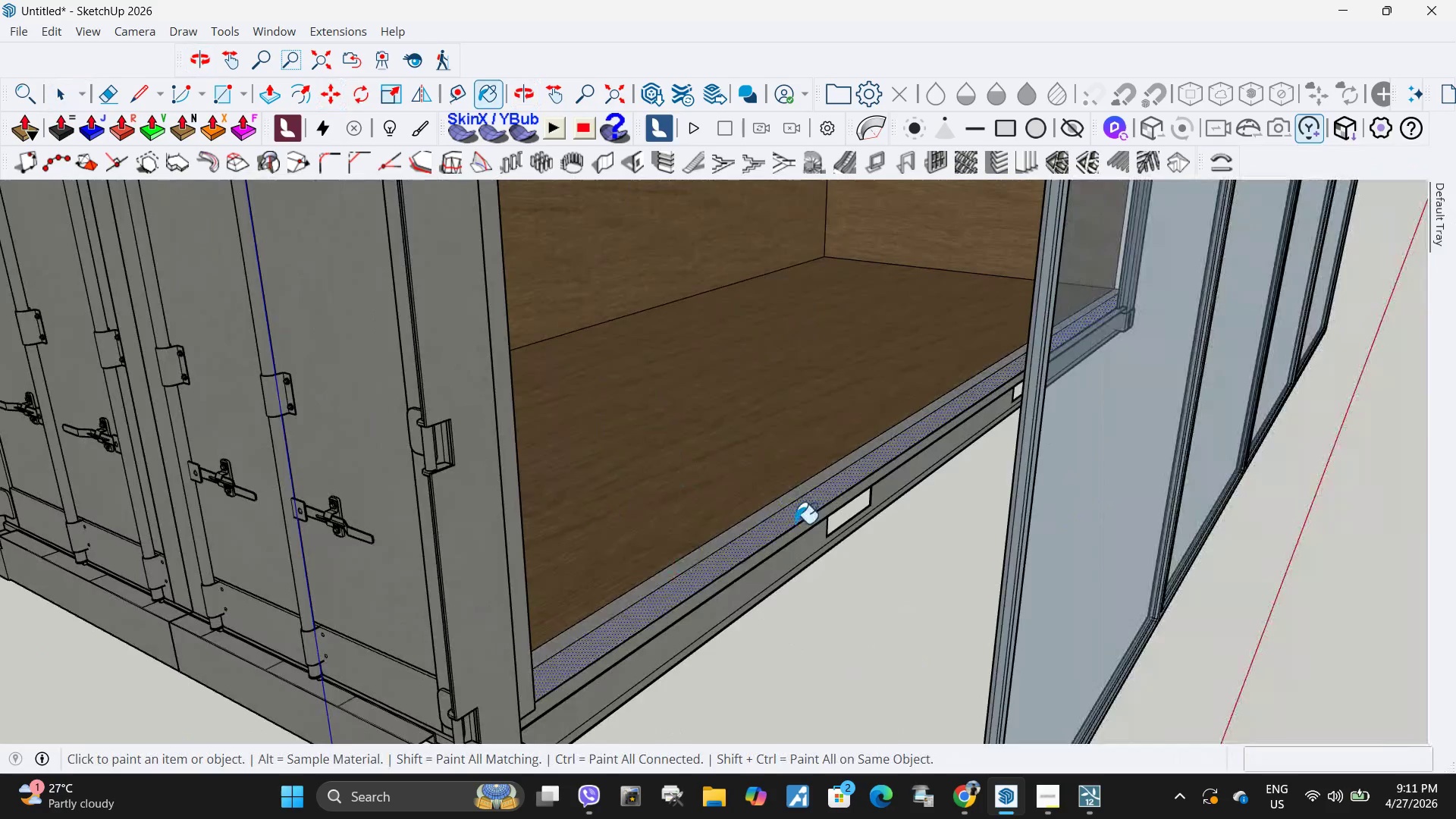 
scroll: coordinate [1063, 319], scroll_direction: up, amount: 11.0
 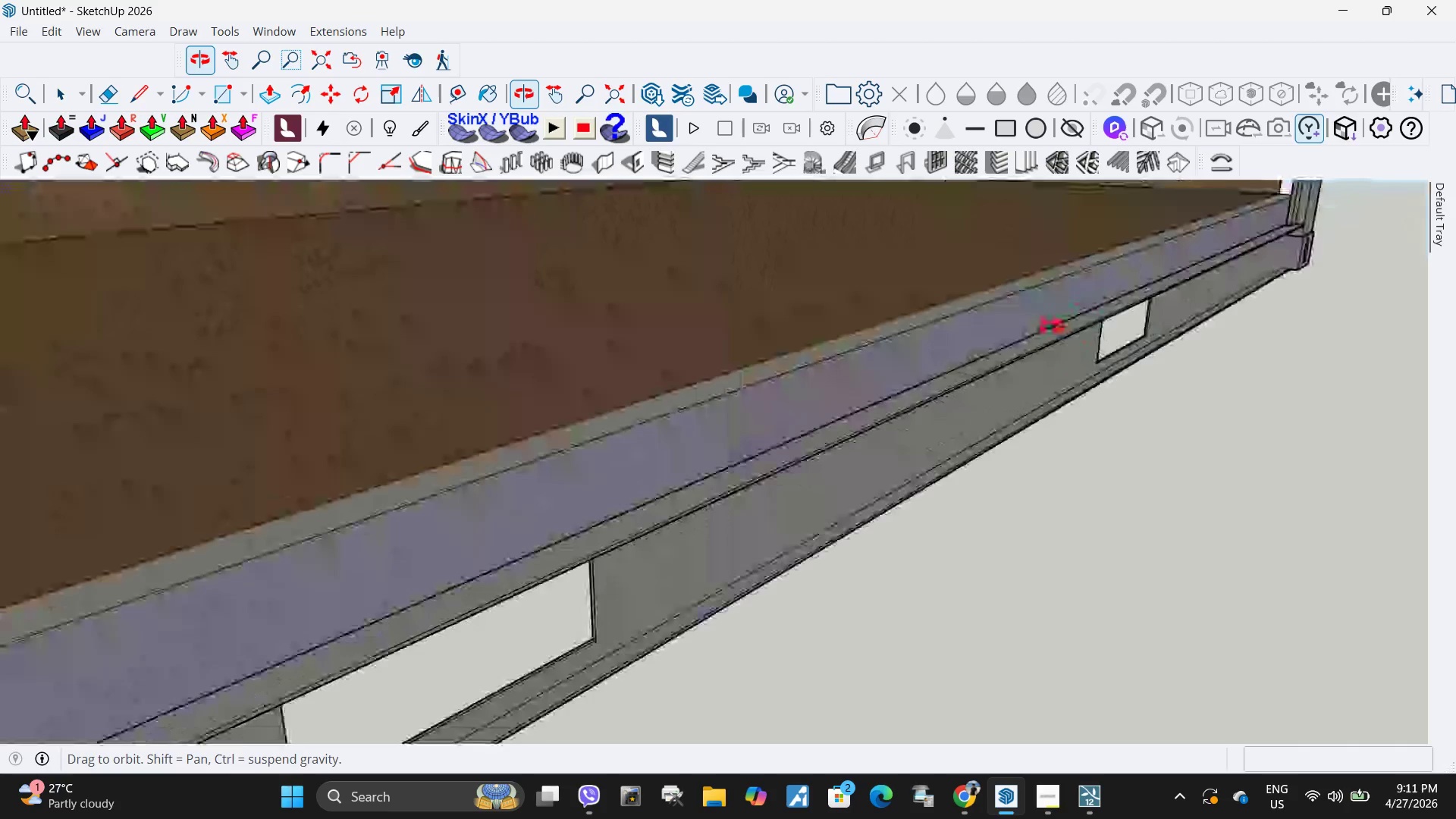 
key(Control+Z)
 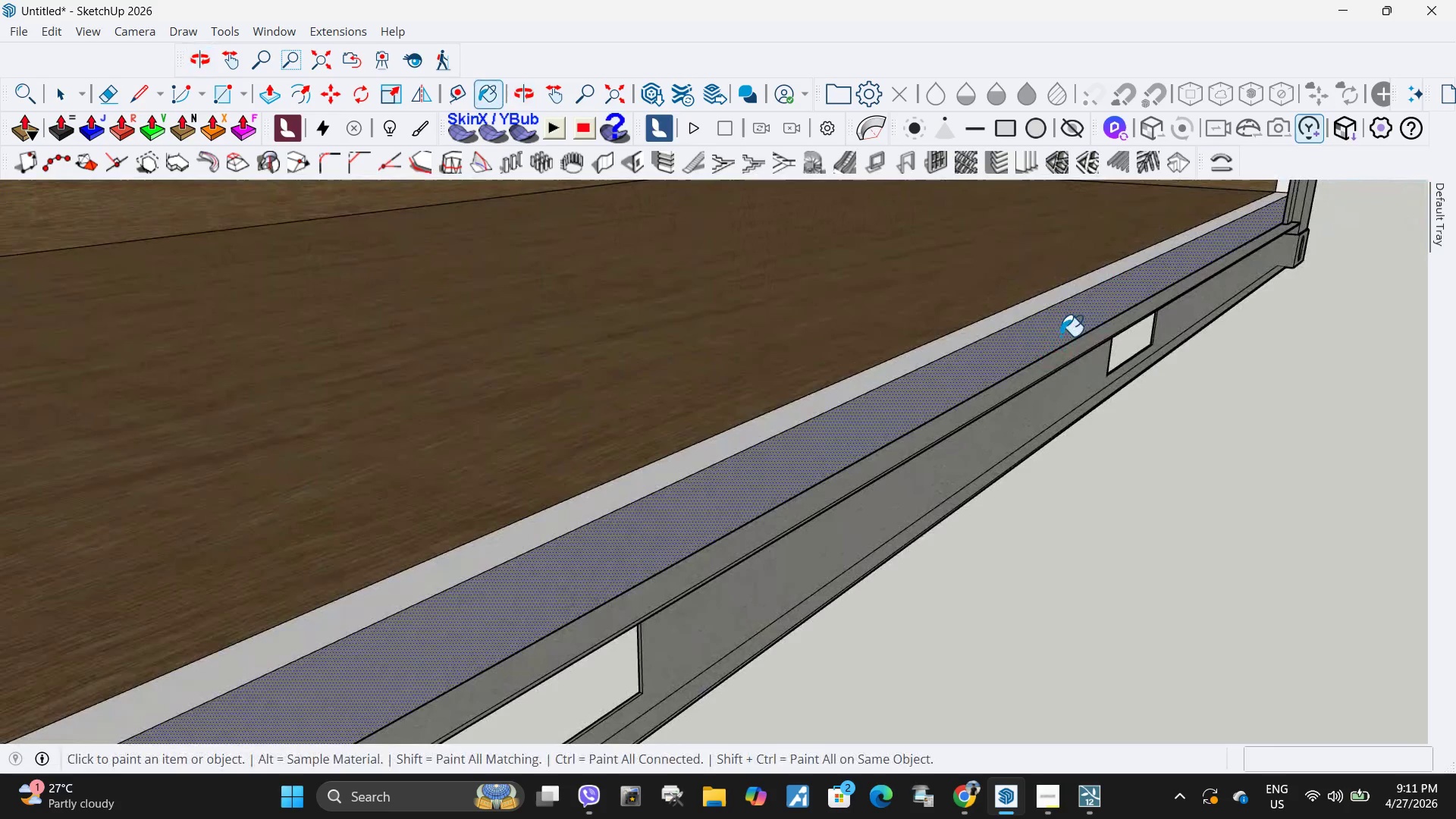 
key(Control+Z)
 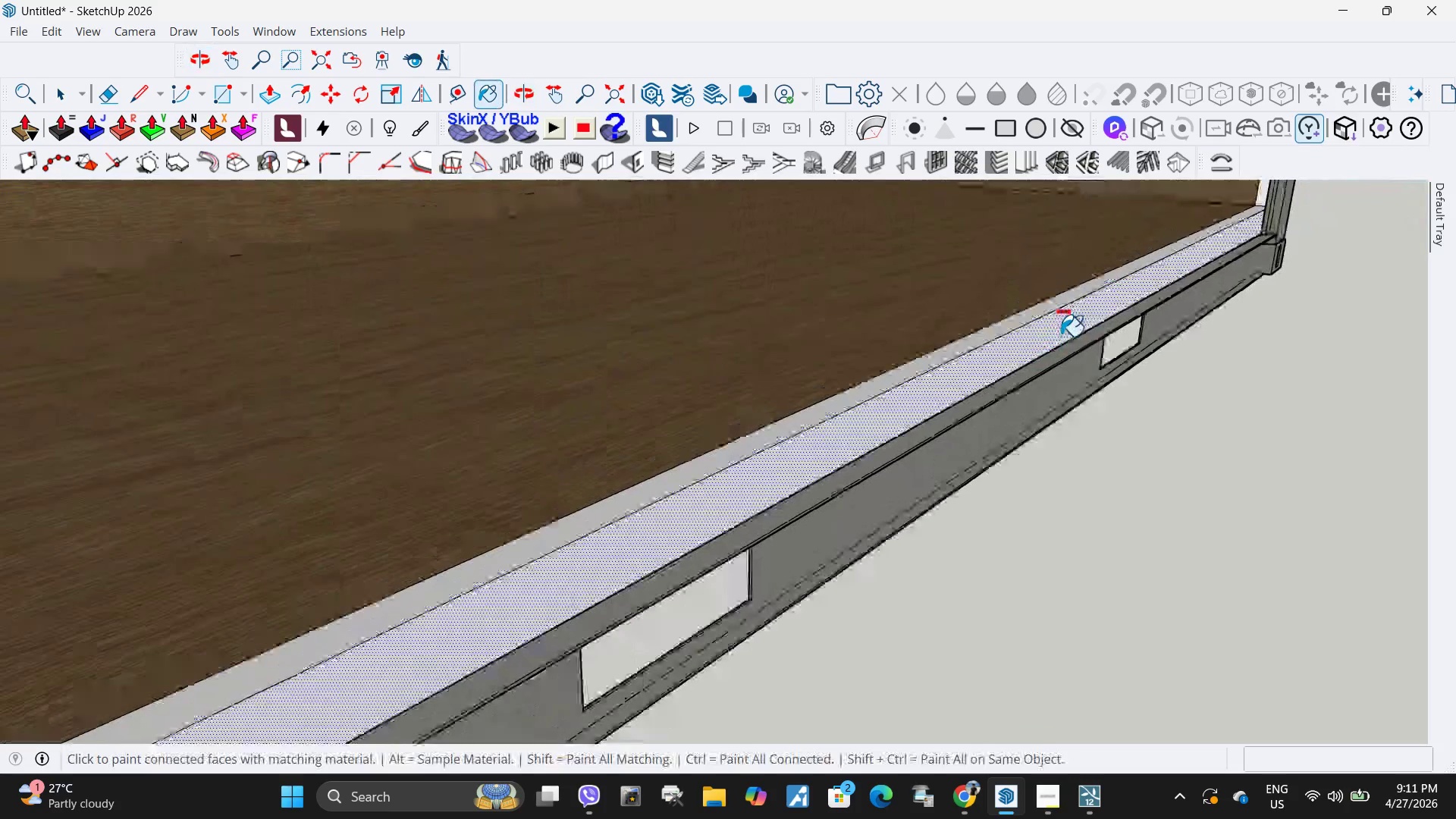 
key(Space)
 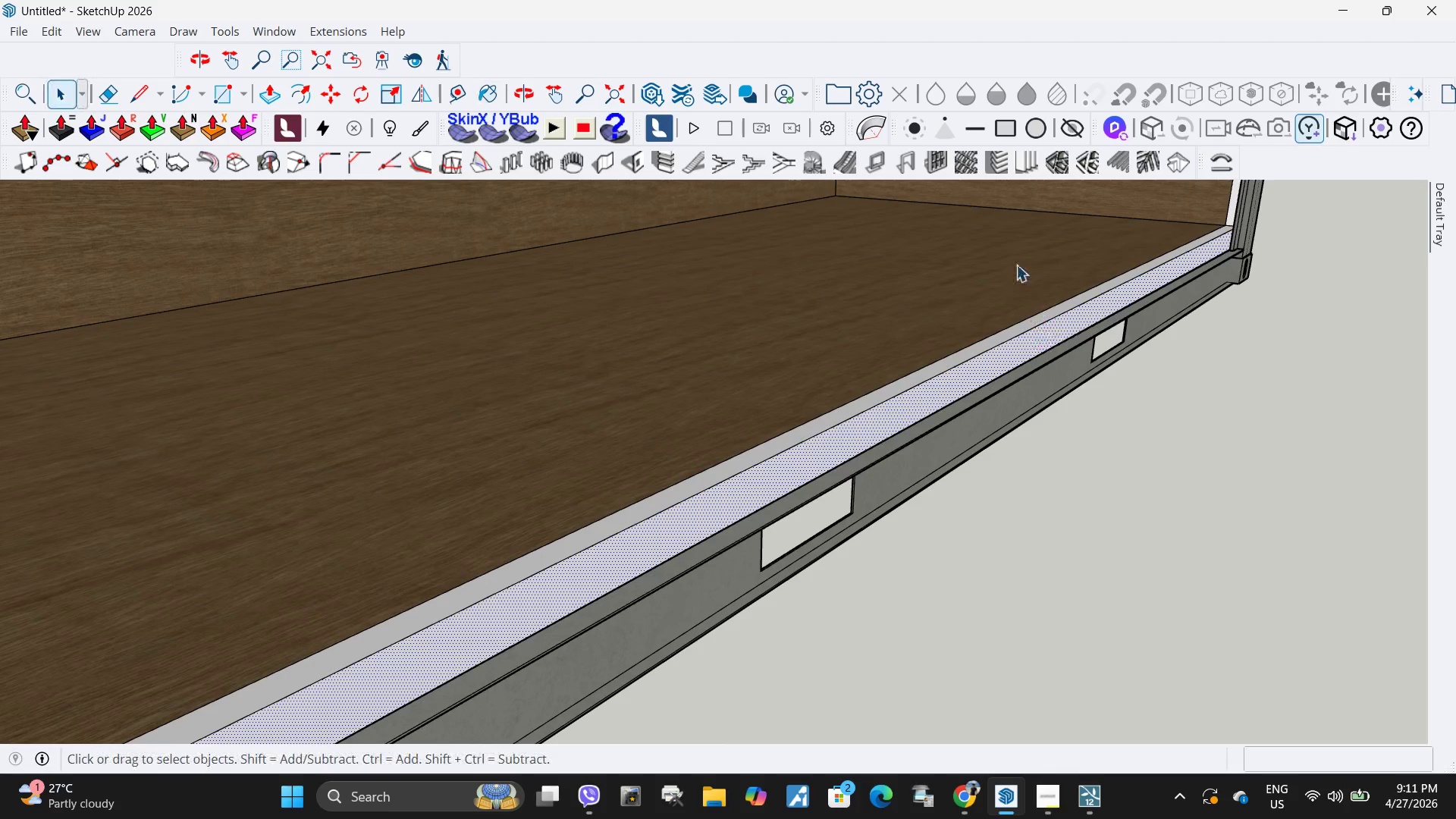 
scroll: coordinate [1060, 336], scroll_direction: down, amount: 5.0
 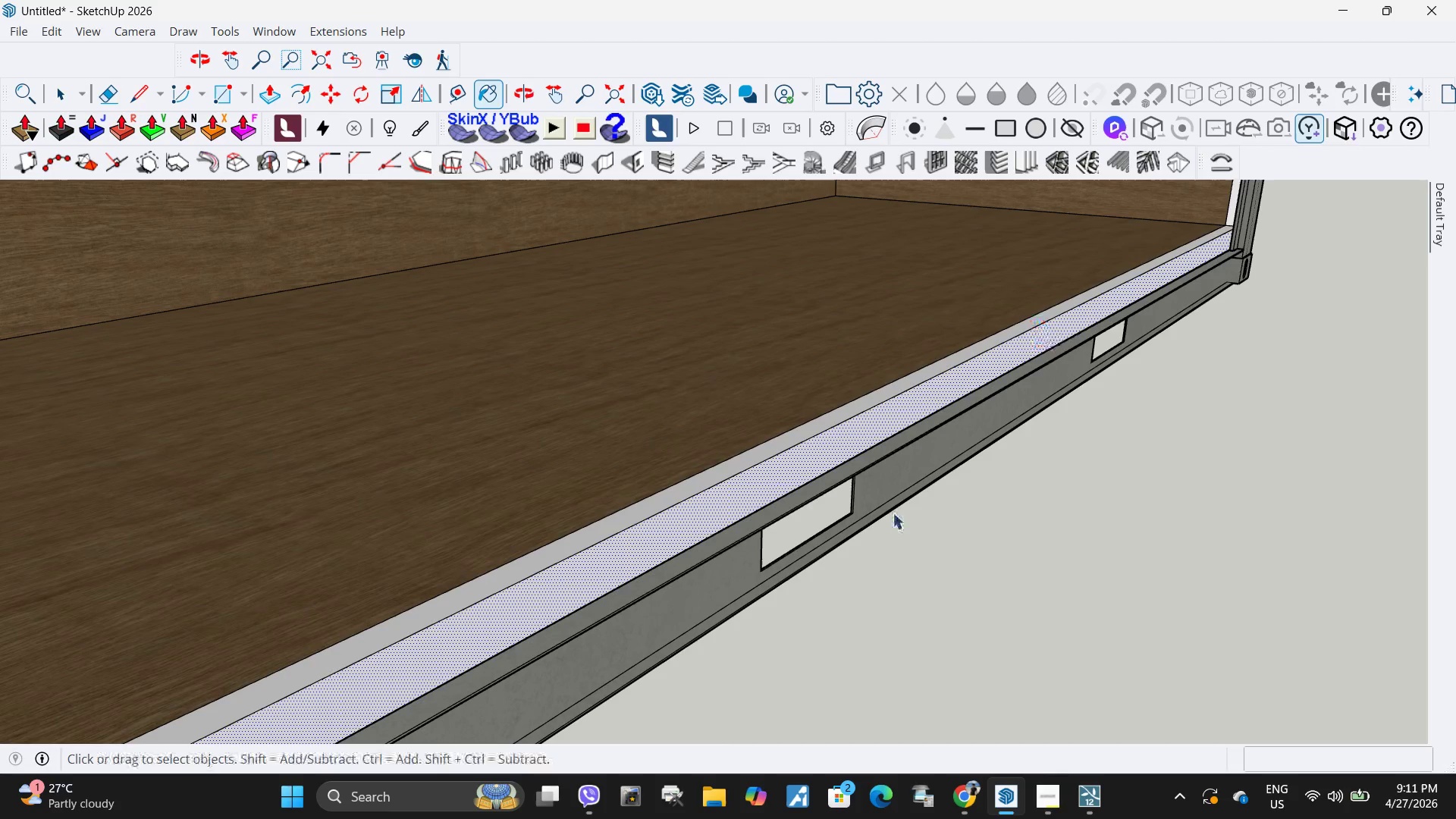 
left_click_drag(start_coordinate=[1016, 265], to_coordinate=[1021, 271])
 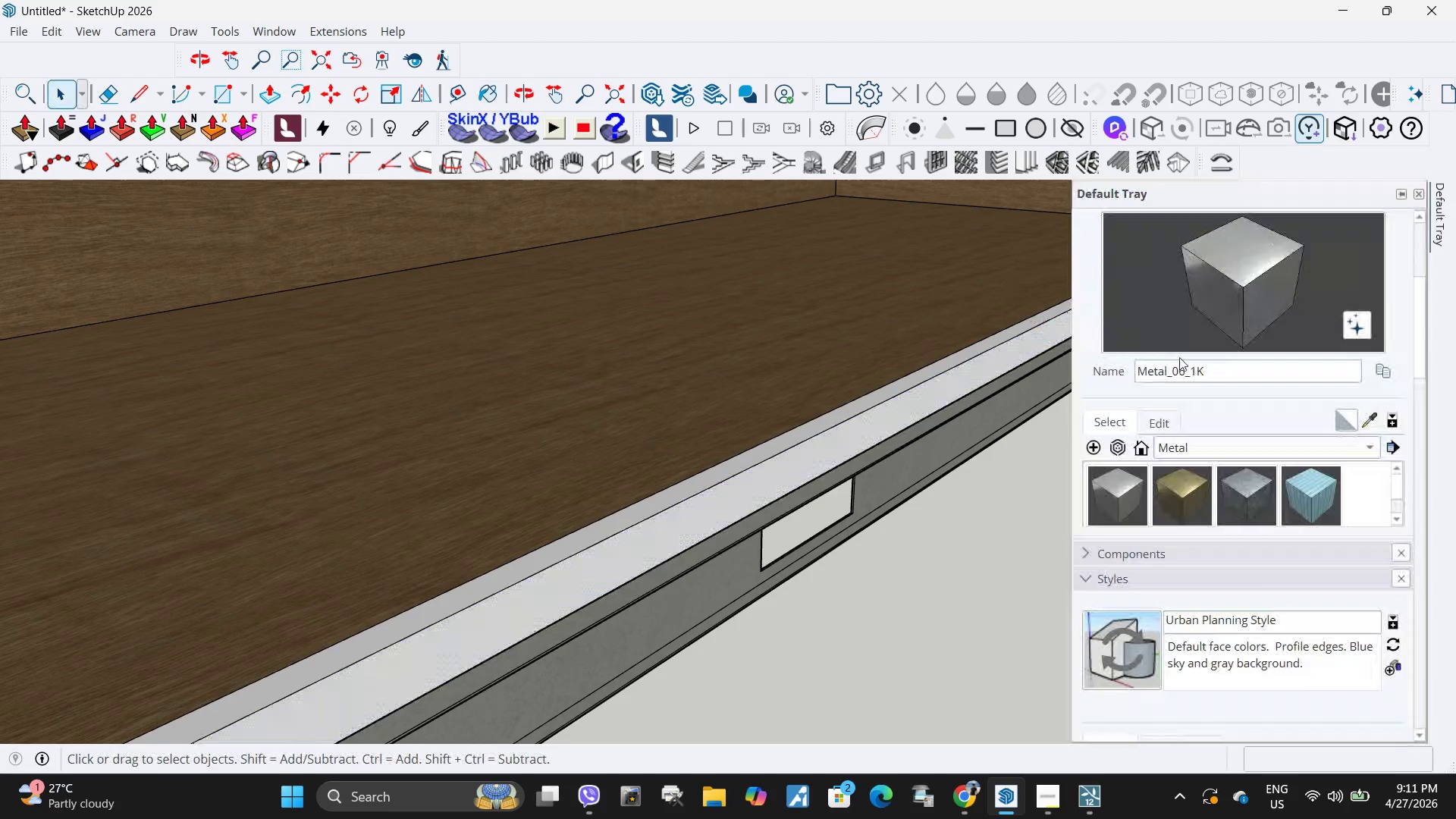 
key(Escape)
 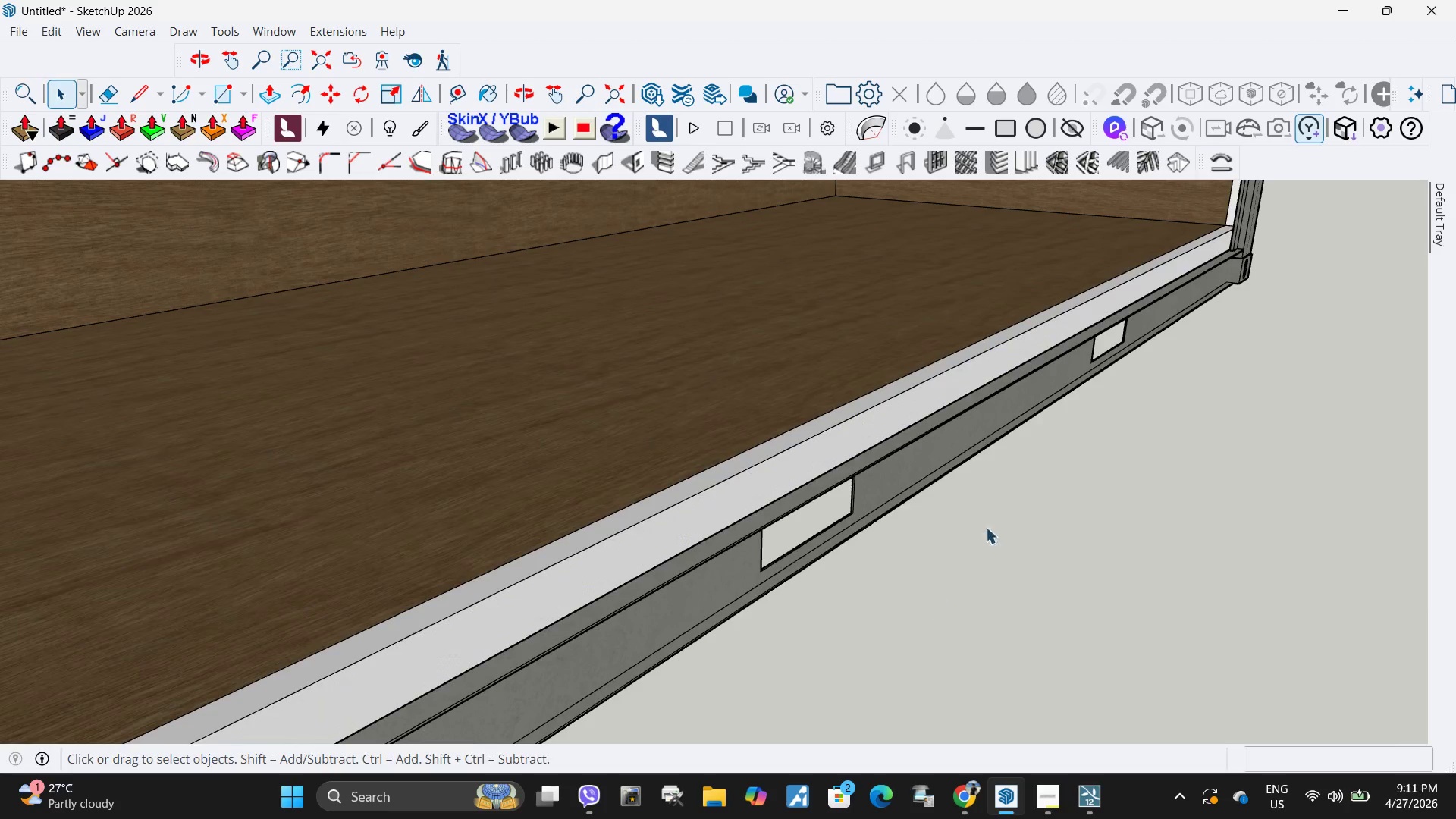 
scroll: coordinate [984, 524], scroll_direction: down, amount: 4.0
 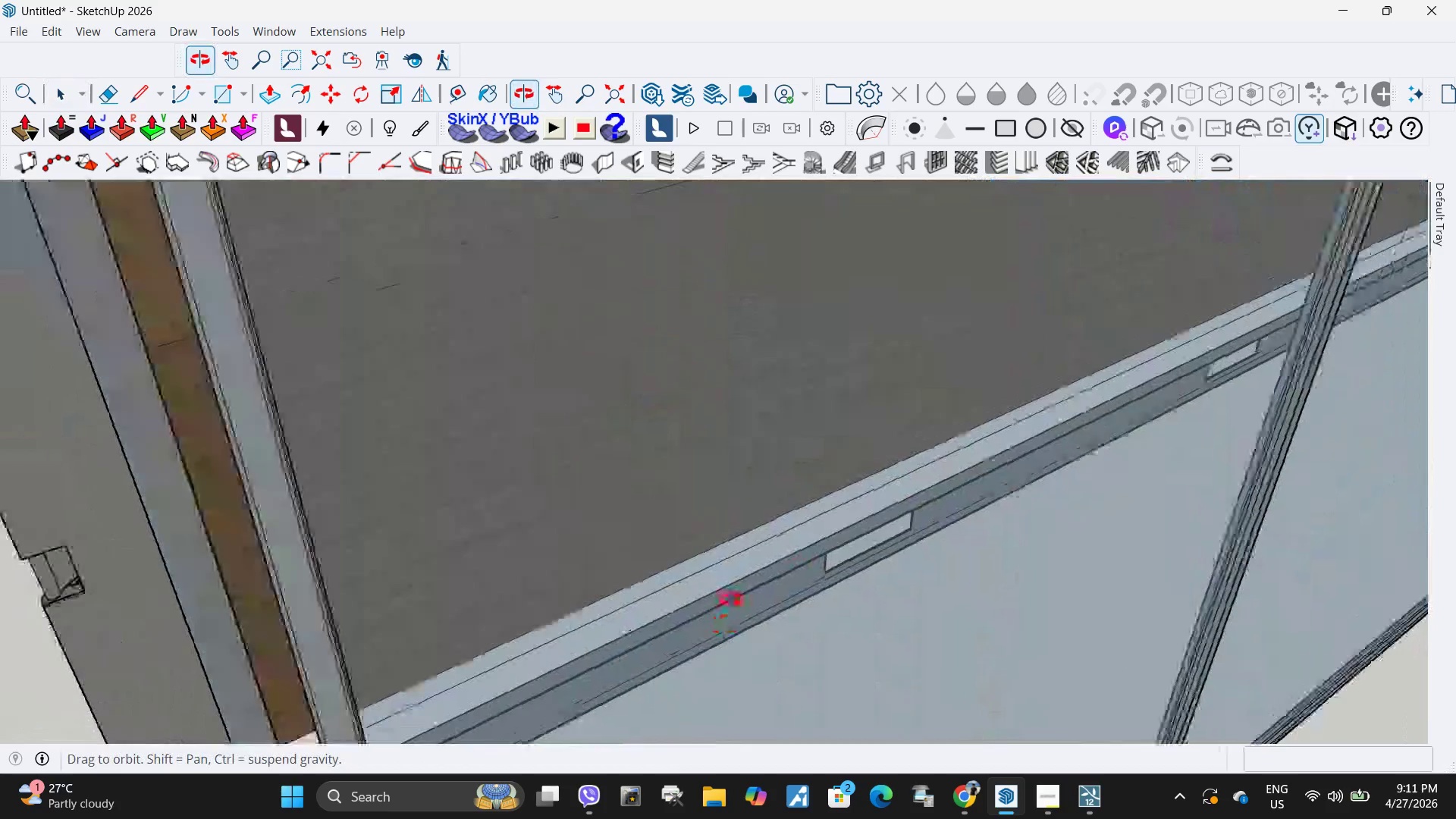 
scroll: coordinate [1093, 249], scroll_direction: up, amount: 9.0
 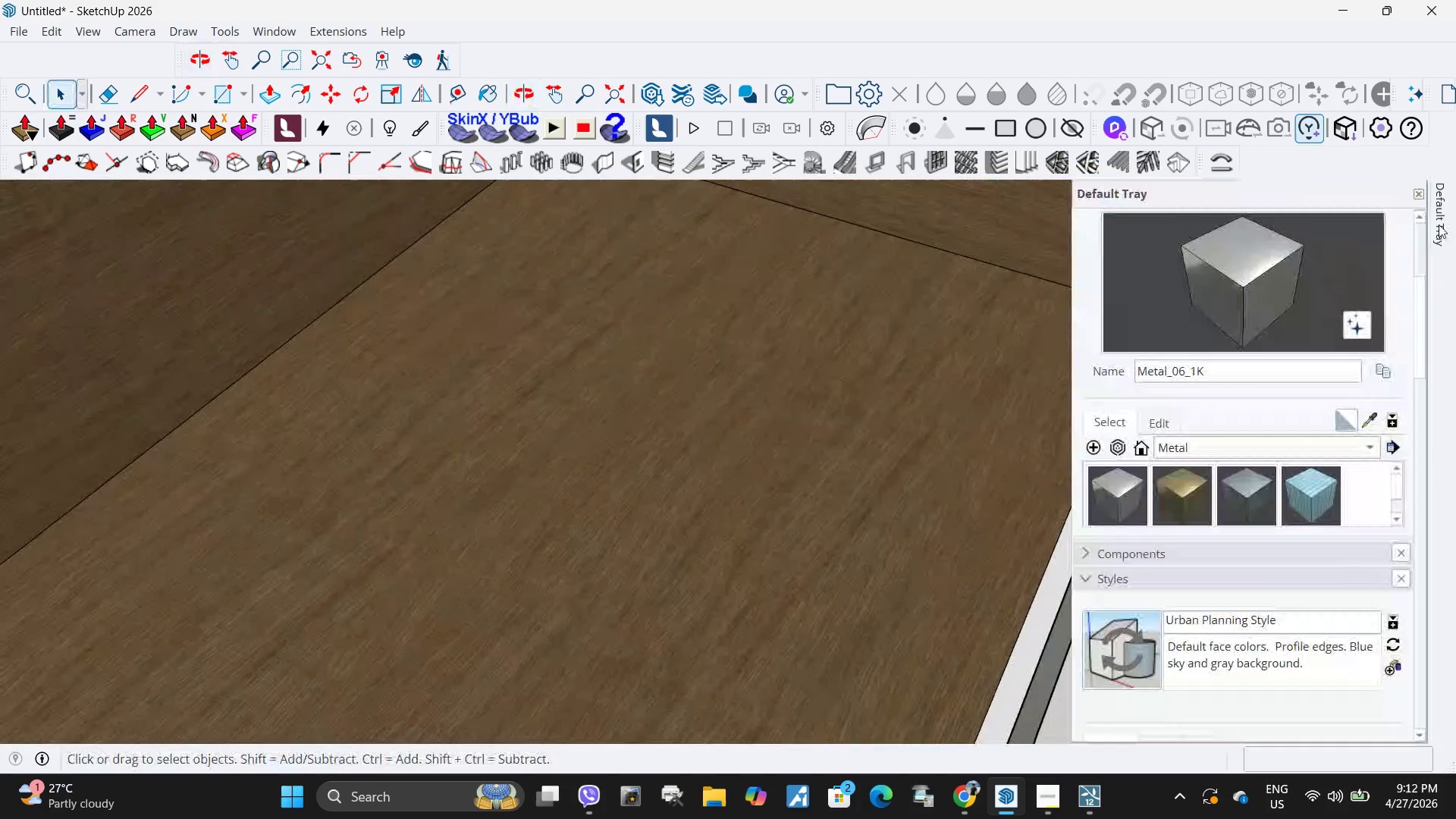 
left_click([1367, 421])
 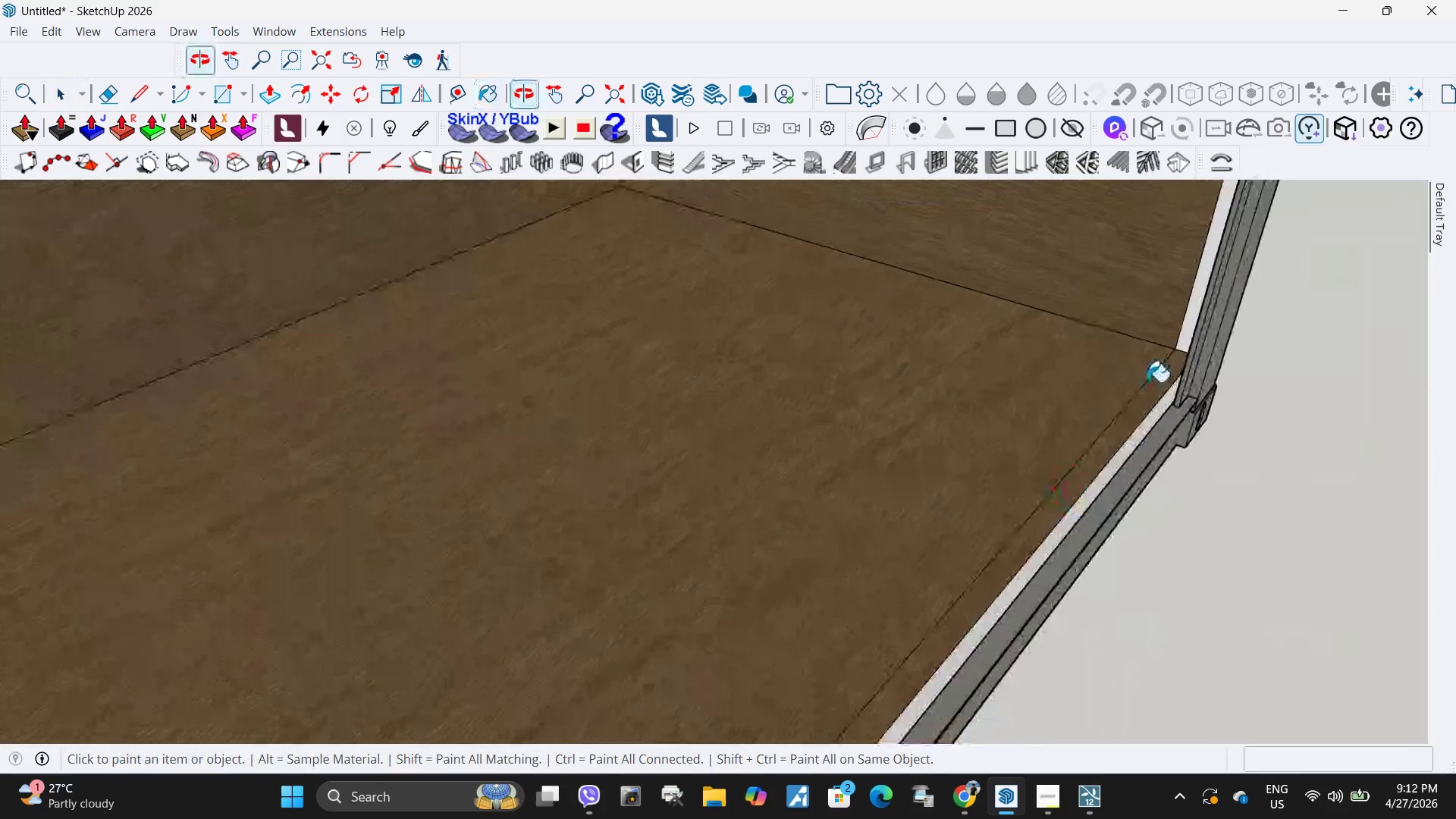 
left_click([1188, 325])
 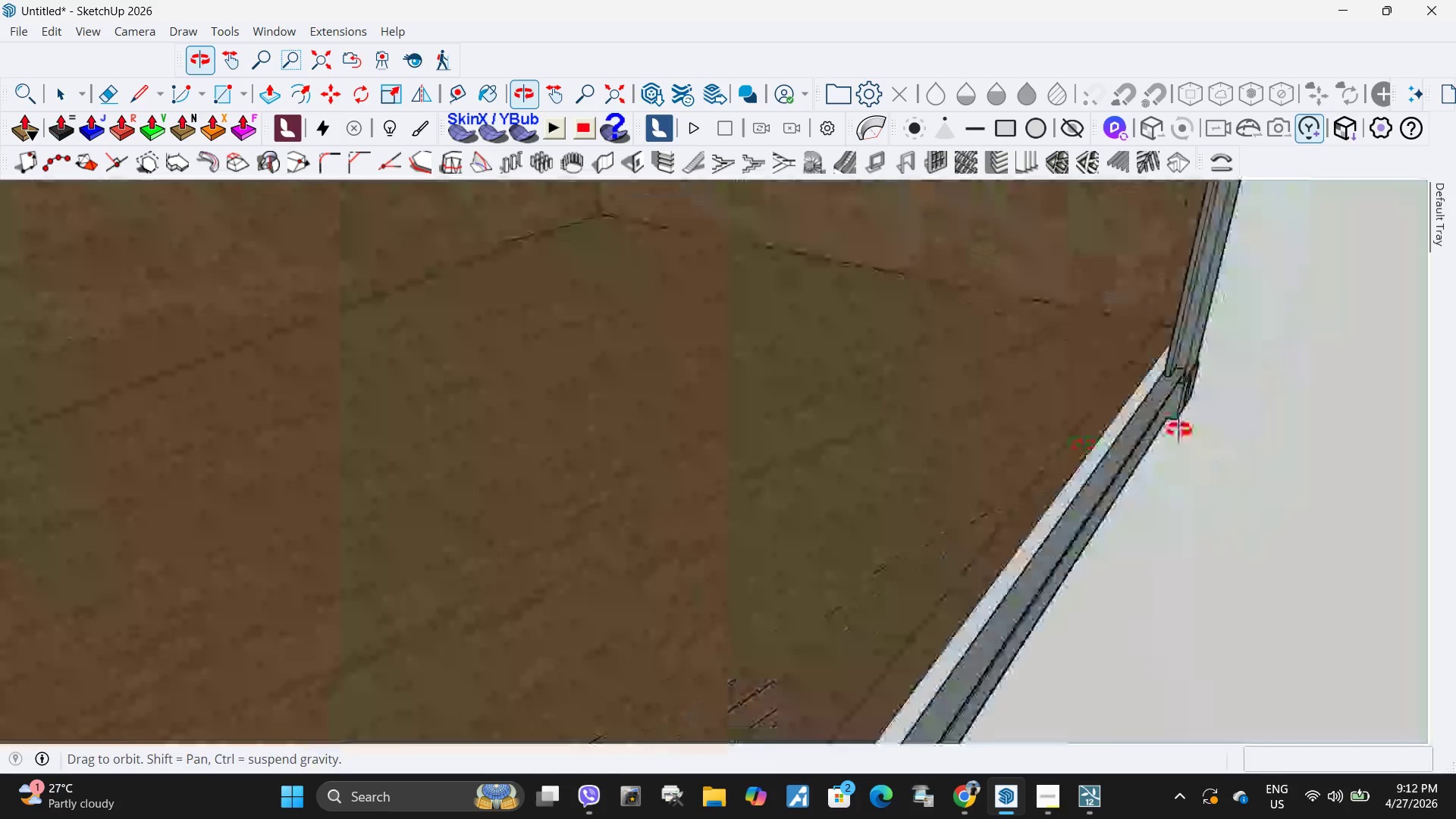 
scroll: coordinate [605, 642], scroll_direction: down, amount: 4.0
 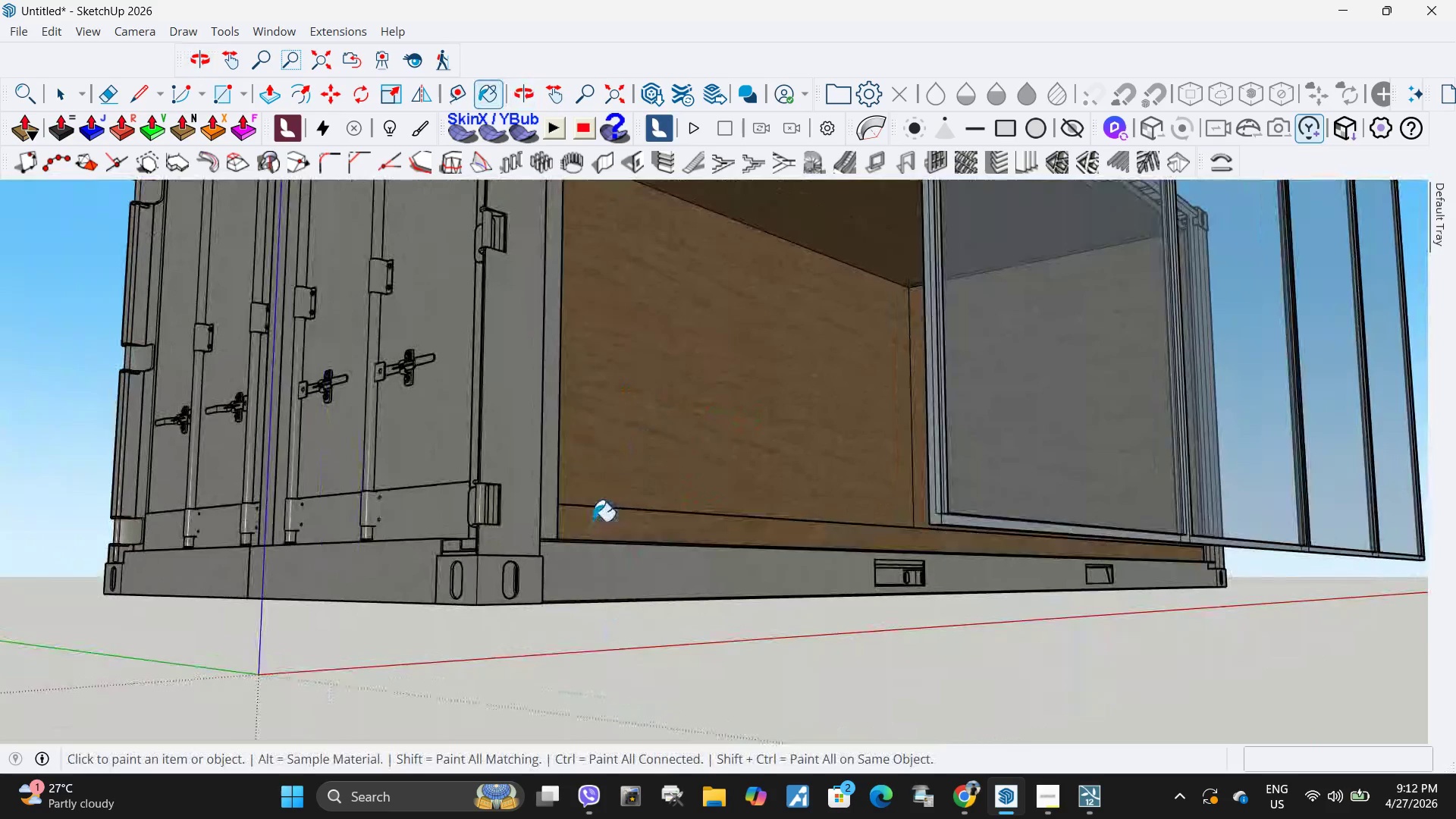 
key(Space)
 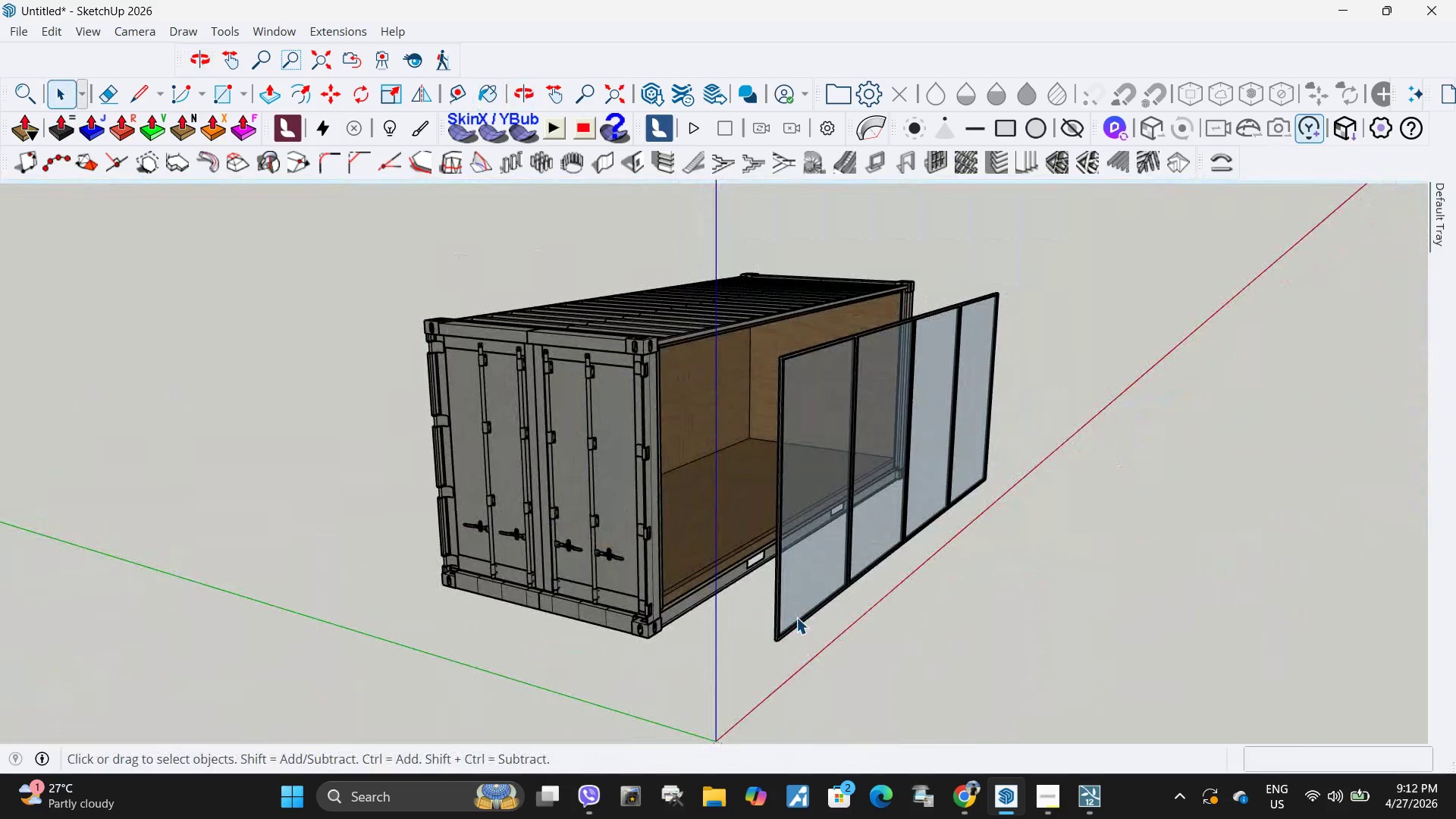 
scroll: coordinate [725, 512], scroll_direction: down, amount: 8.0
 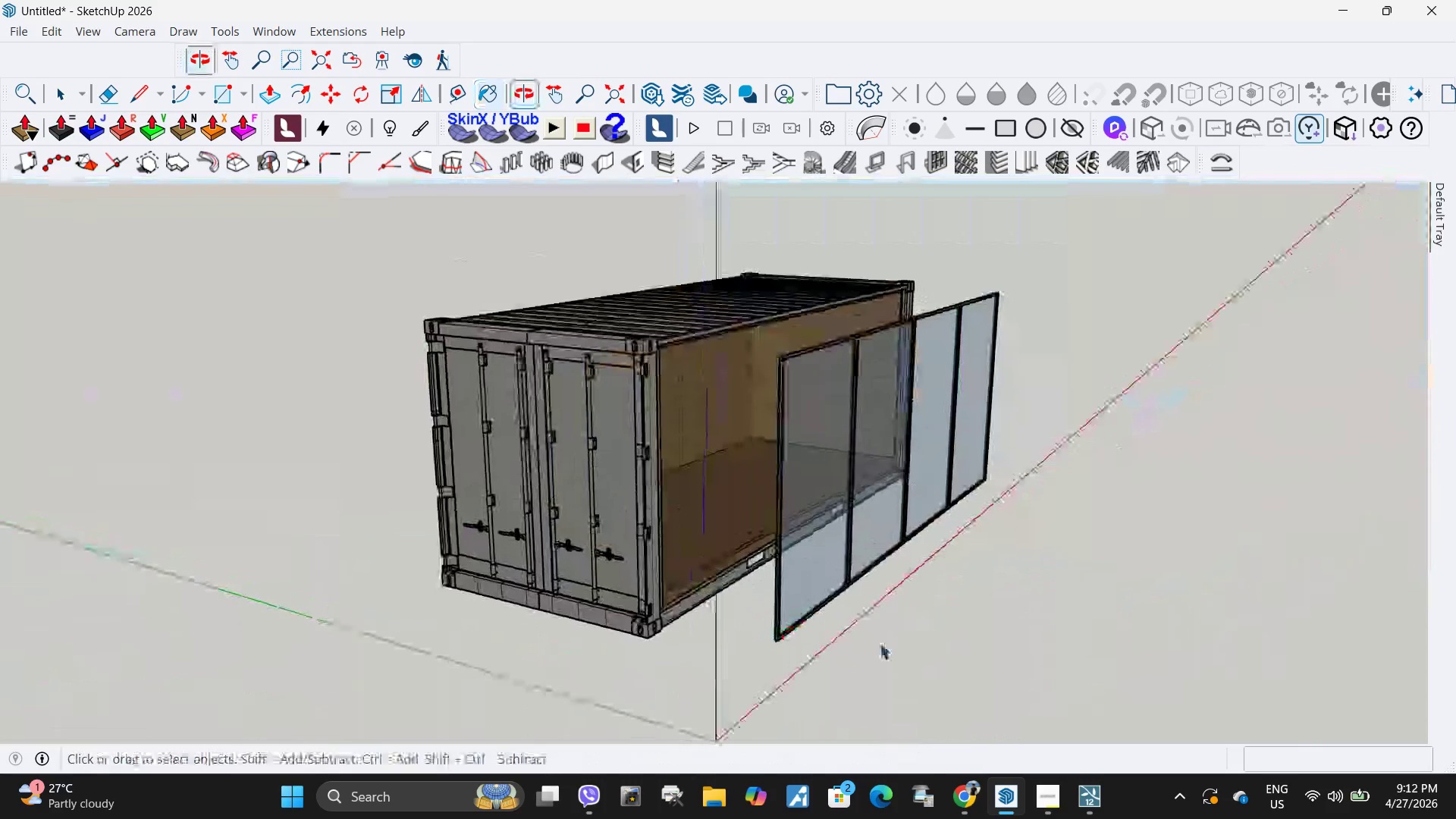 
key(Escape)
 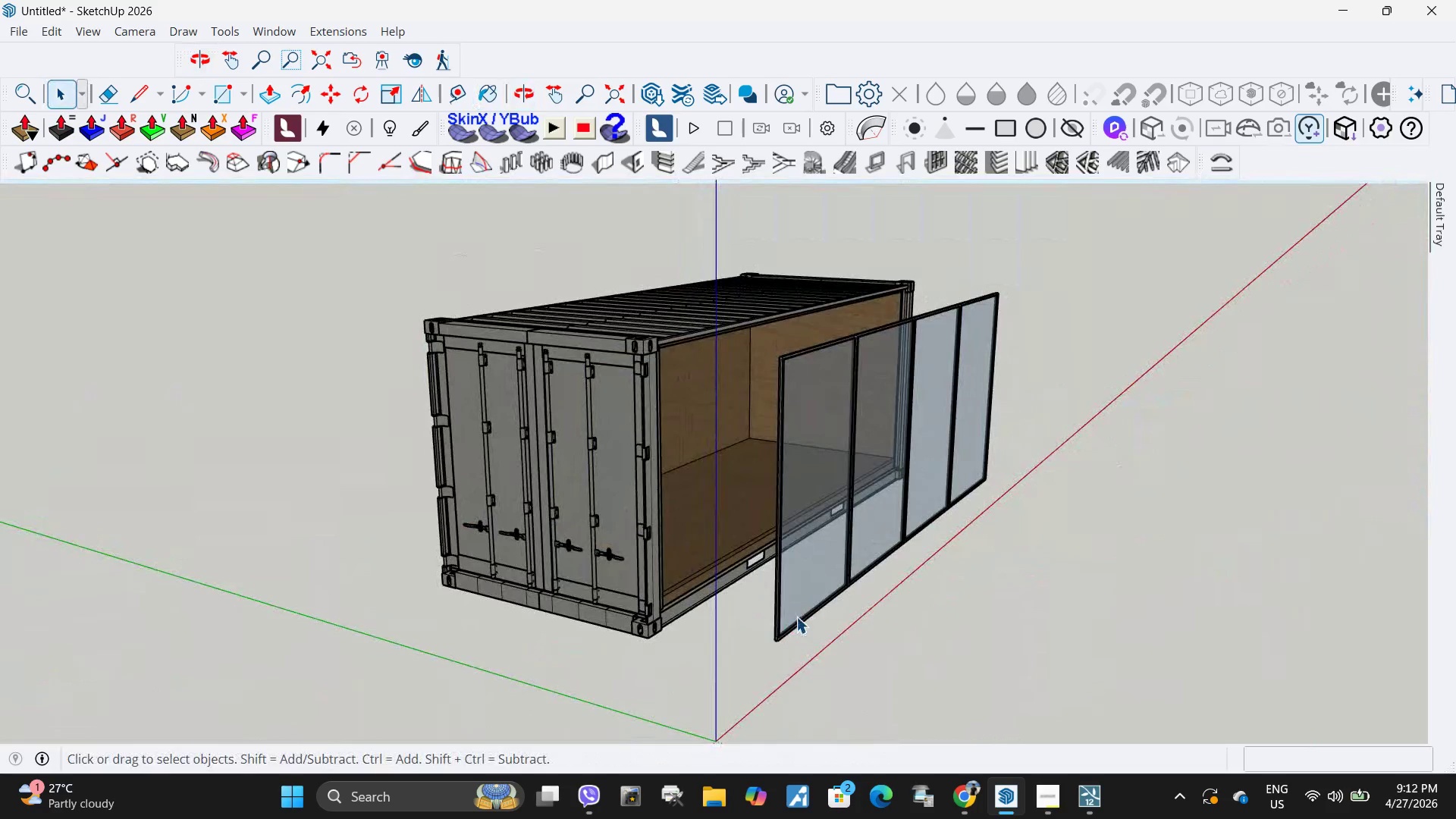 
left_click([796, 617])
 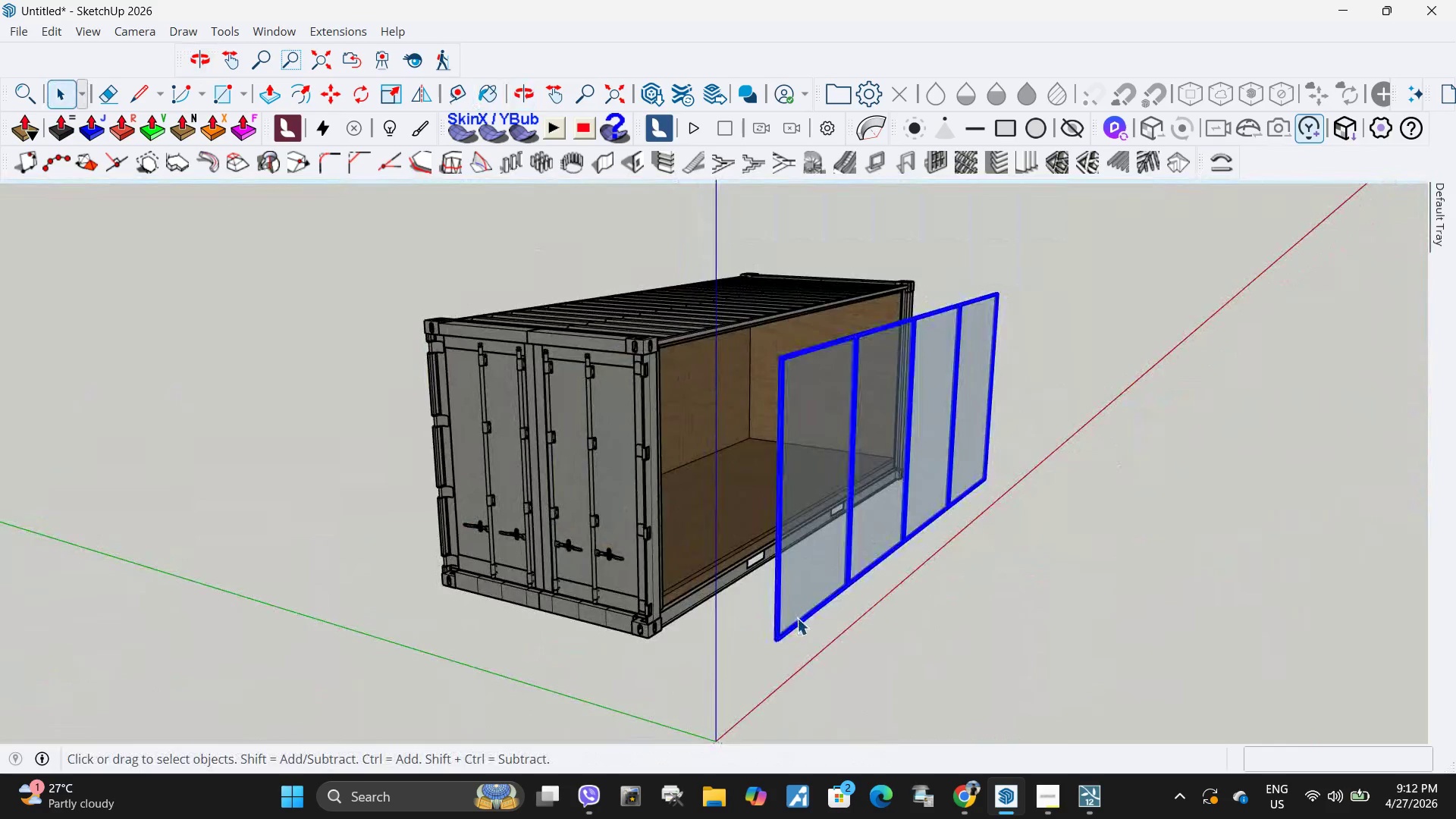 
scroll: coordinate [772, 648], scroll_direction: up, amount: 8.0
 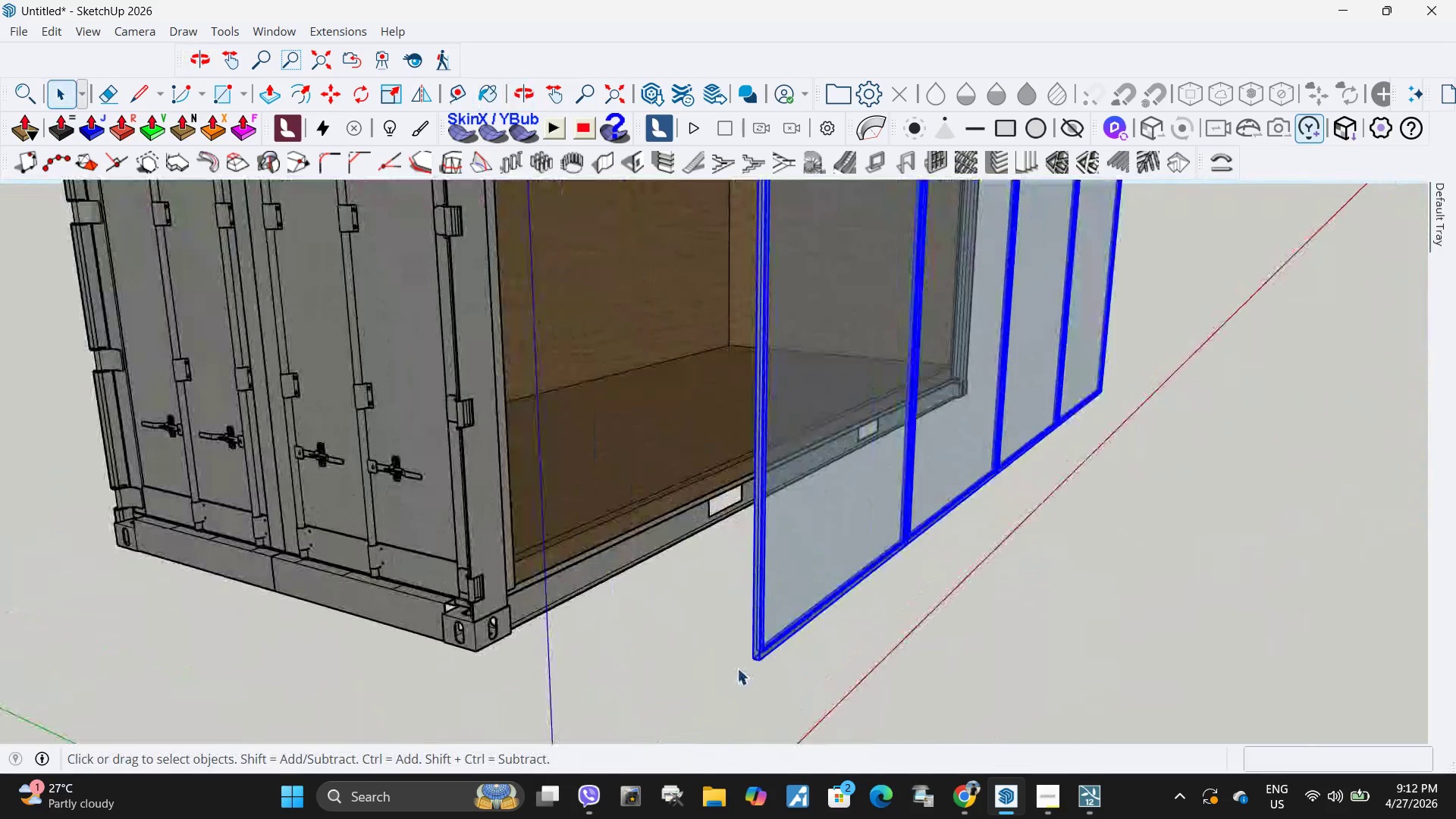 
key(M)
 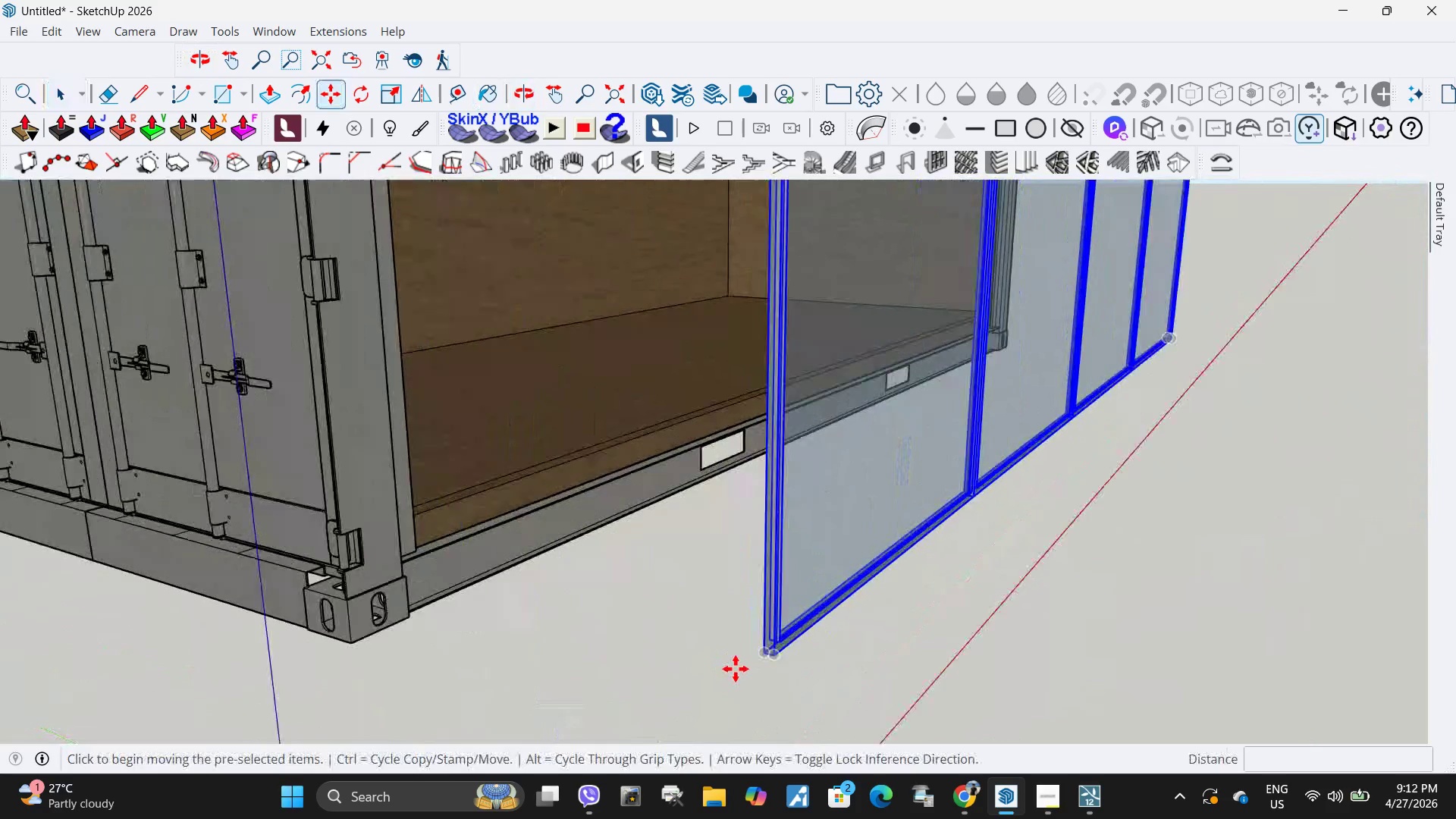 
scroll: coordinate [734, 669], scroll_direction: up, amount: 4.0
 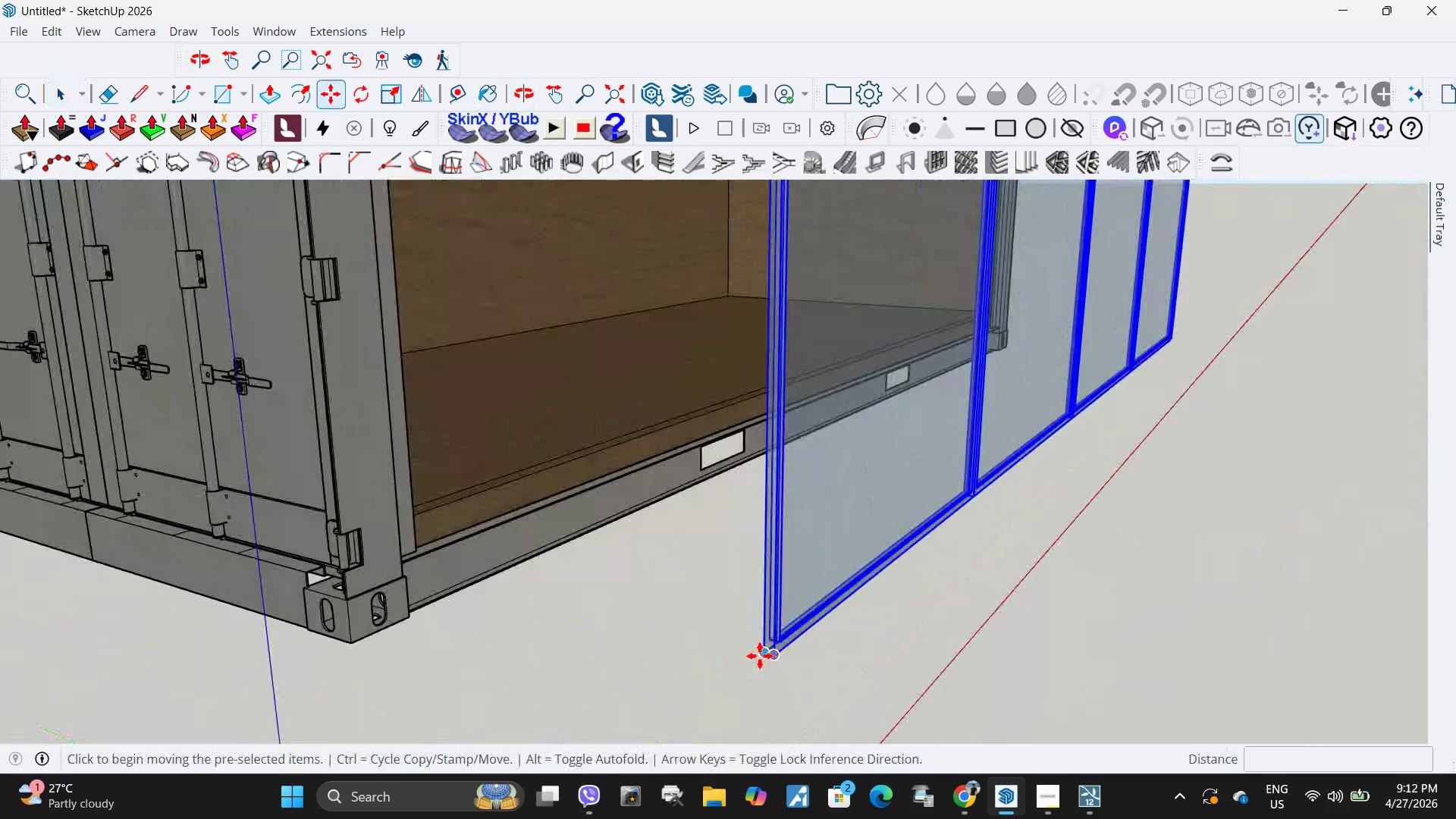 
left_click([760, 656])
 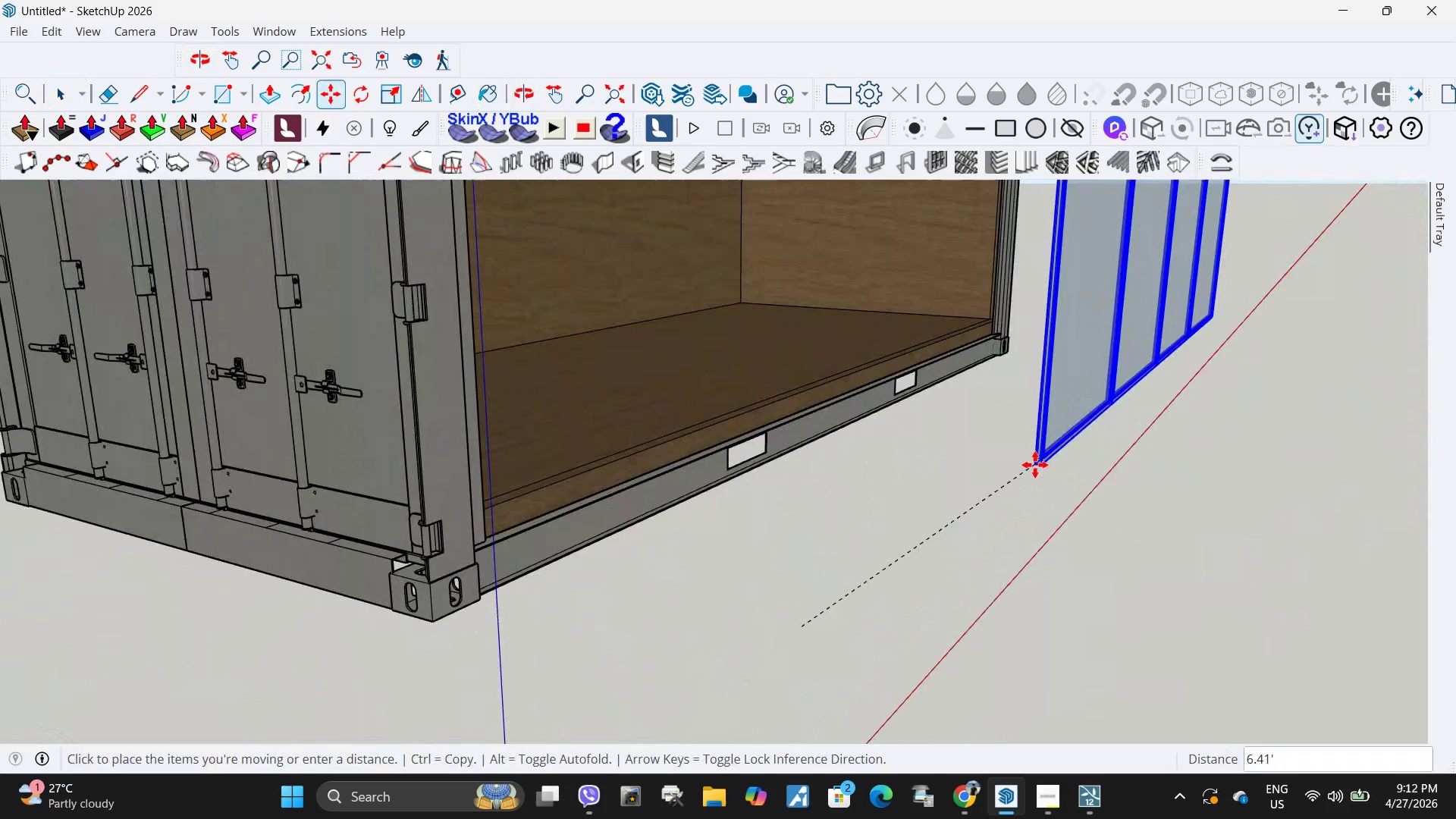 
scroll: coordinate [1035, 466], scroll_direction: down, amount: 4.0
 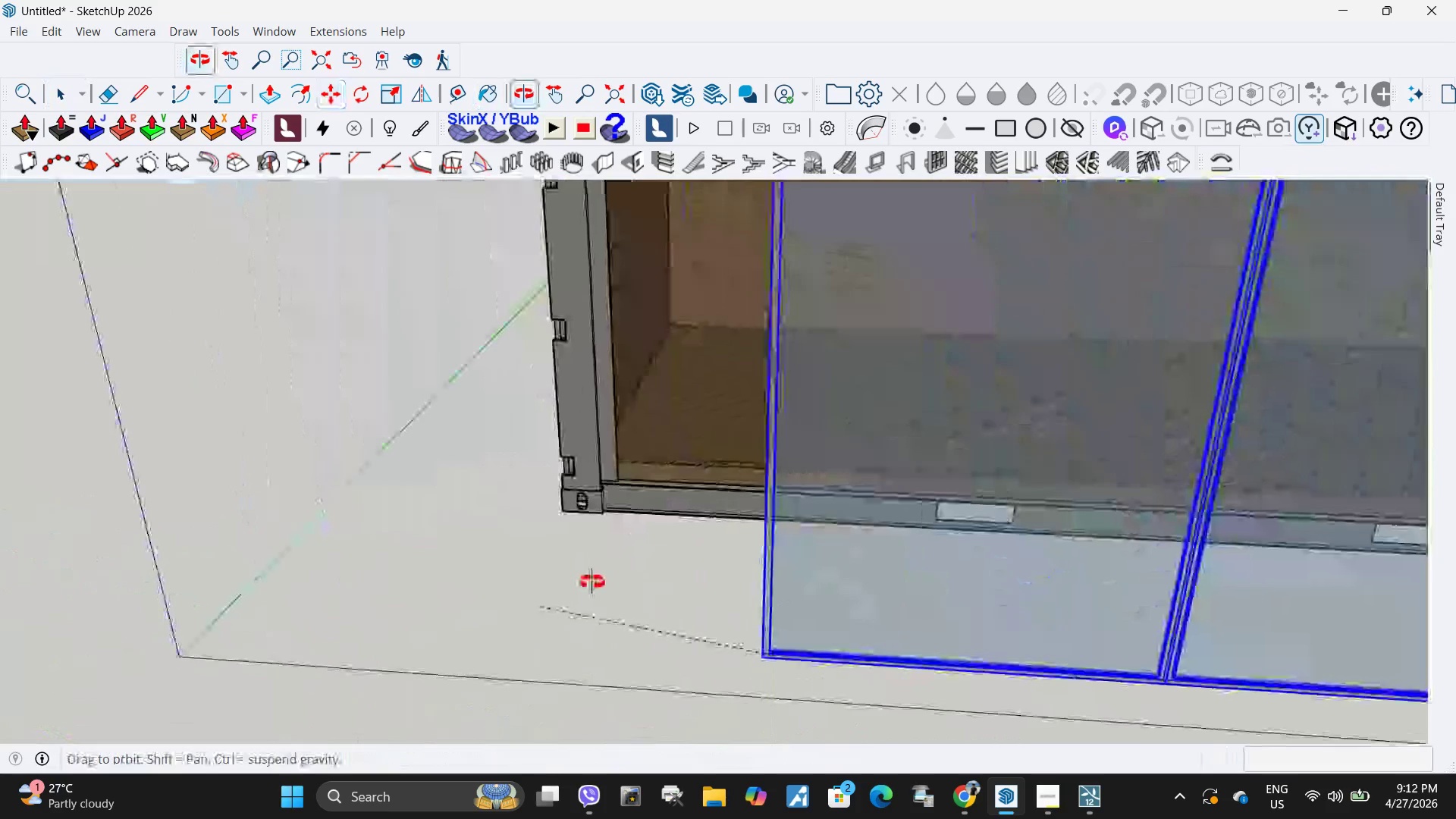 
scroll: coordinate [582, 487], scroll_direction: up, amount: 21.0
 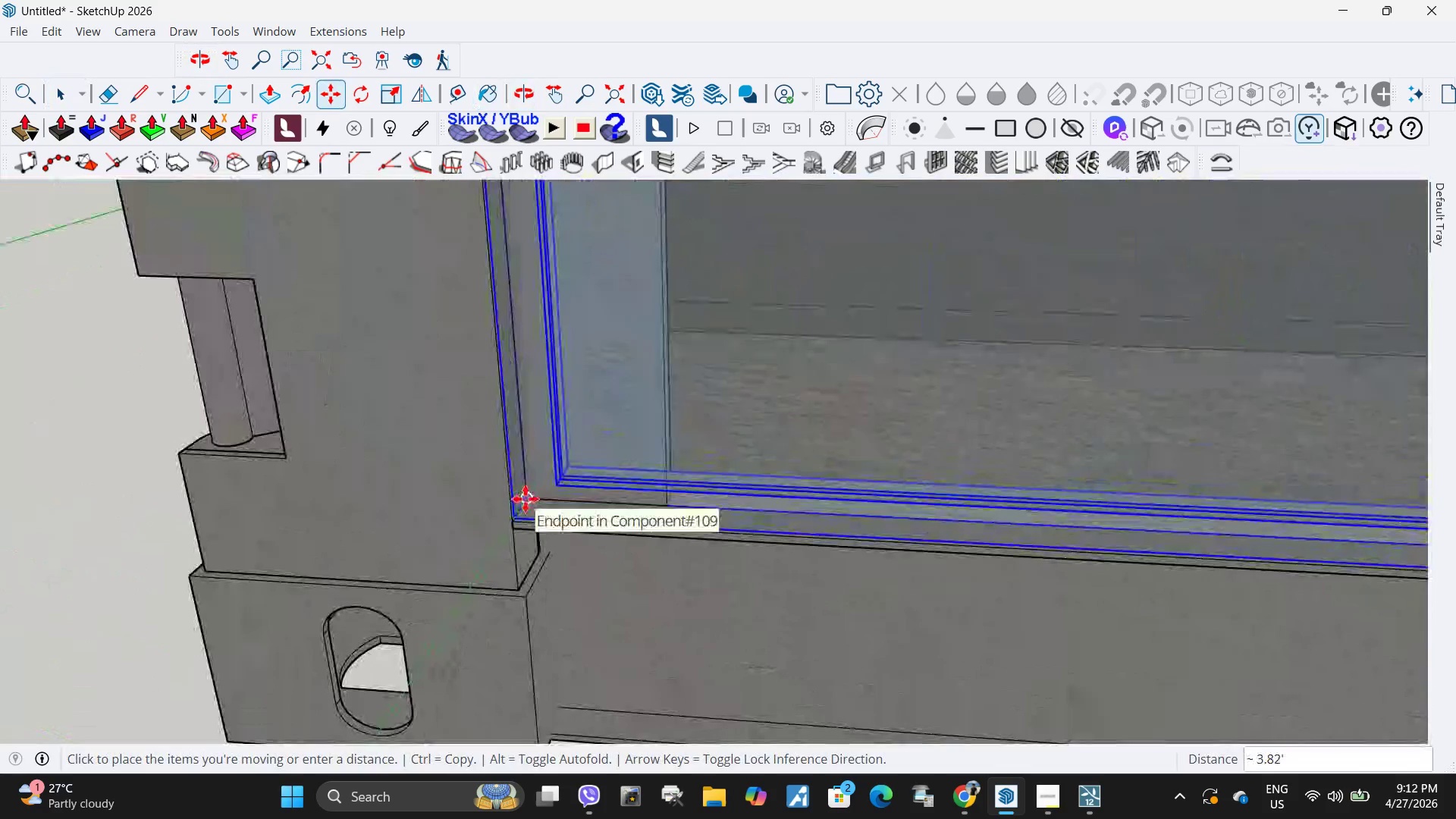 
left_click([526, 499])
 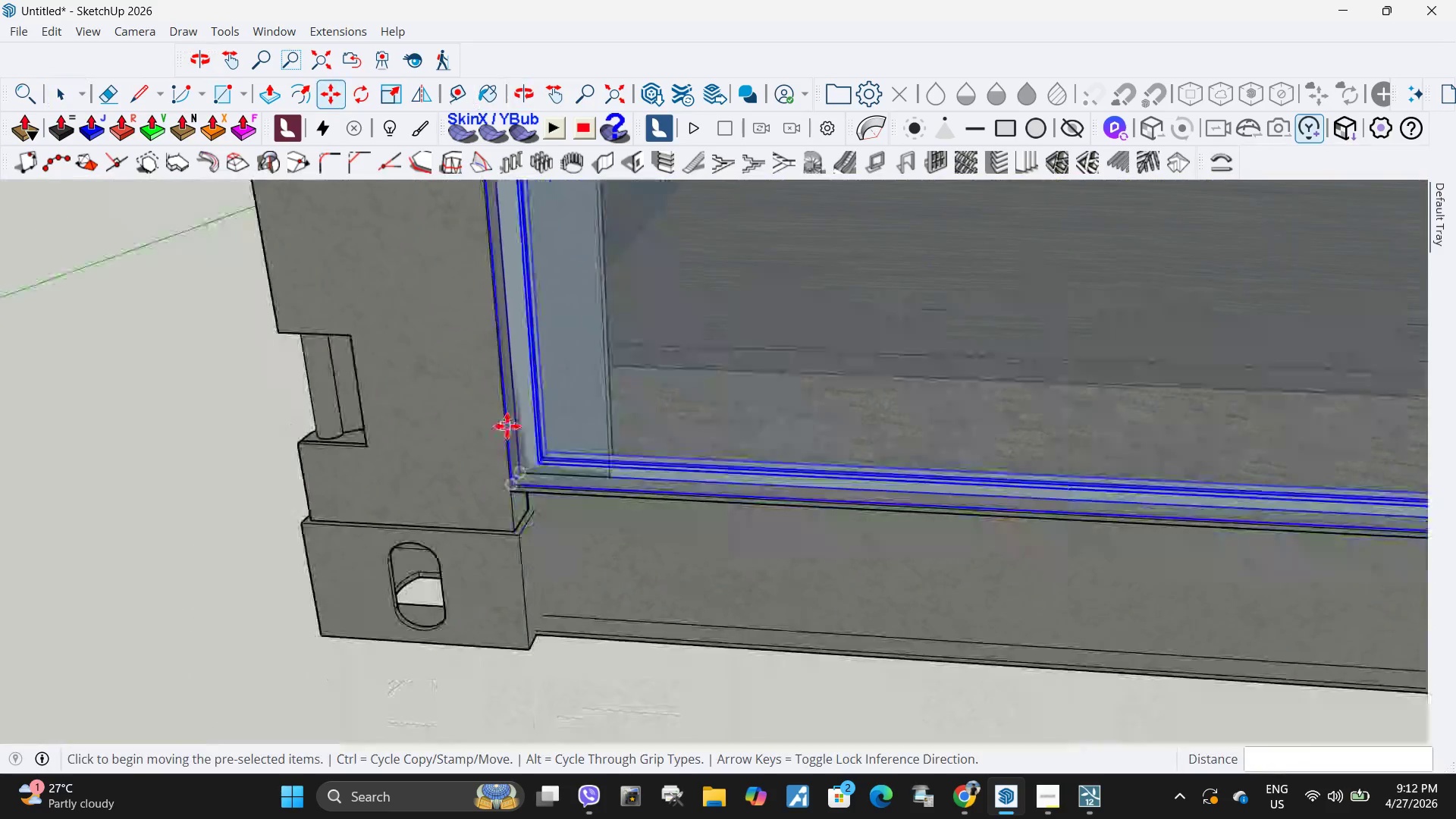 
key(Space)
 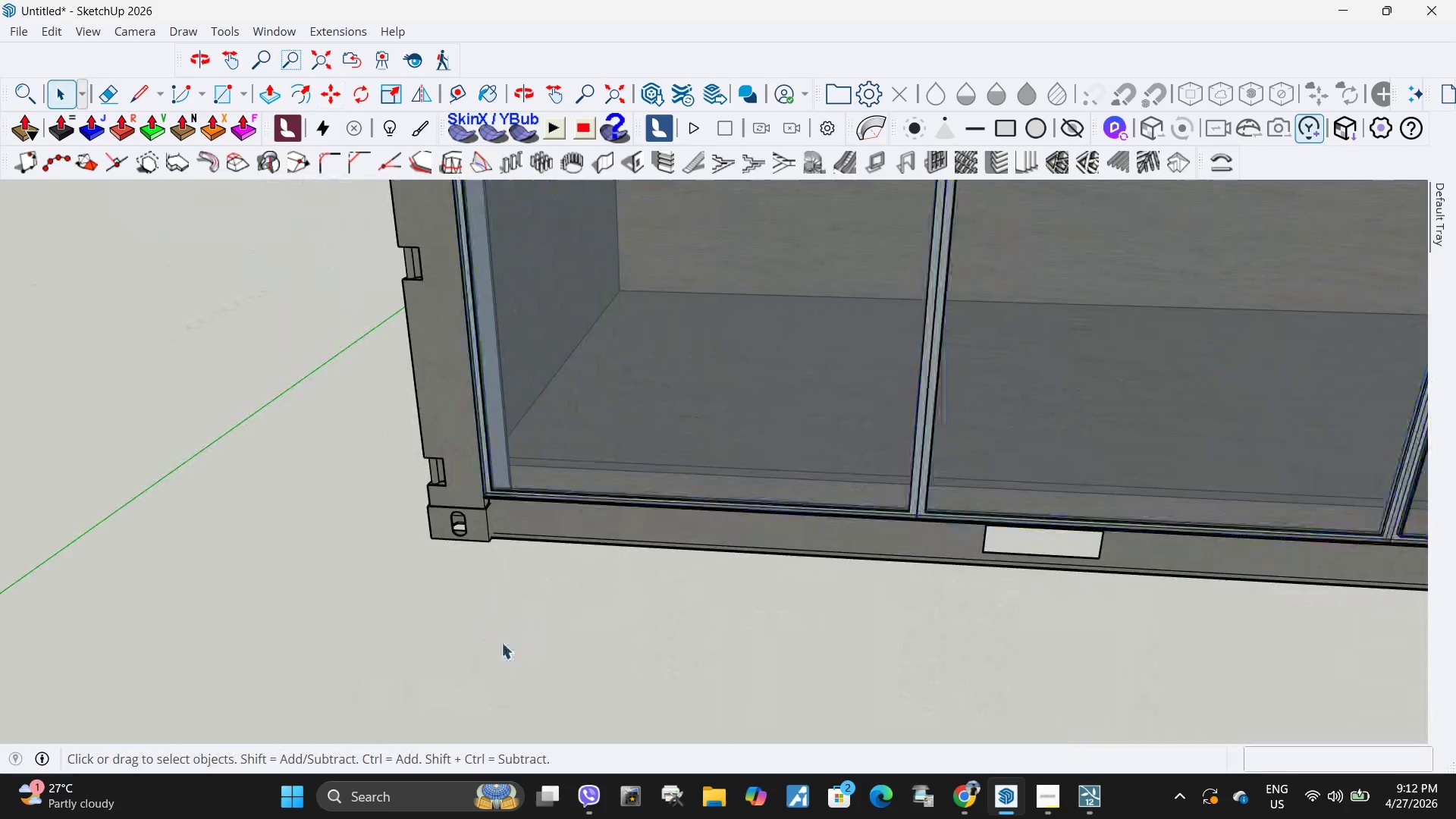 
scroll: coordinate [487, 604], scroll_direction: down, amount: 20.0
 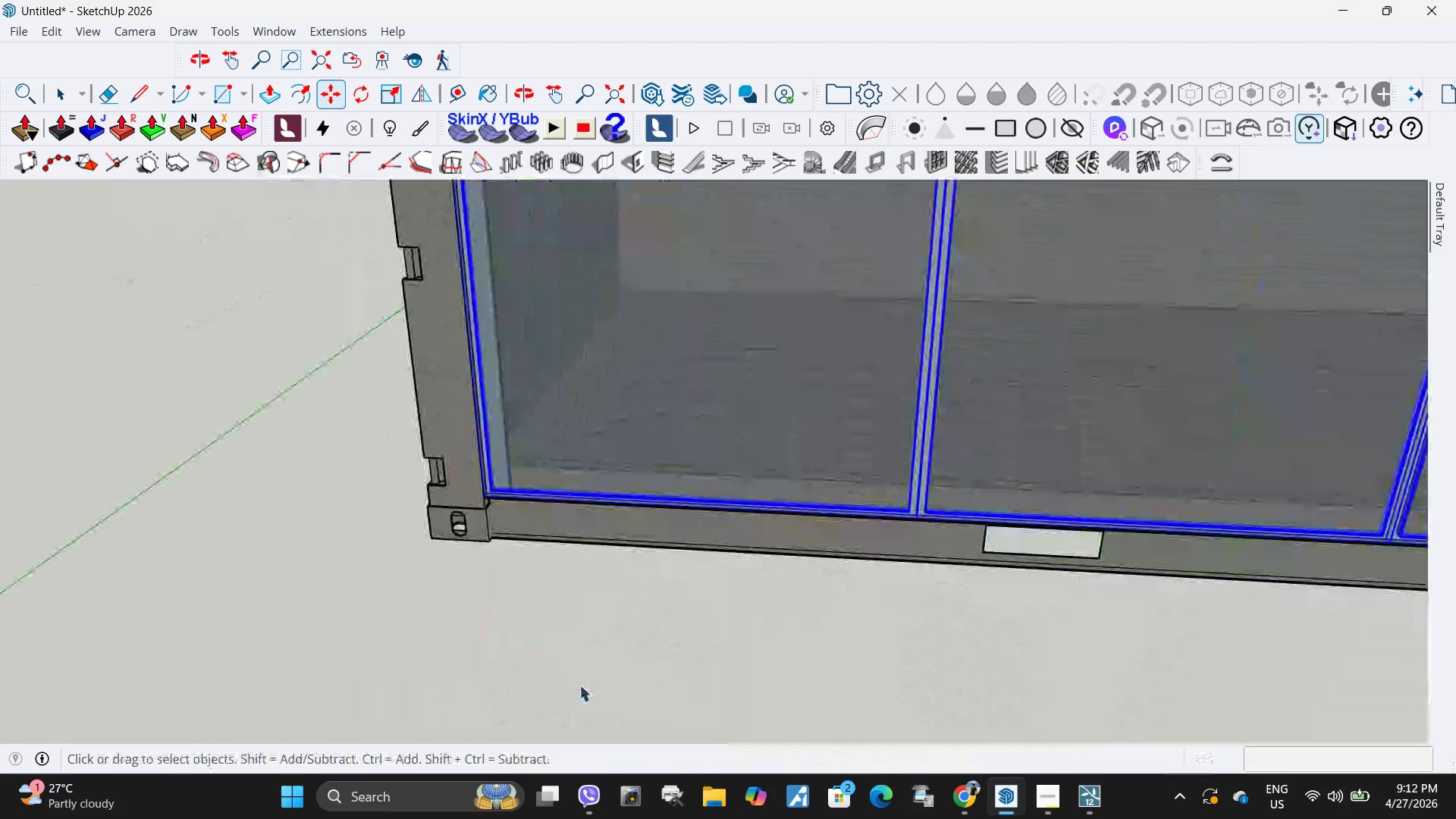 
key(H)
 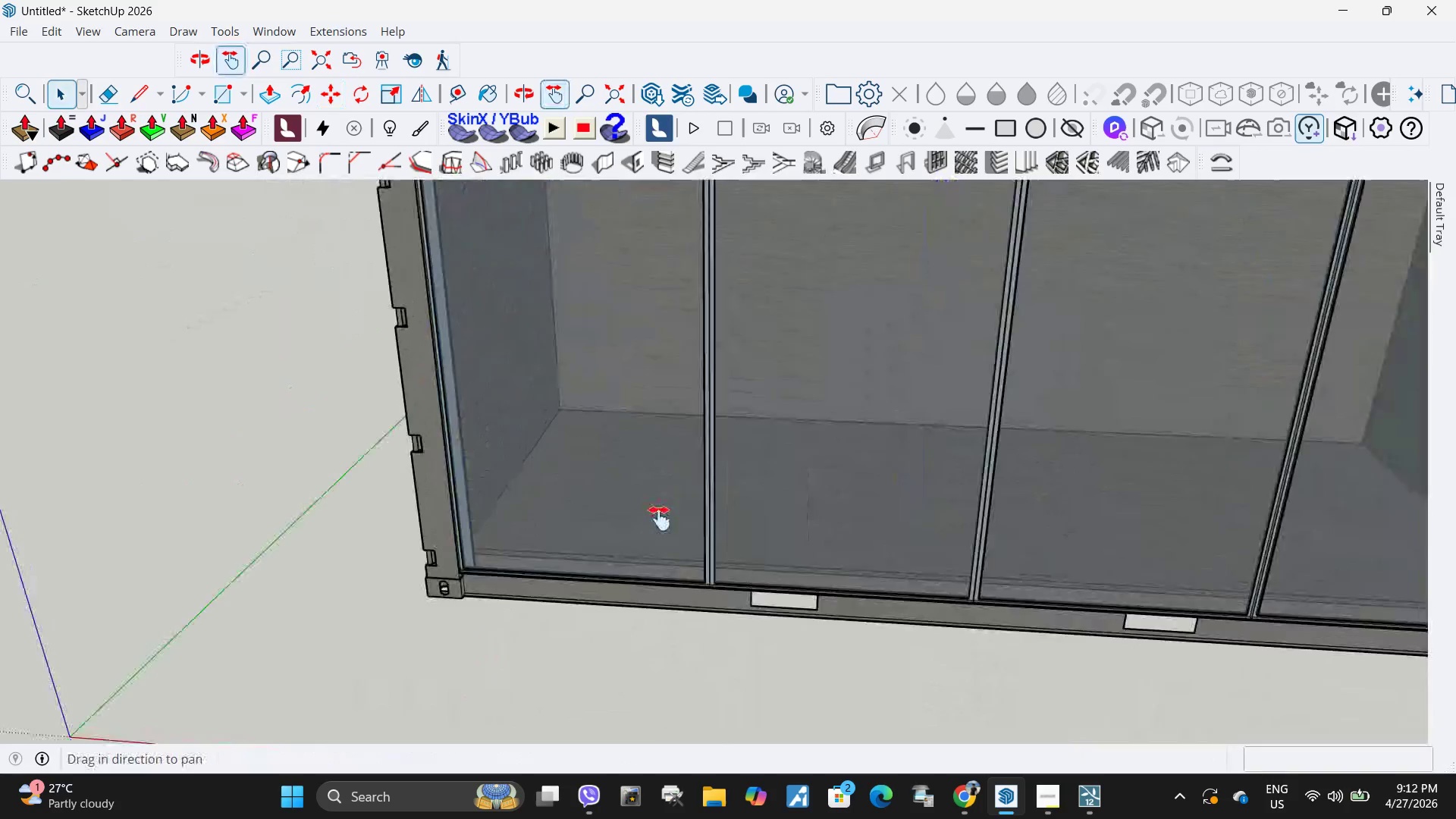 
left_click_drag(start_coordinate=[677, 489], to_coordinate=[584, 669])
 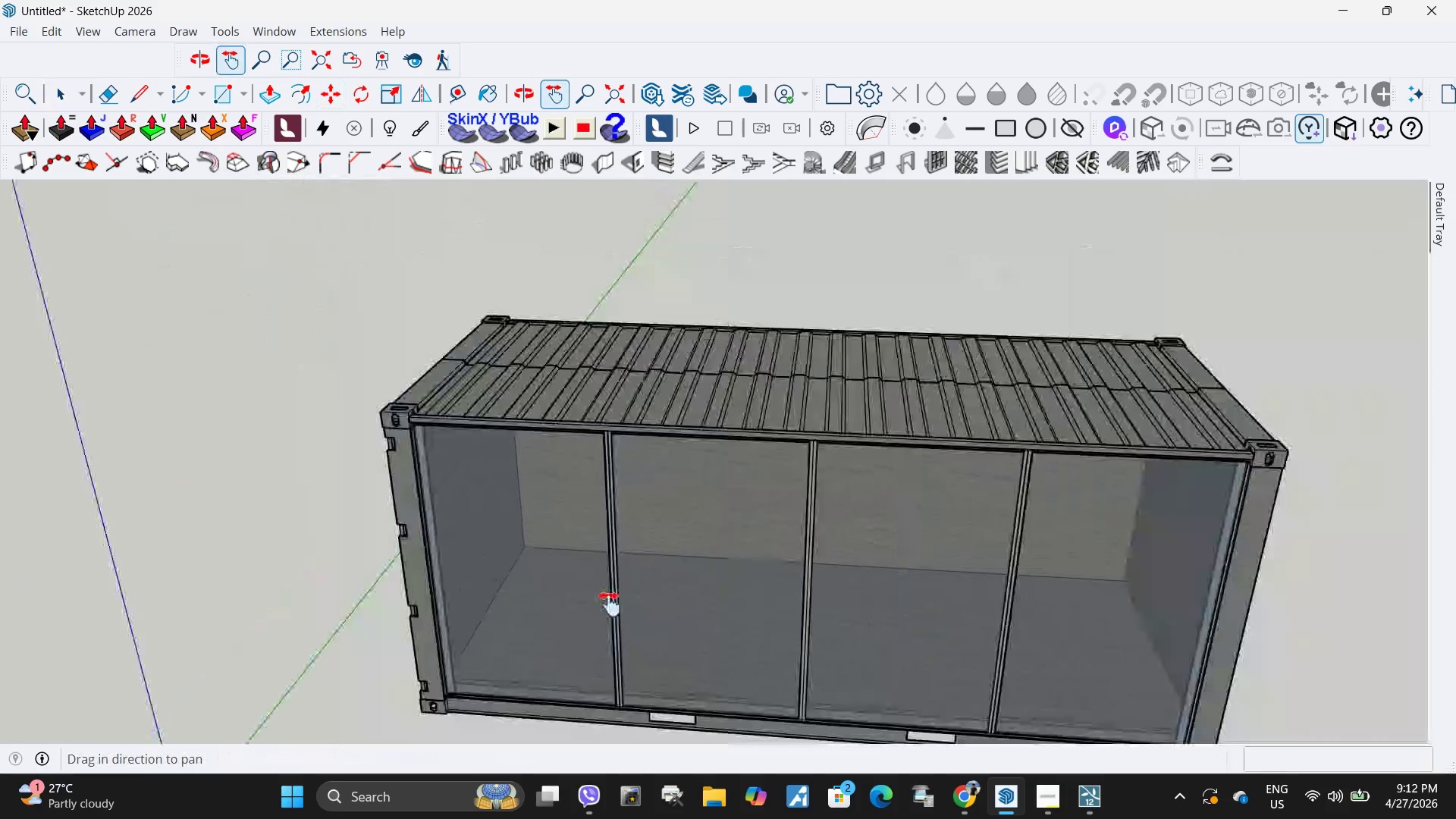 
scroll: coordinate [610, 604], scroll_direction: down, amount: 13.0
 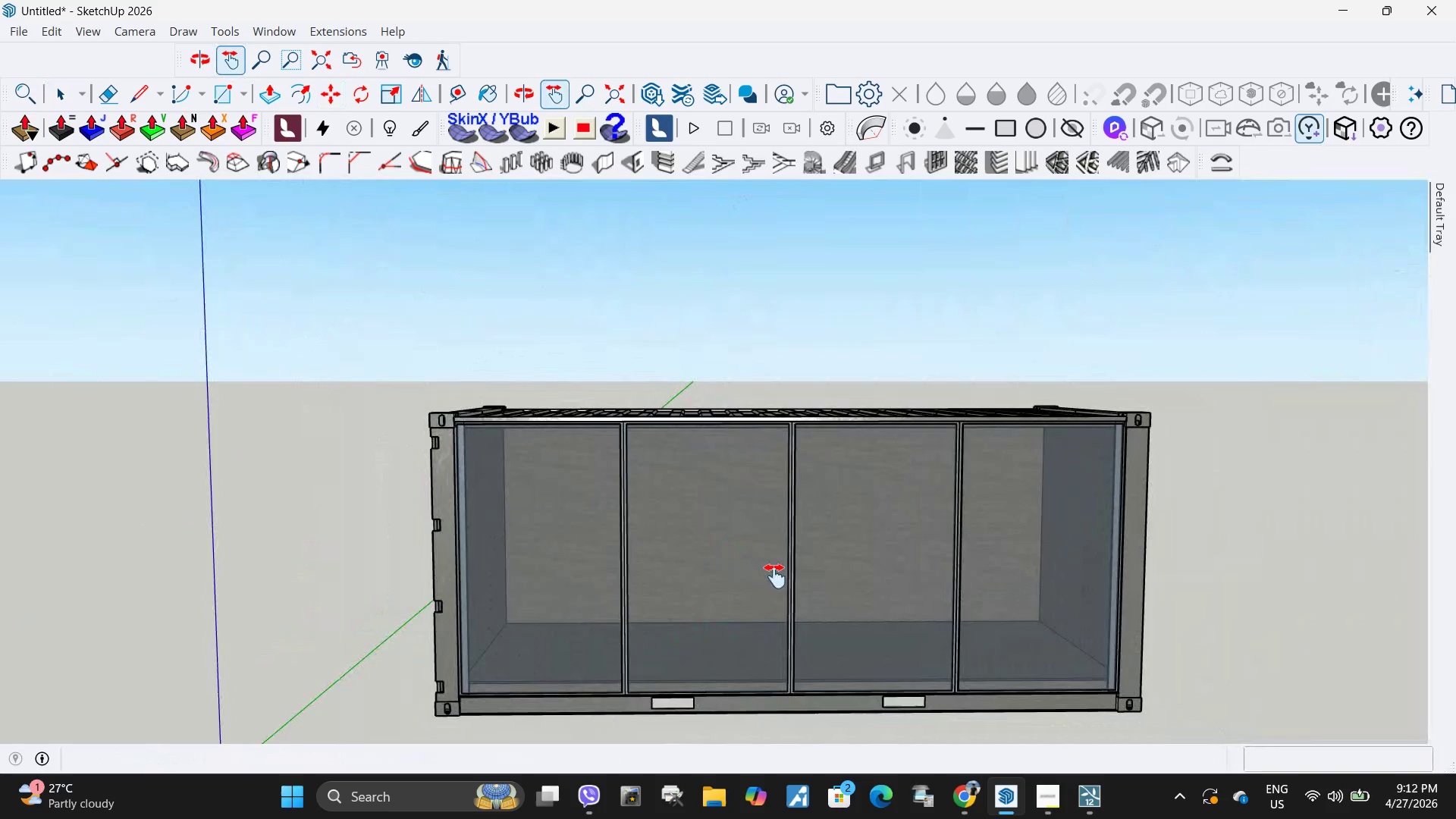 
left_click_drag(start_coordinate=[777, 585], to_coordinate=[747, 507])
 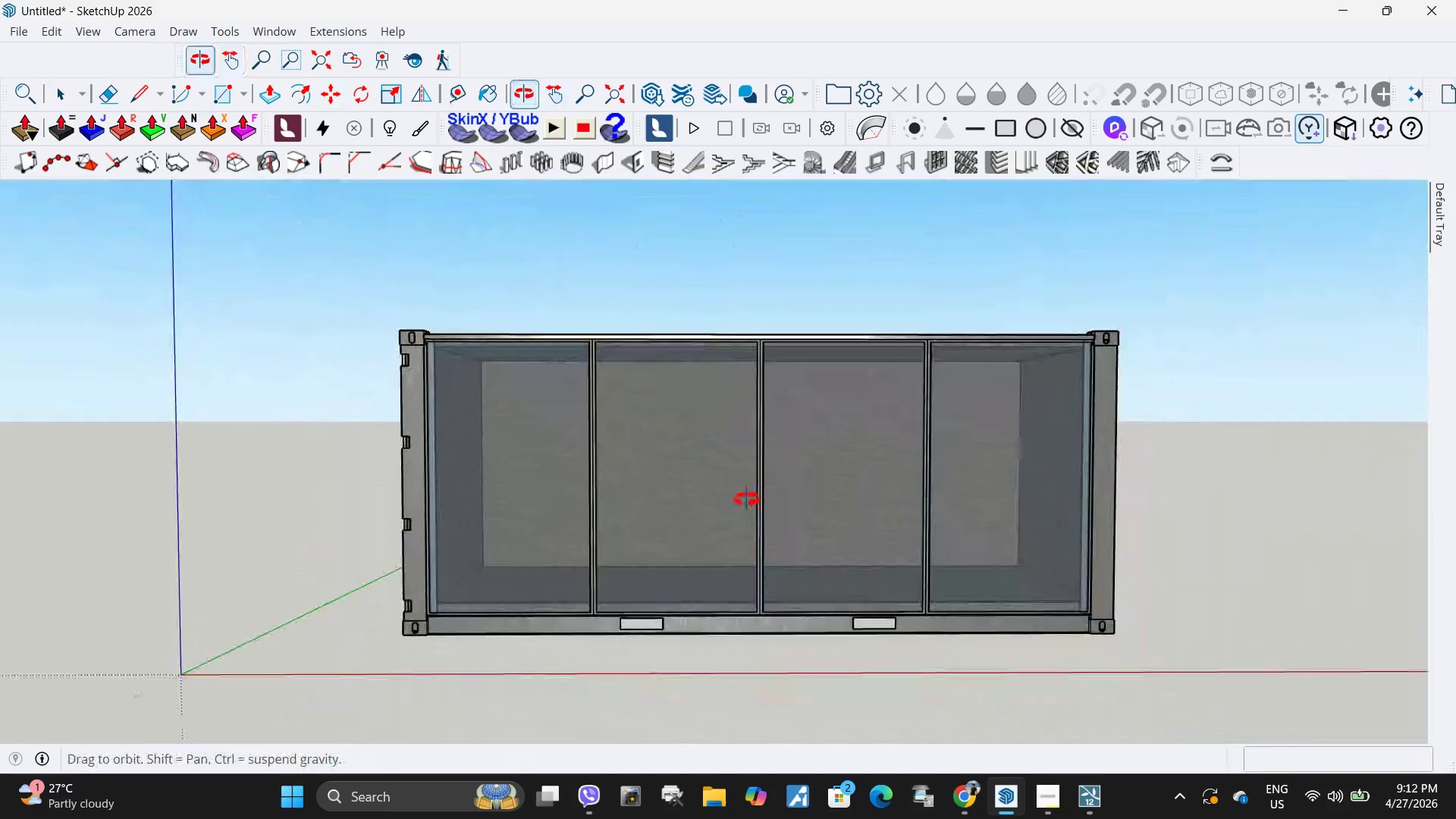 
key(Space)
 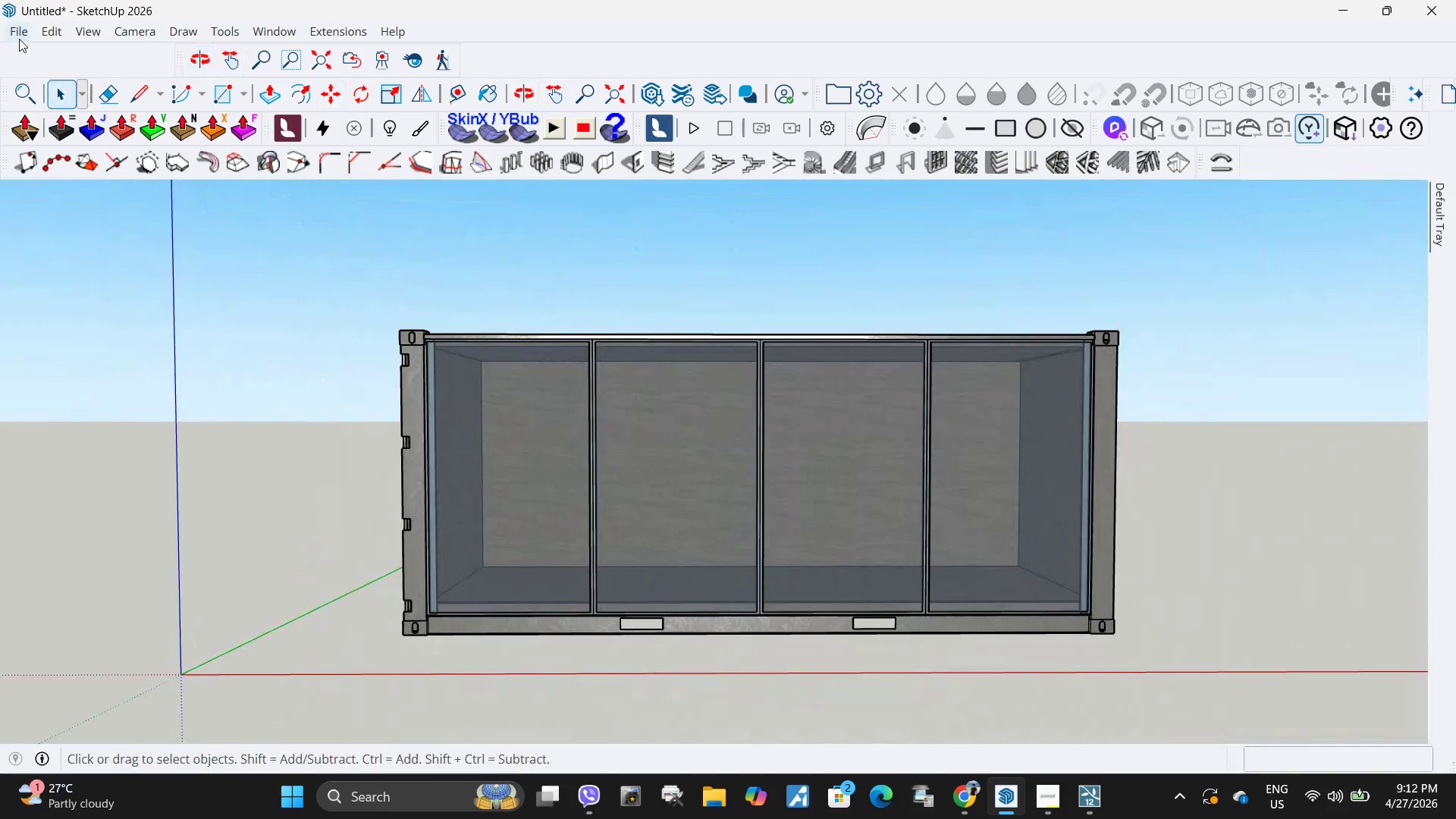 
left_click([19, 39])
 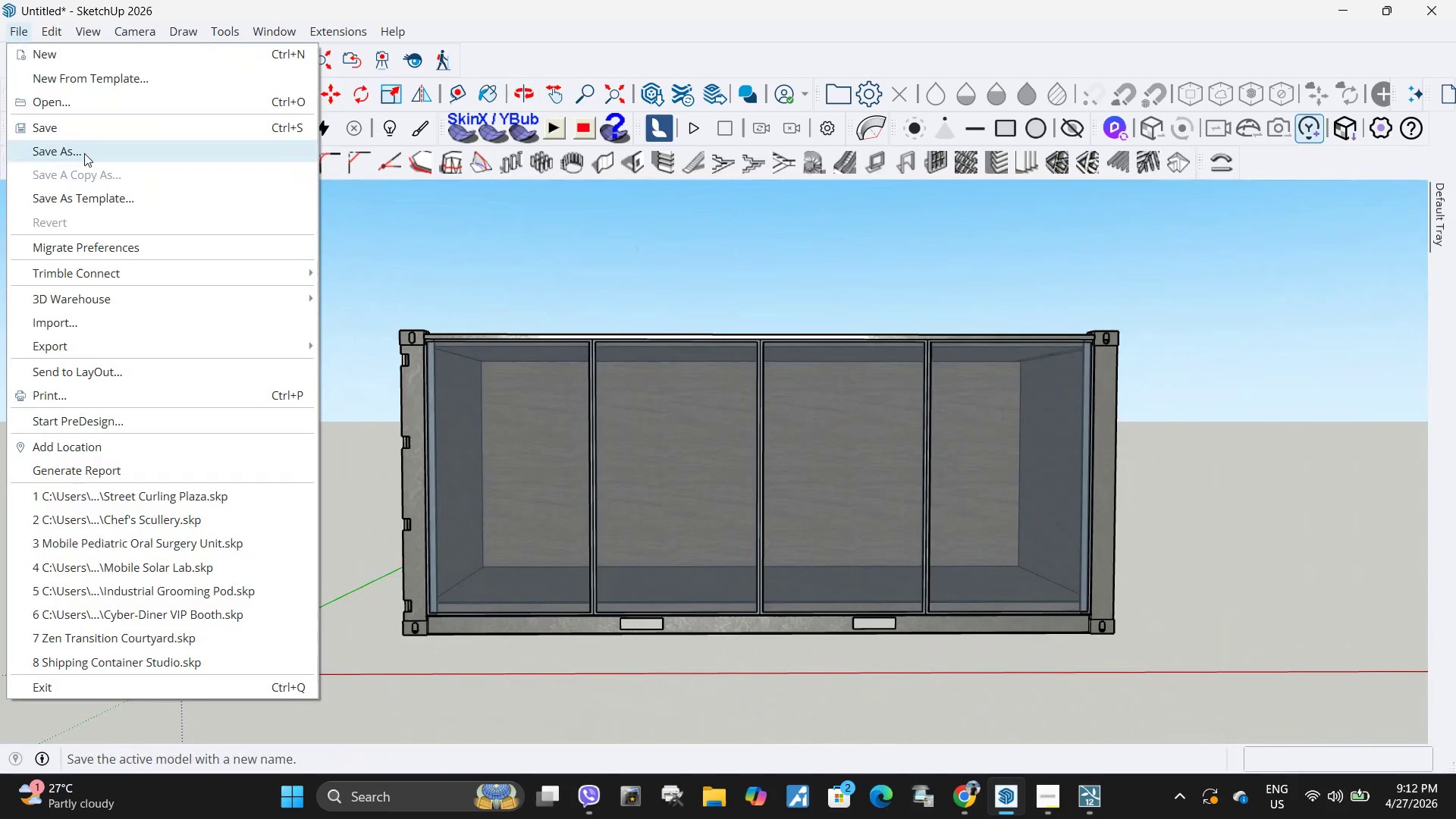 
left_click([84, 152])
 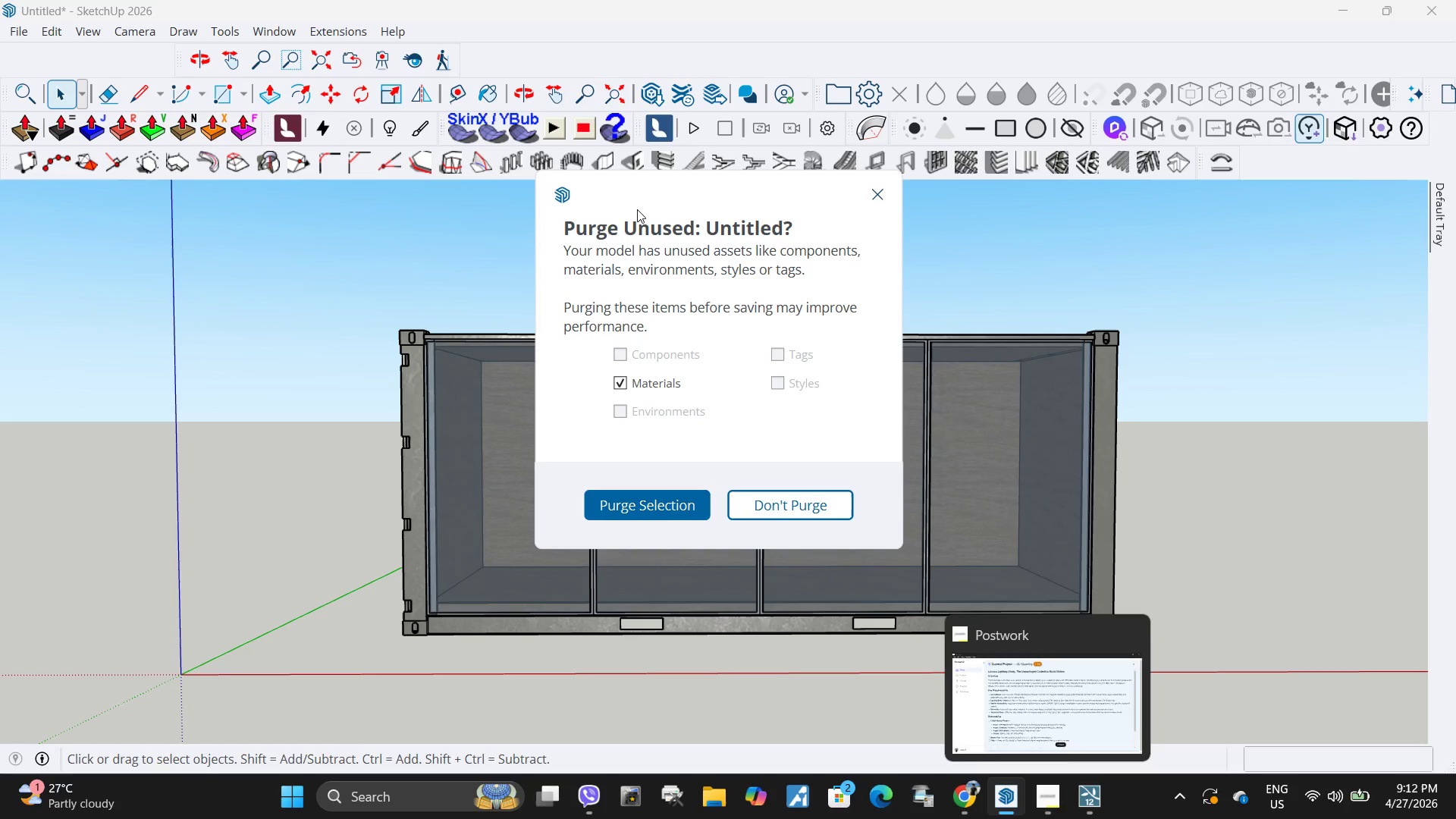 
wait(5.34)
 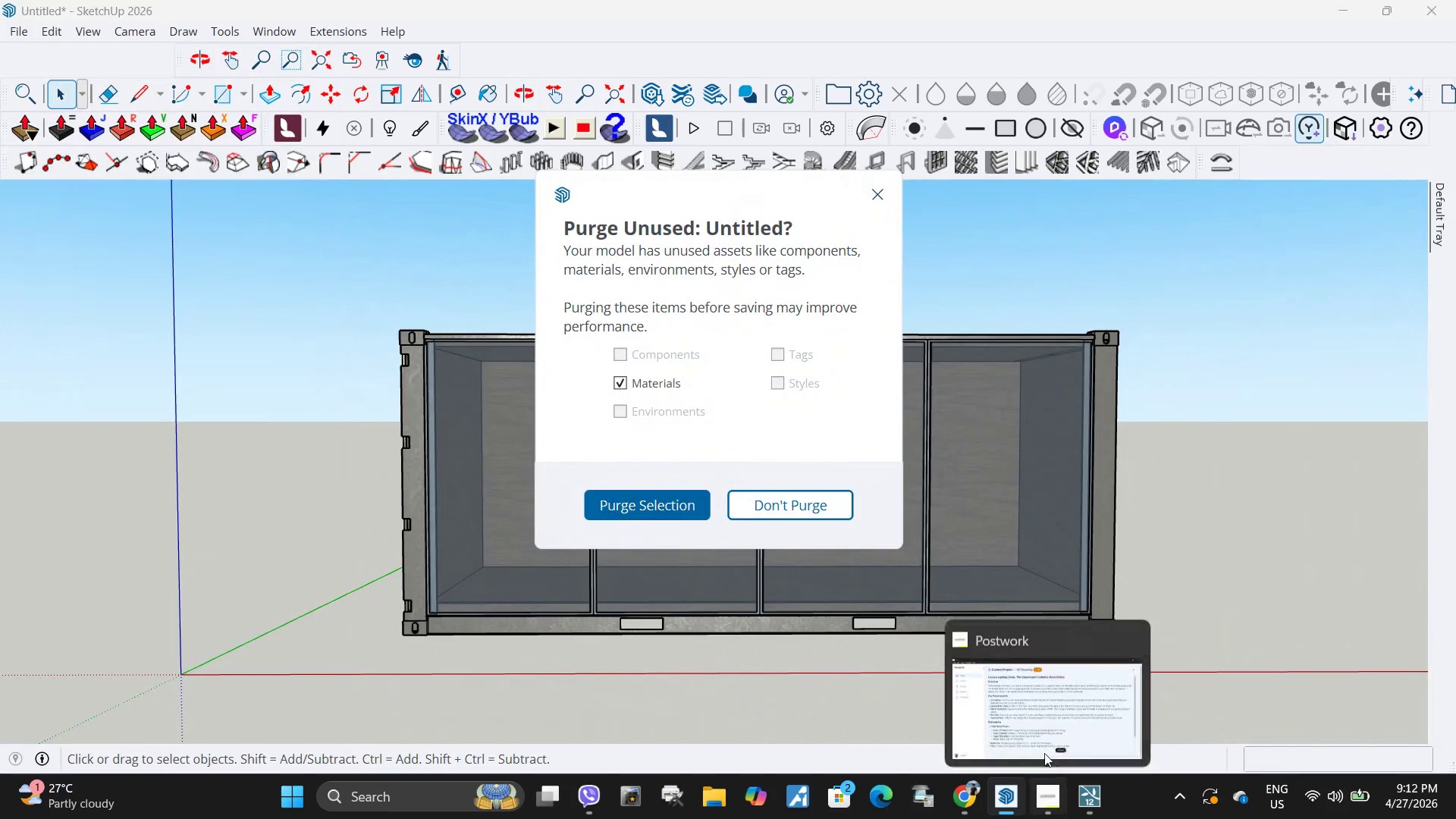 
left_click([667, 510])
 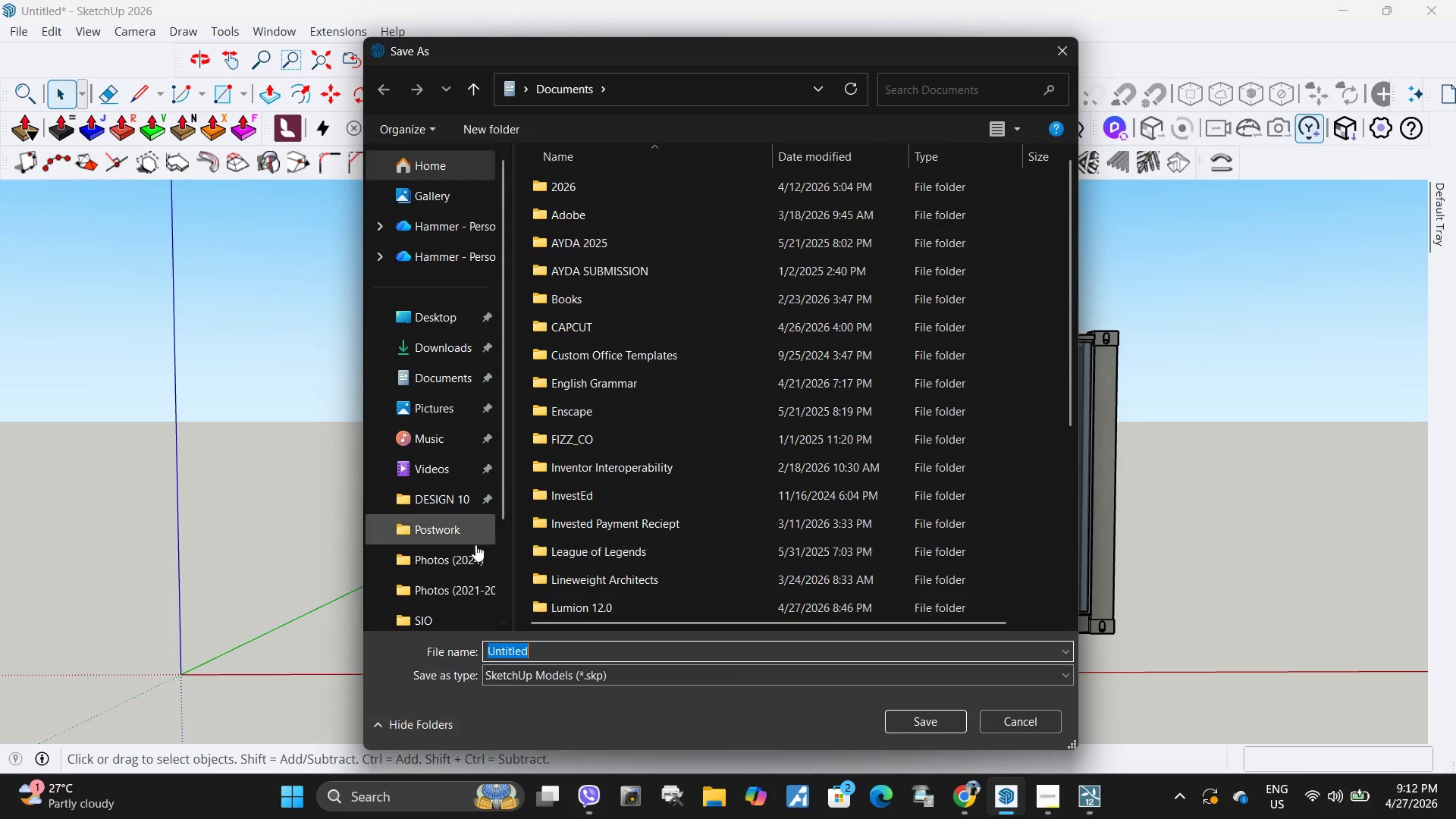 
scroll: coordinate [470, 496], scroll_direction: down, amount: 4.0
 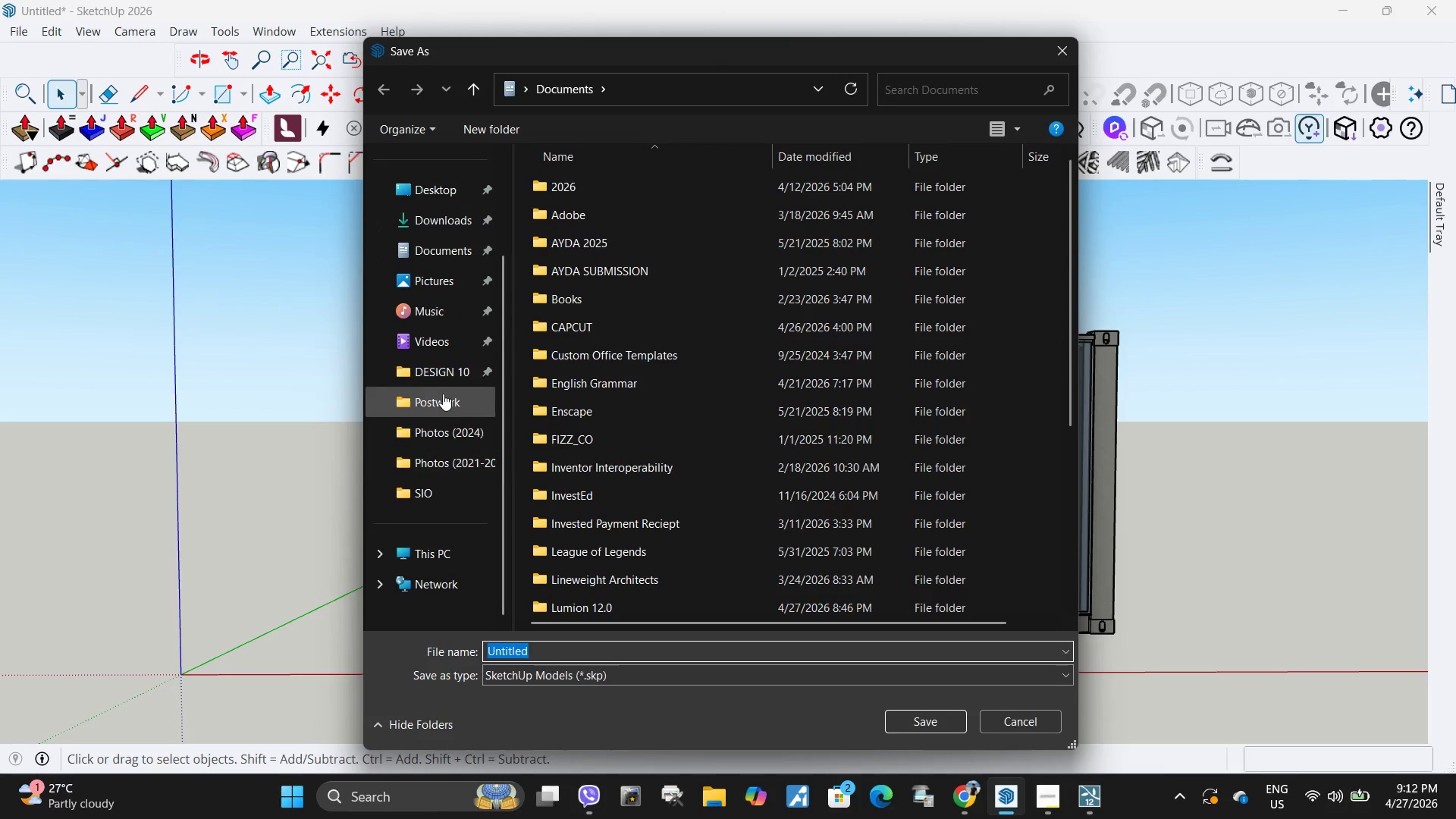 
left_click([443, 394])
 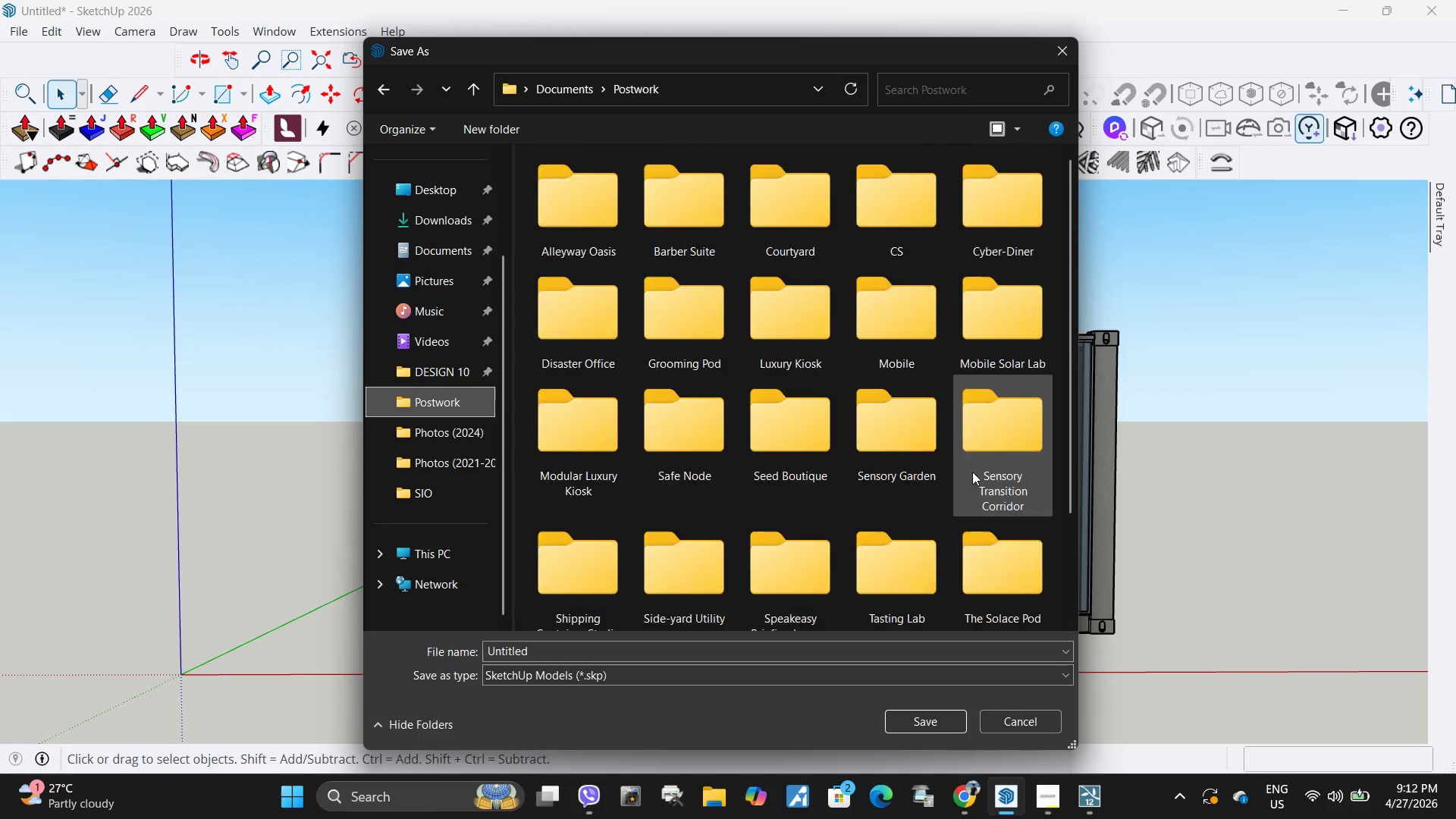 
scroll: coordinate [892, 513], scroll_direction: down, amount: 13.0
 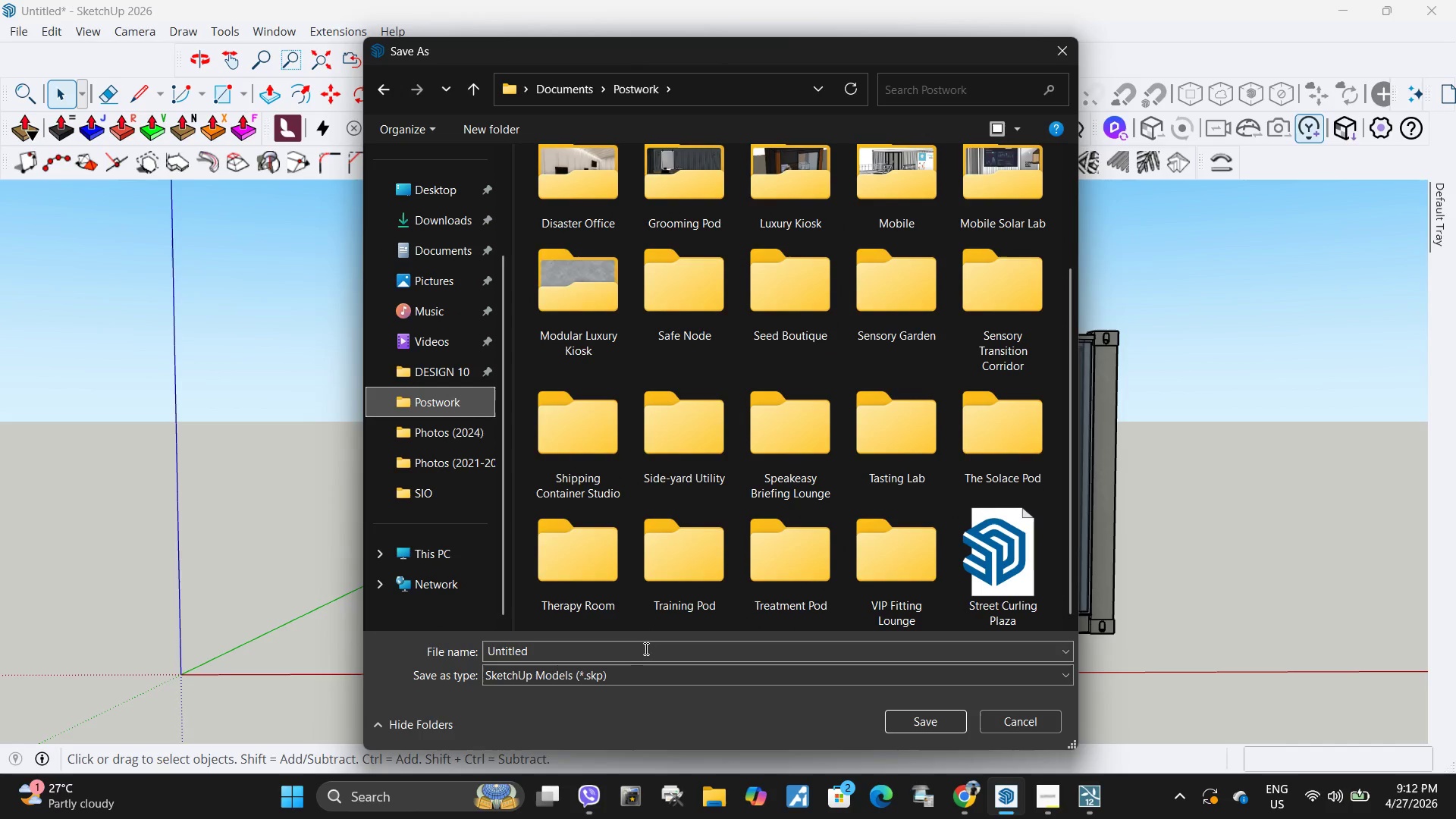 
left_click([644, 649])
 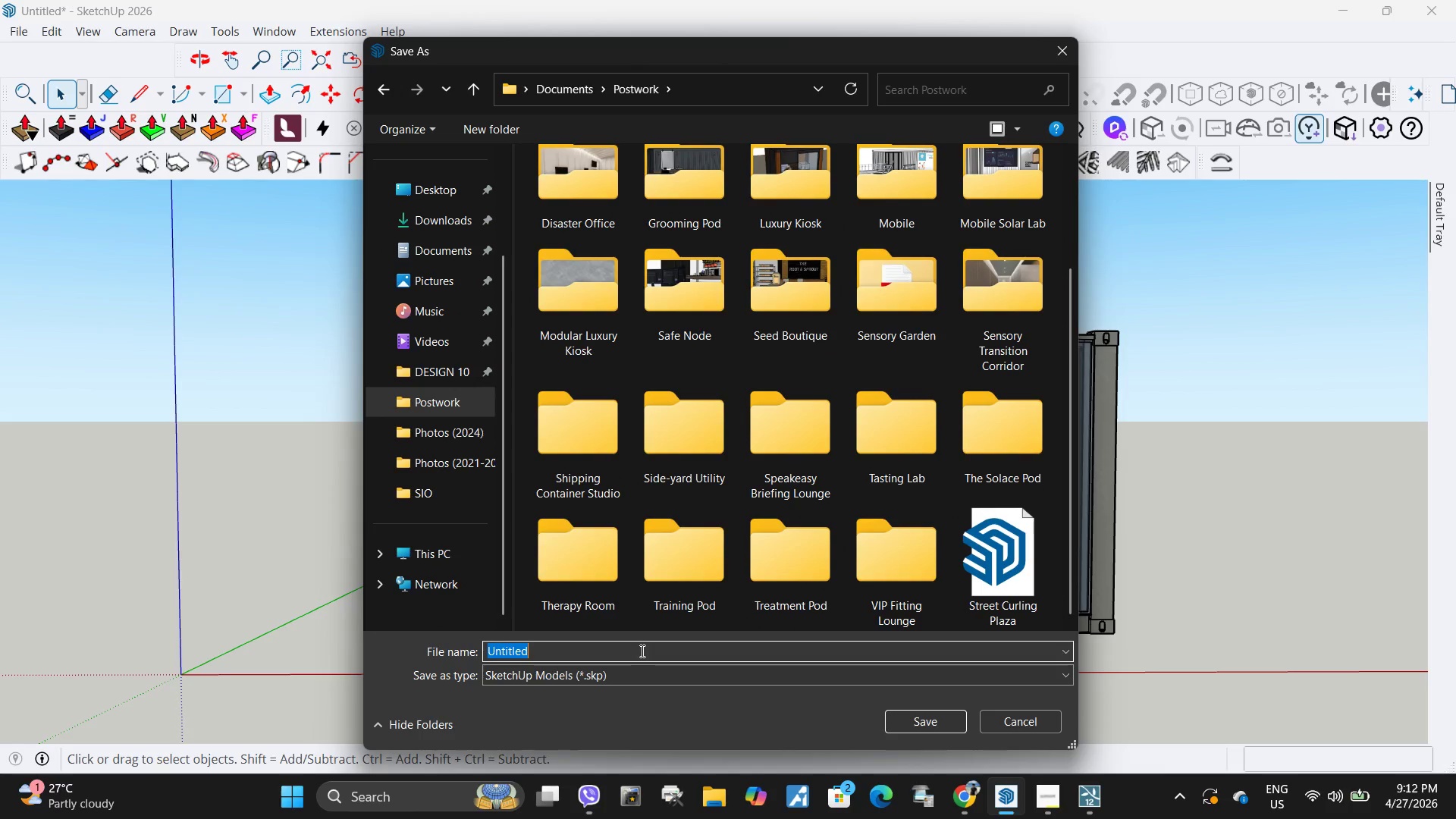 
type(Collective Refill Station)
 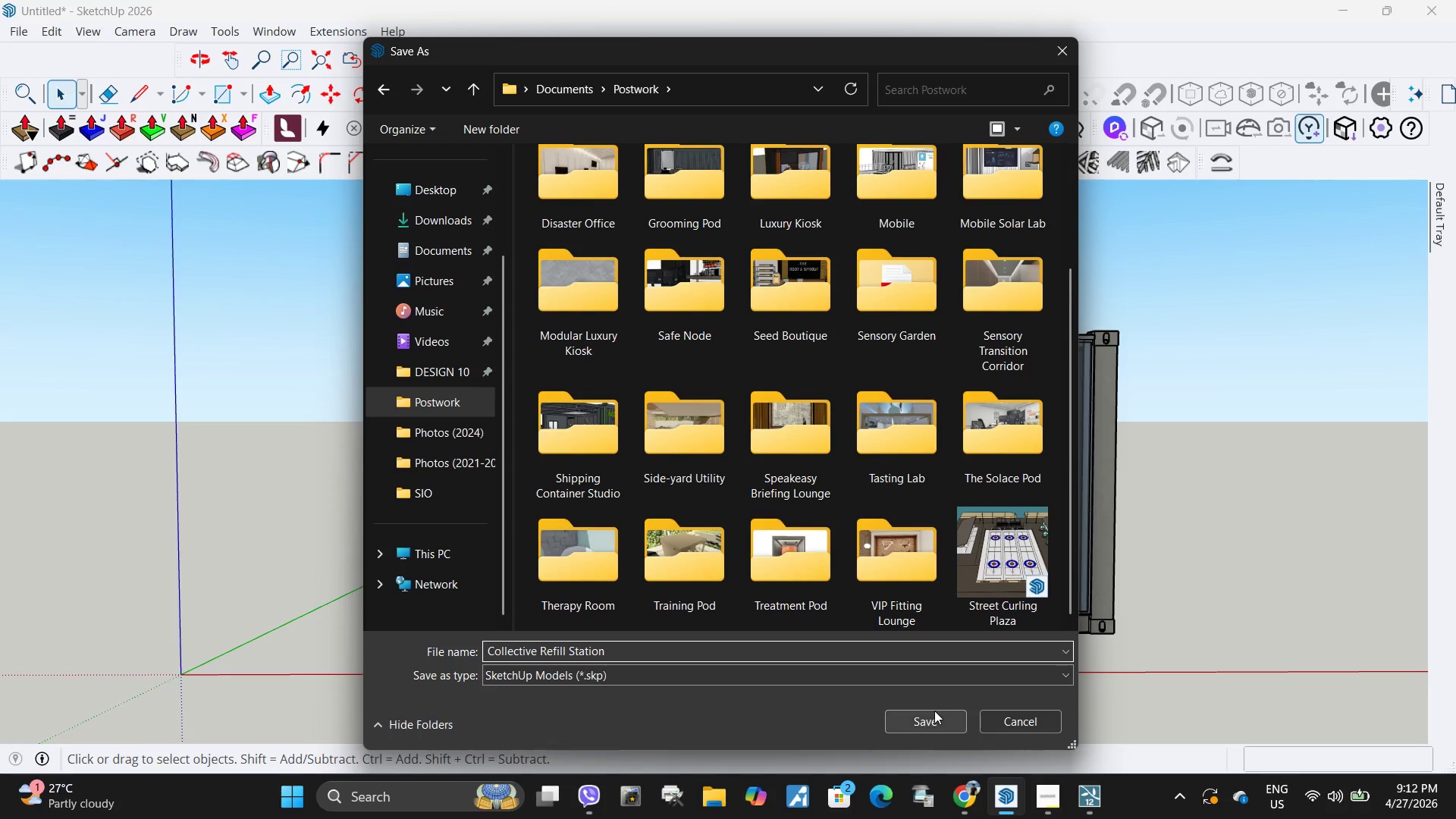 
left_click([930, 719])
 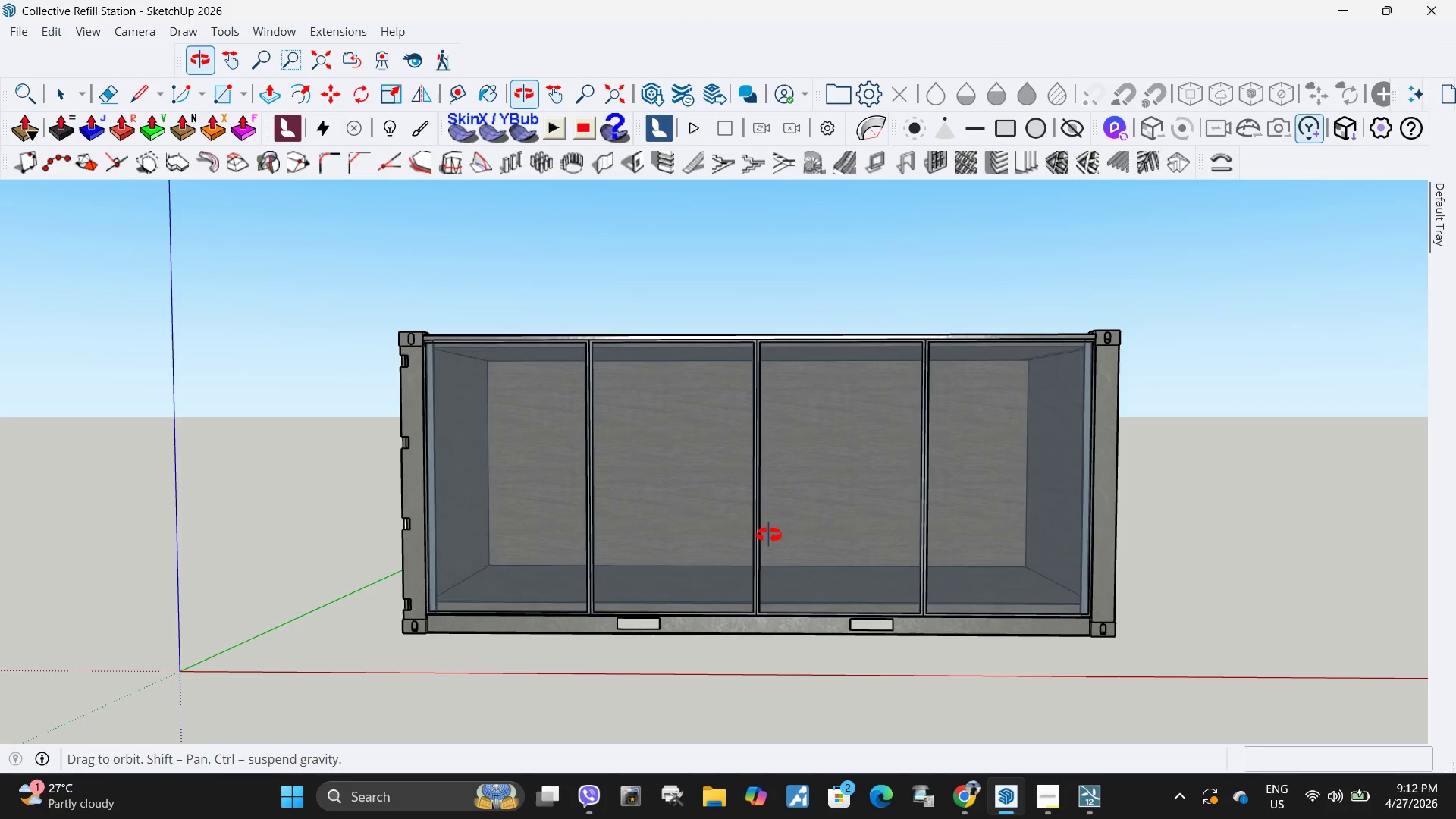 
key(H)
 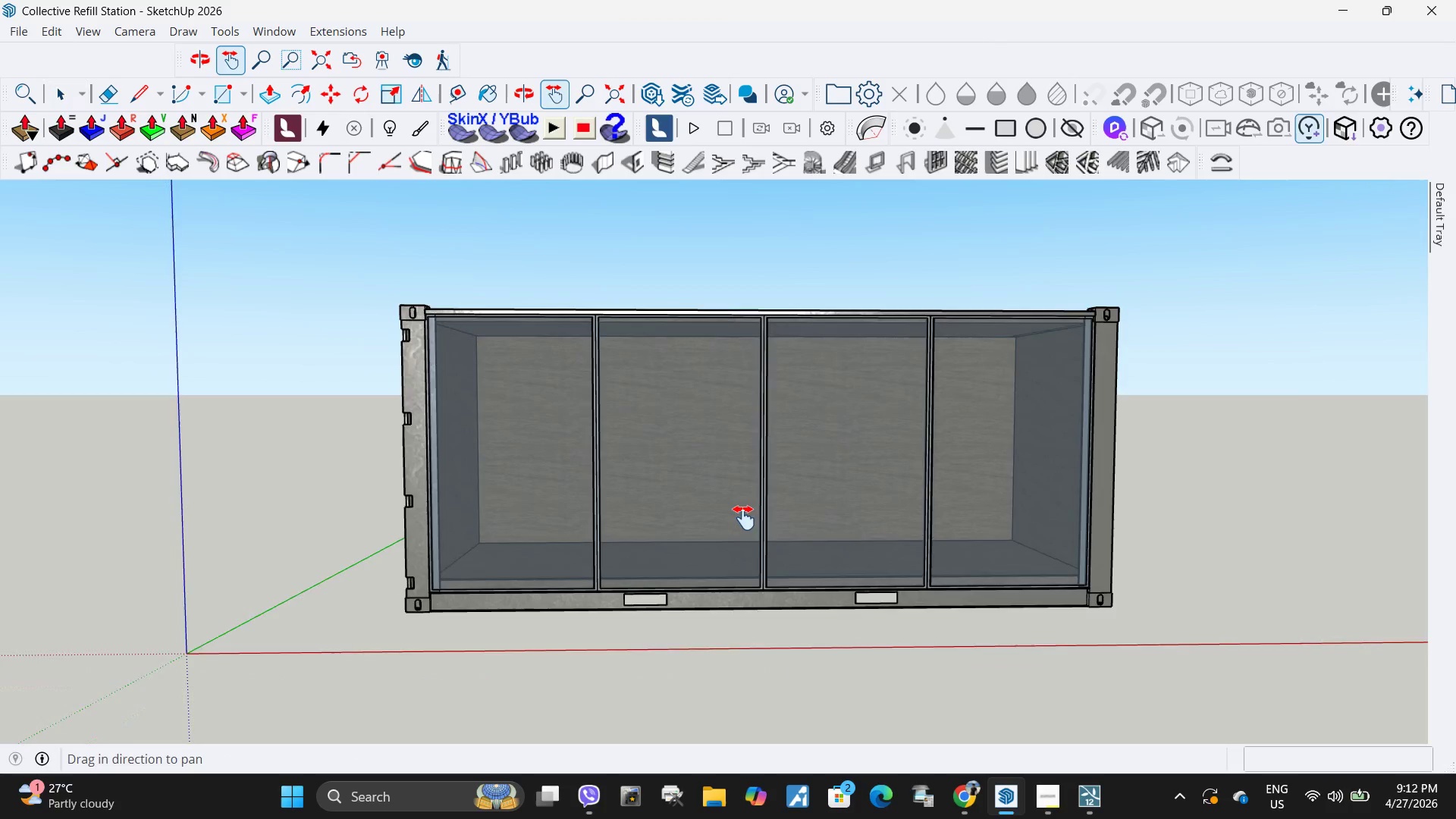 
left_click_drag(start_coordinate=[742, 546], to_coordinate=[746, 492])
 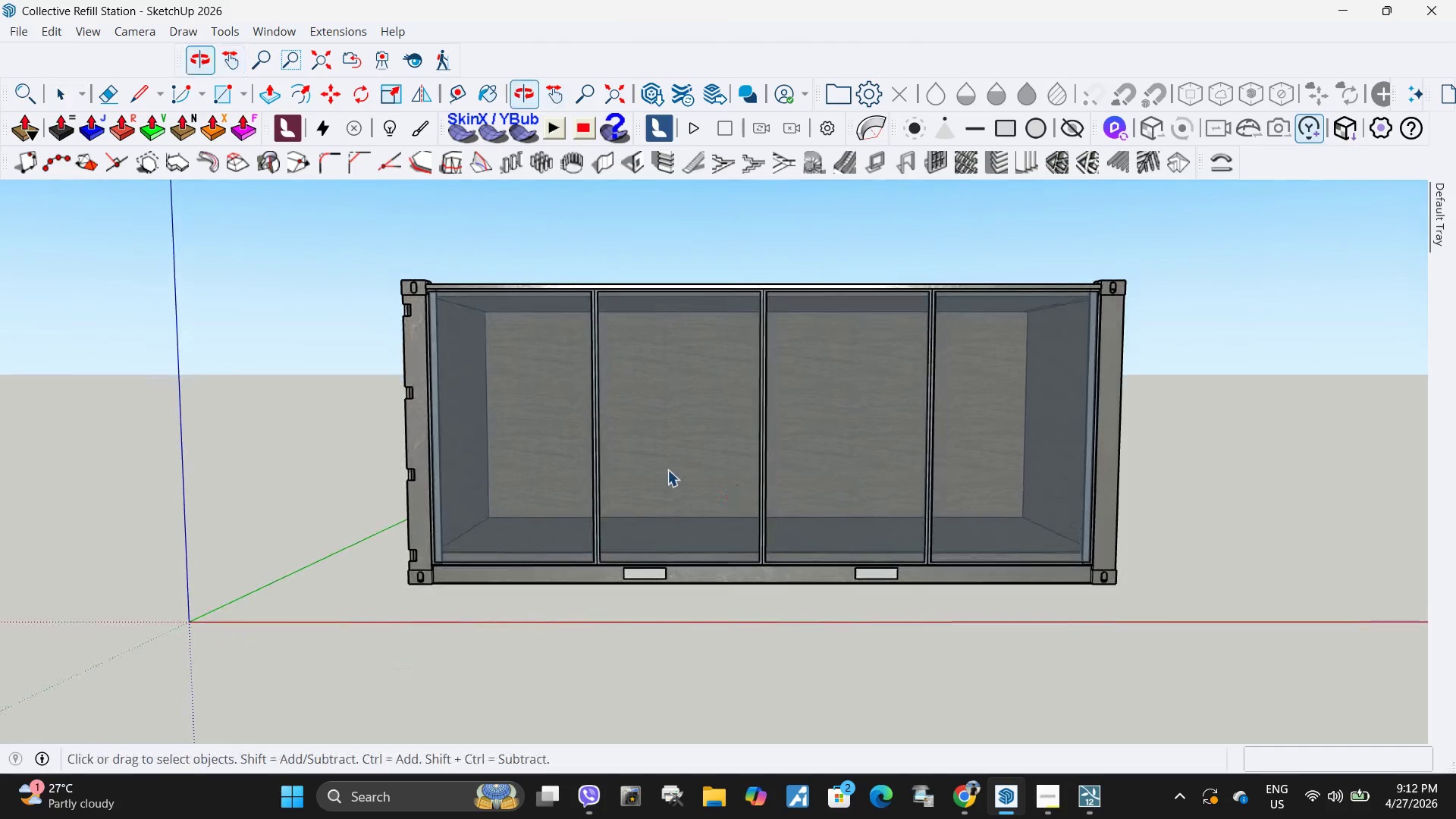 
key(Space)
 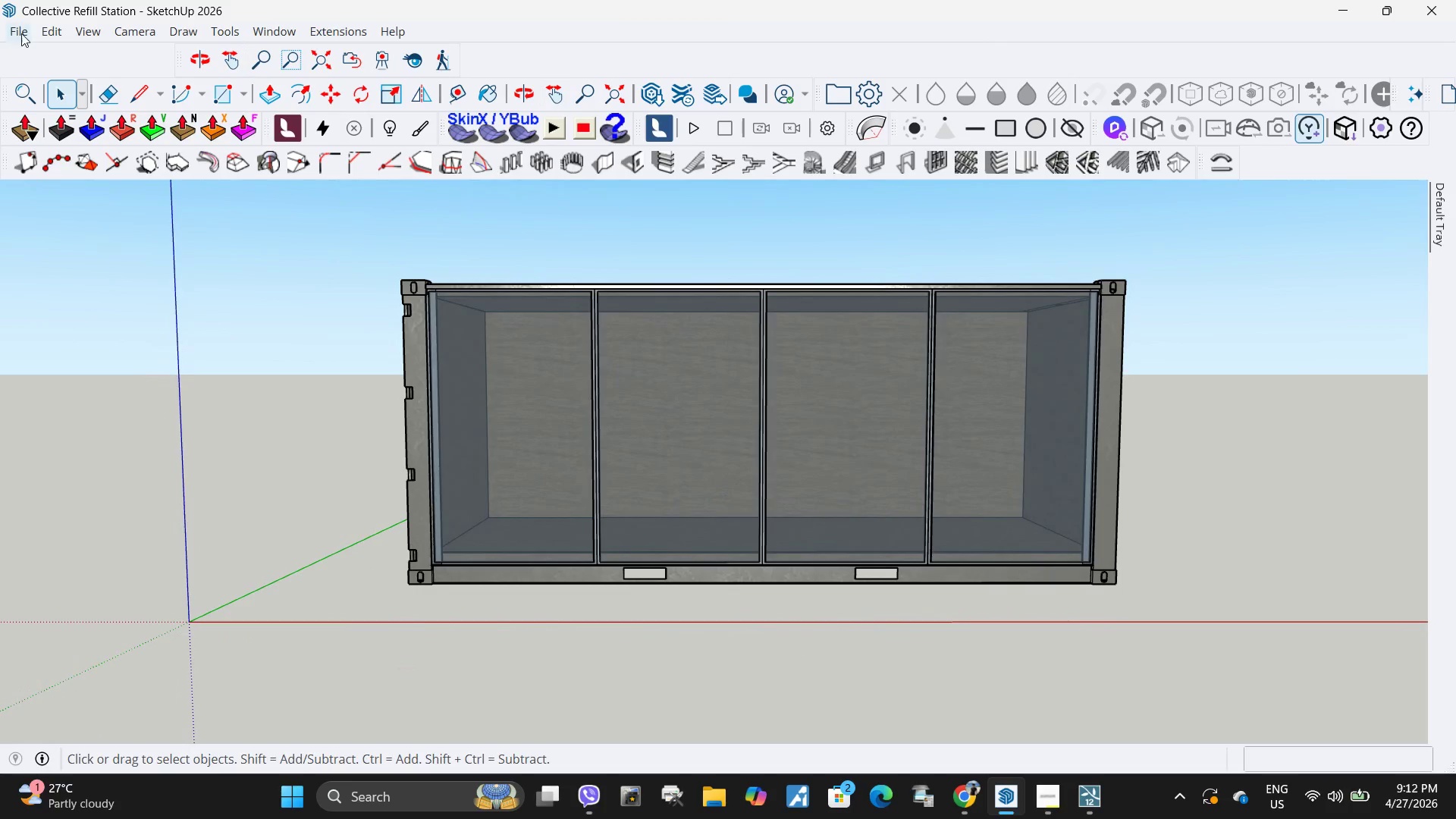 
left_click([21, 33])
 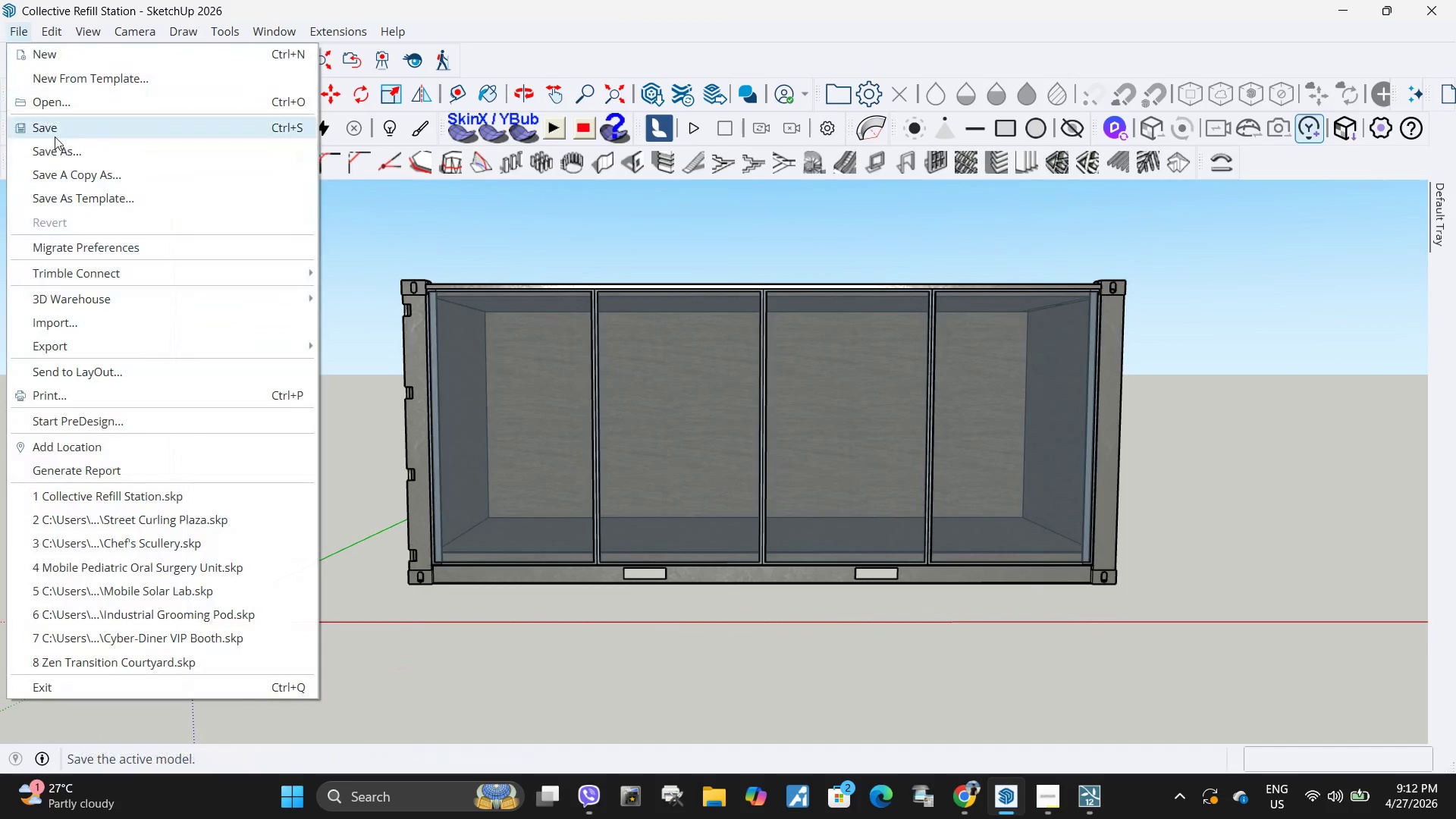 
left_click([55, 133])
 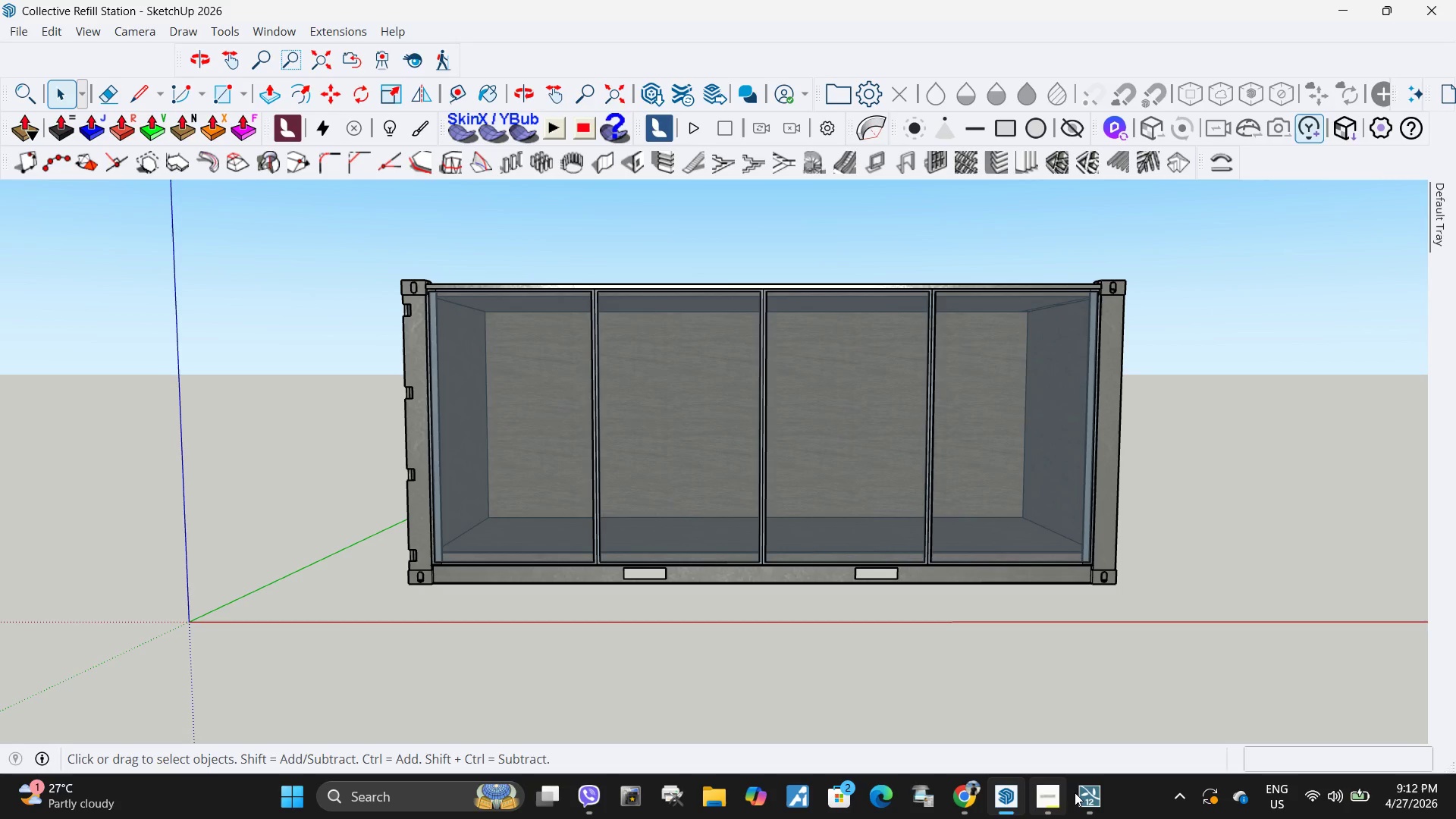 
left_click([1086, 804])
 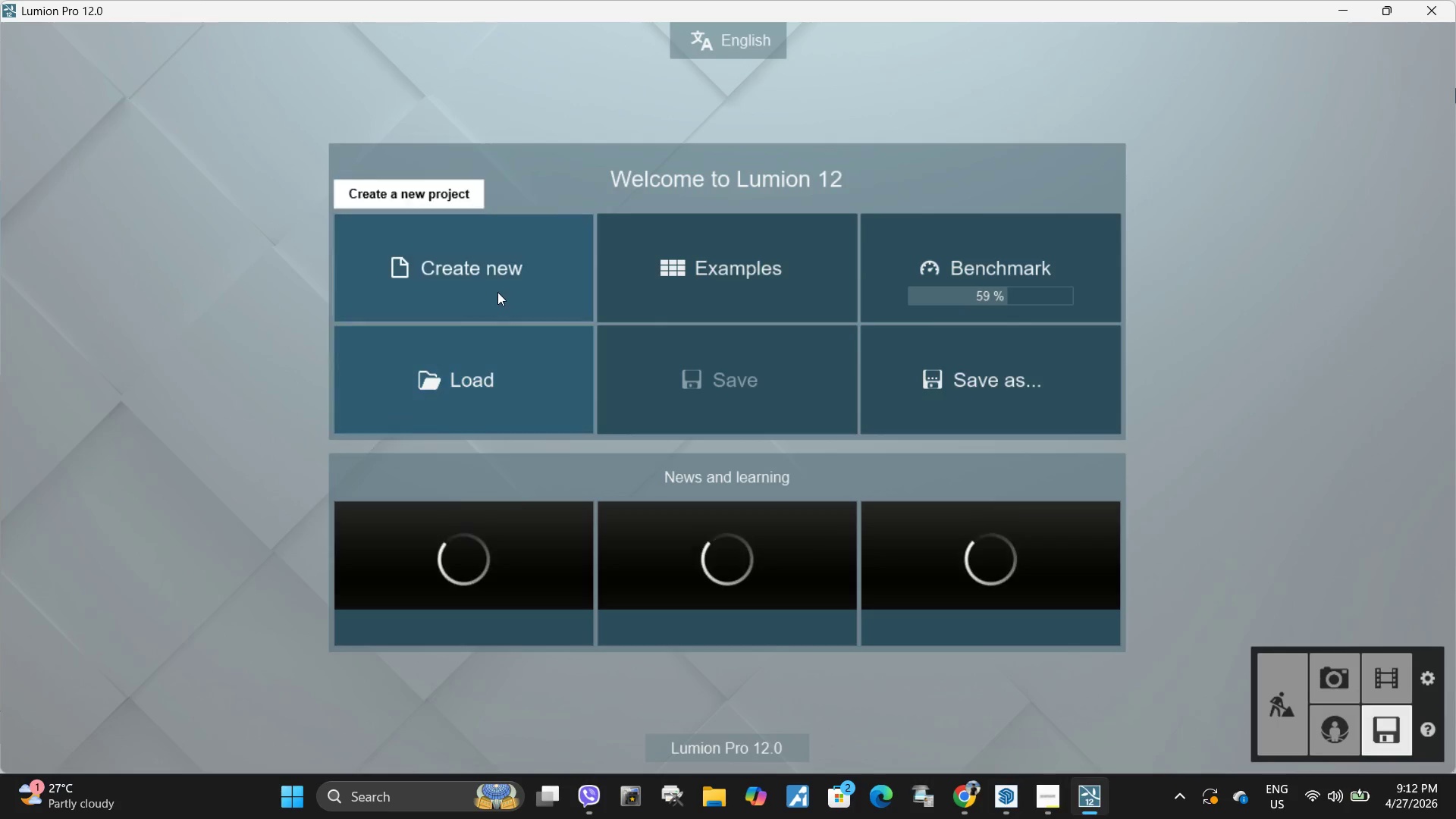 
left_click([505, 287])
 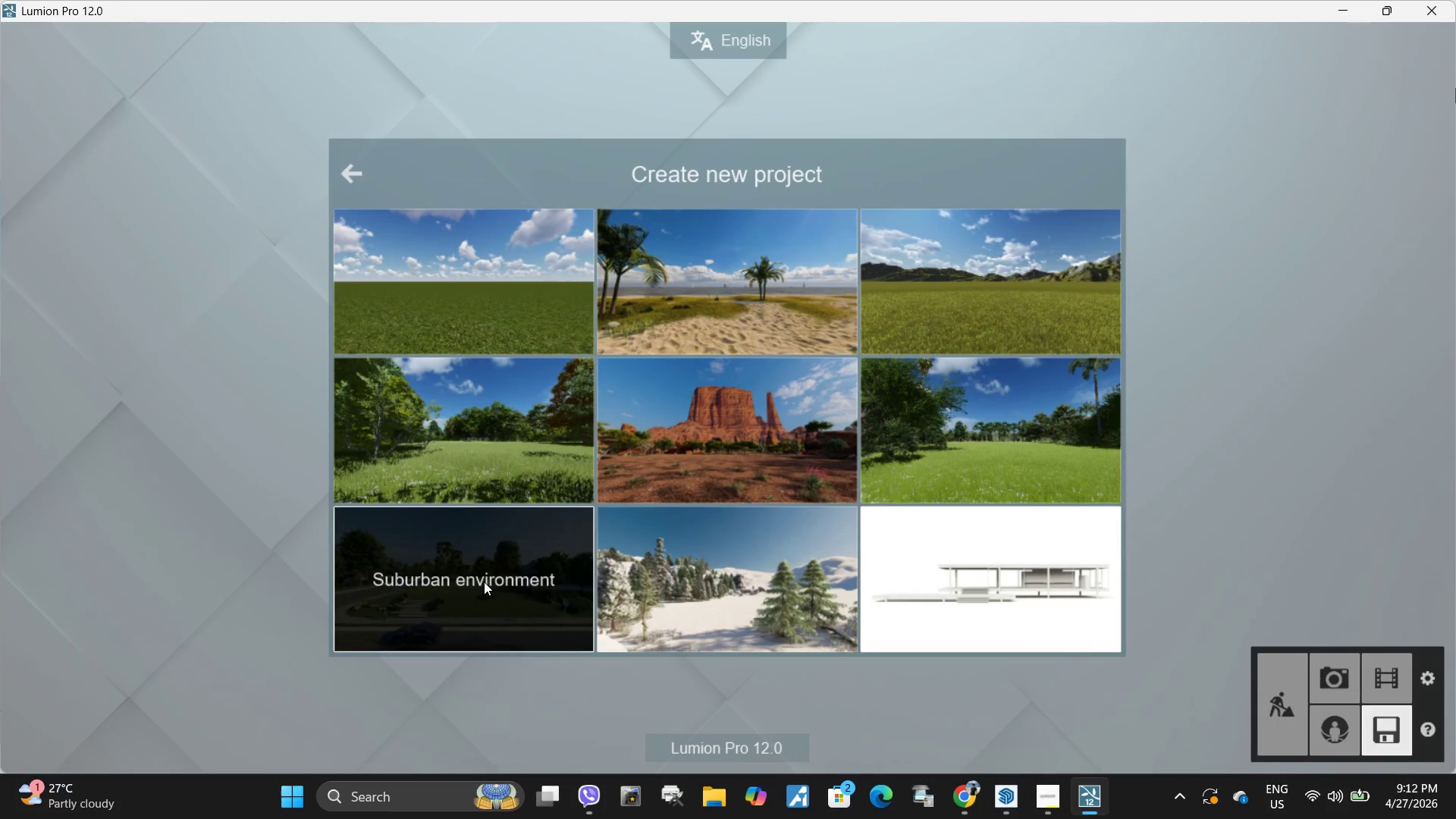 
left_click([484, 582])
 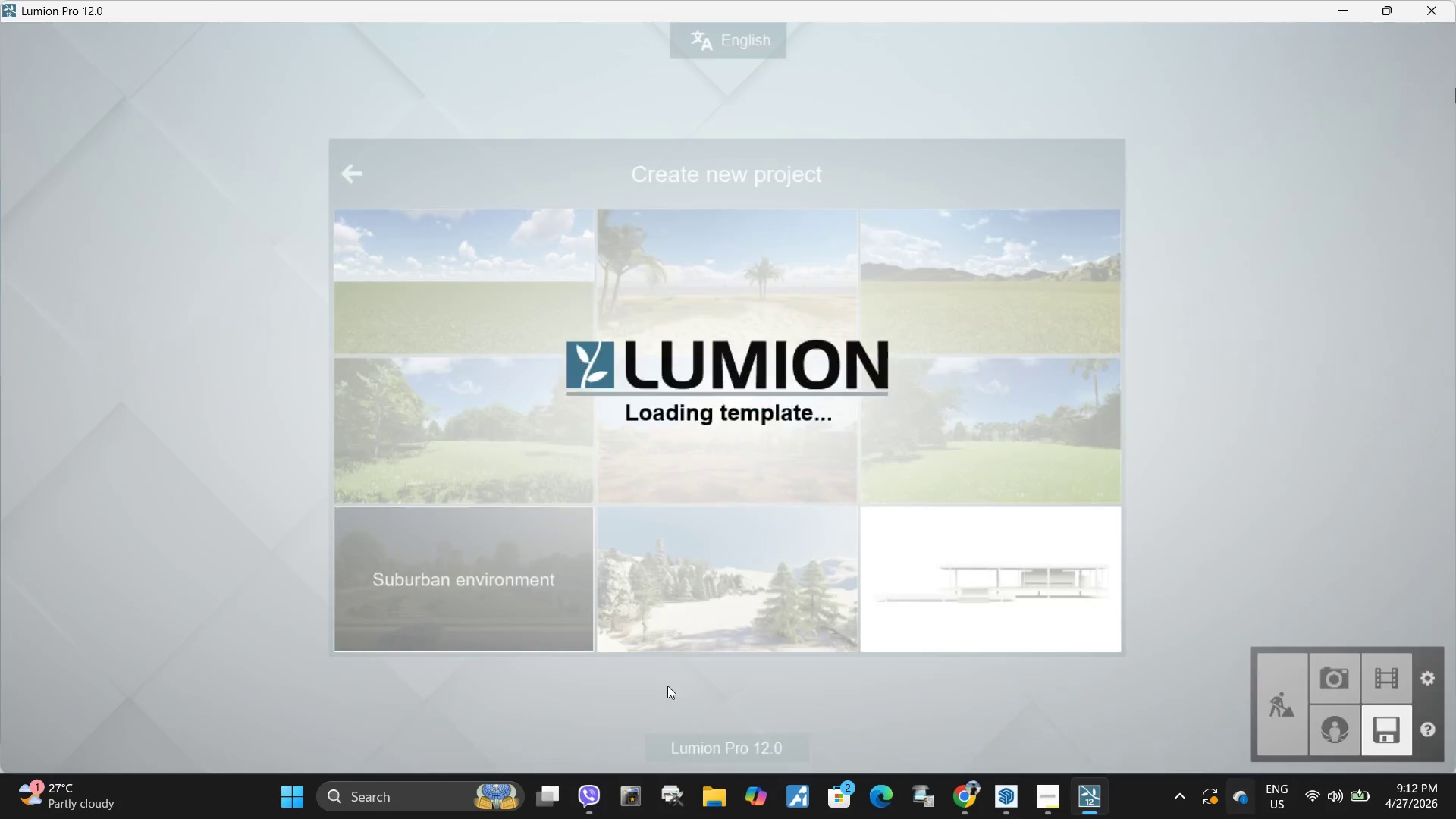 
wait(7.94)
 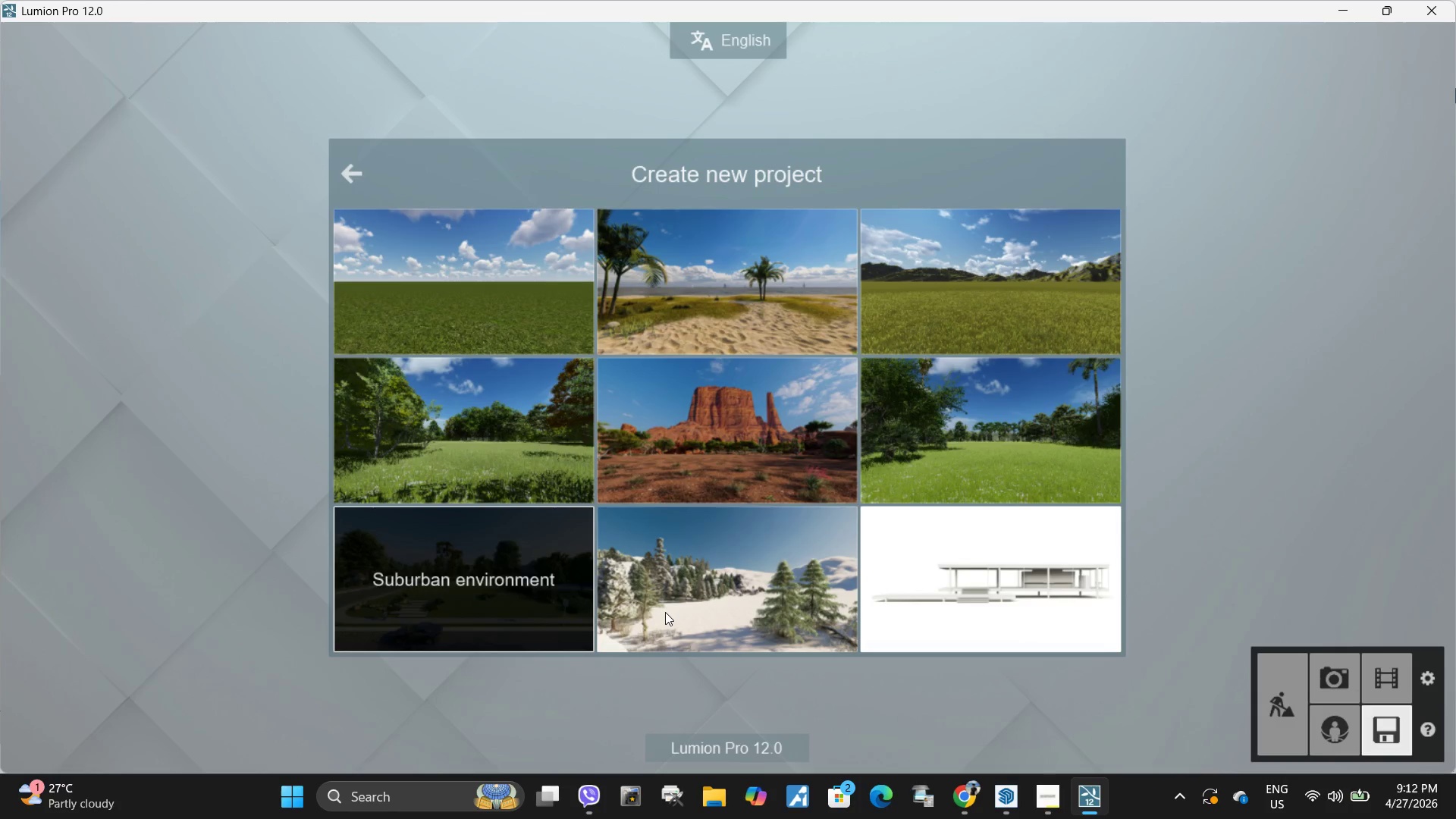 
left_click([1002, 797])
 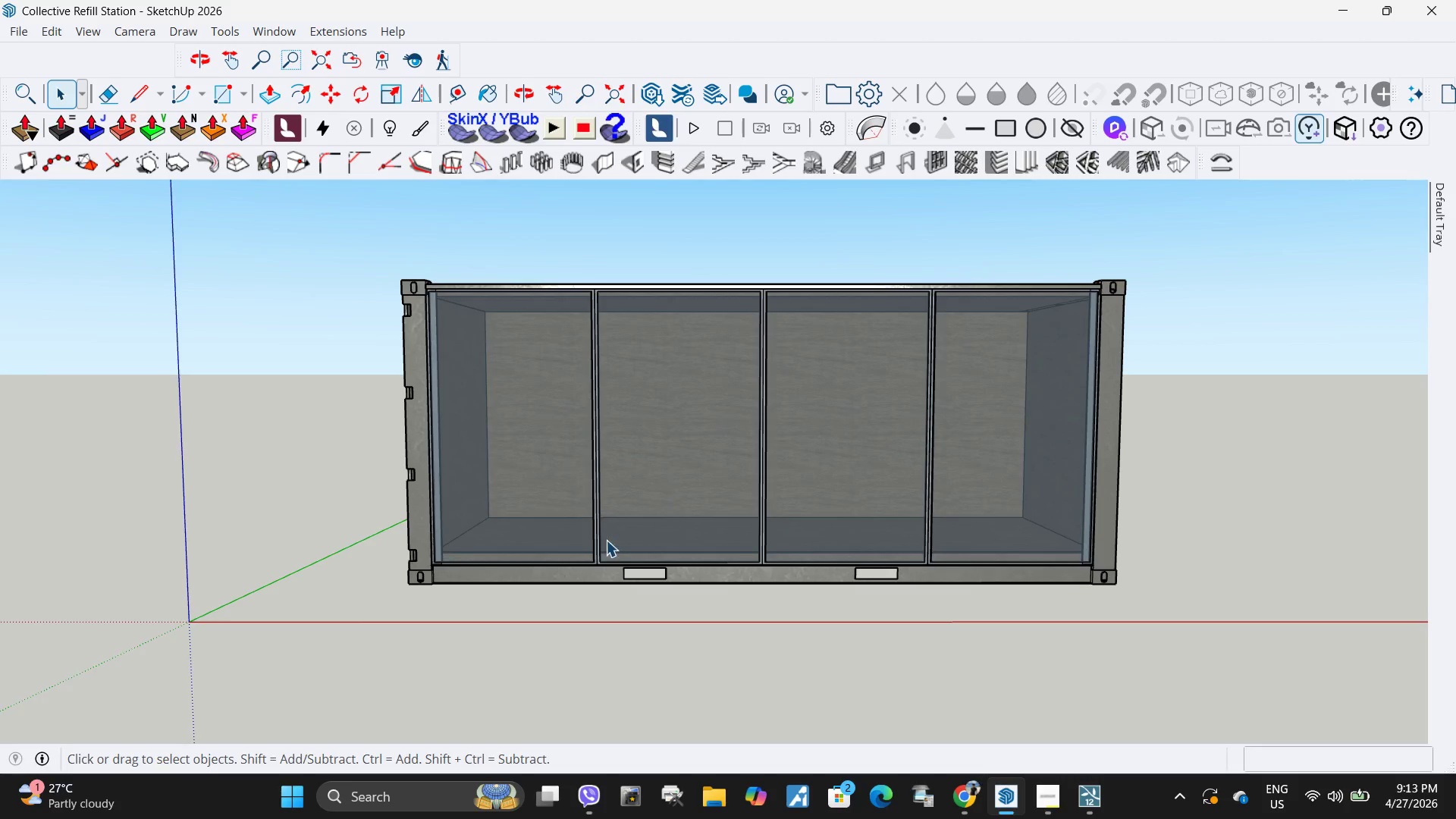 
scroll: coordinate [1002, 614], scroll_direction: down, amount: 10.0
 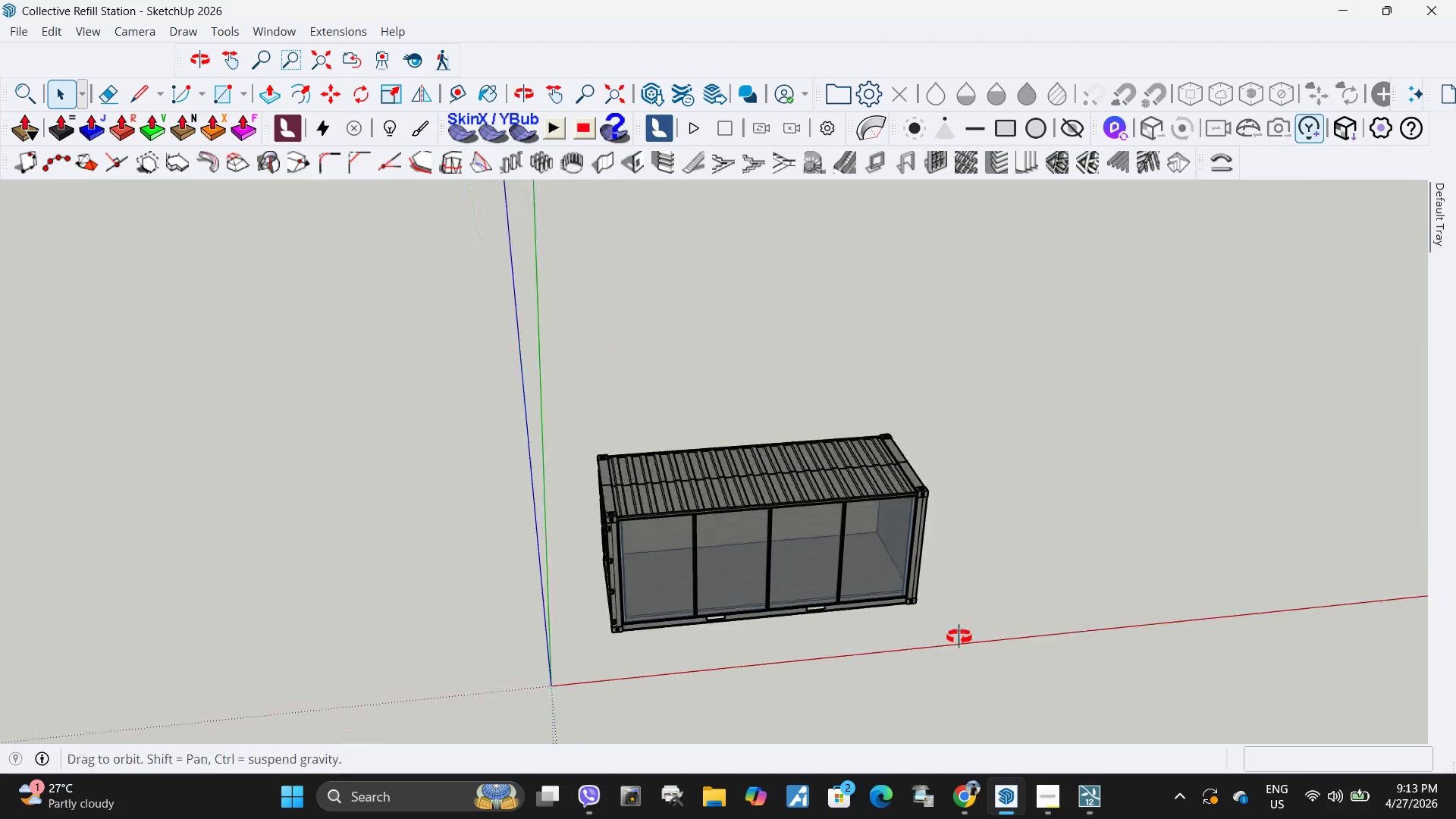 
key(R)
 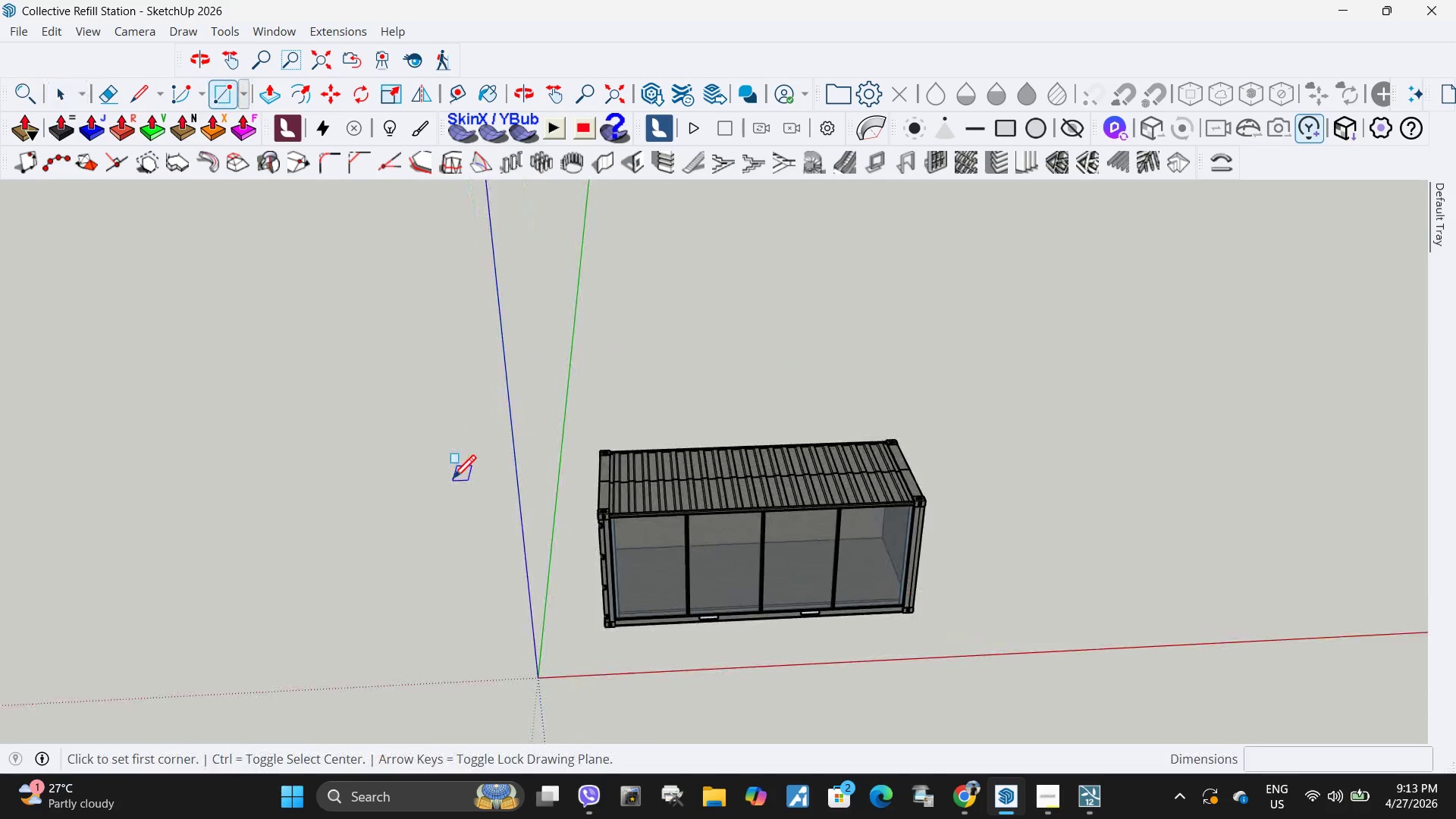 
left_click_drag(start_coordinate=[453, 481], to_coordinate=[466, 486])
 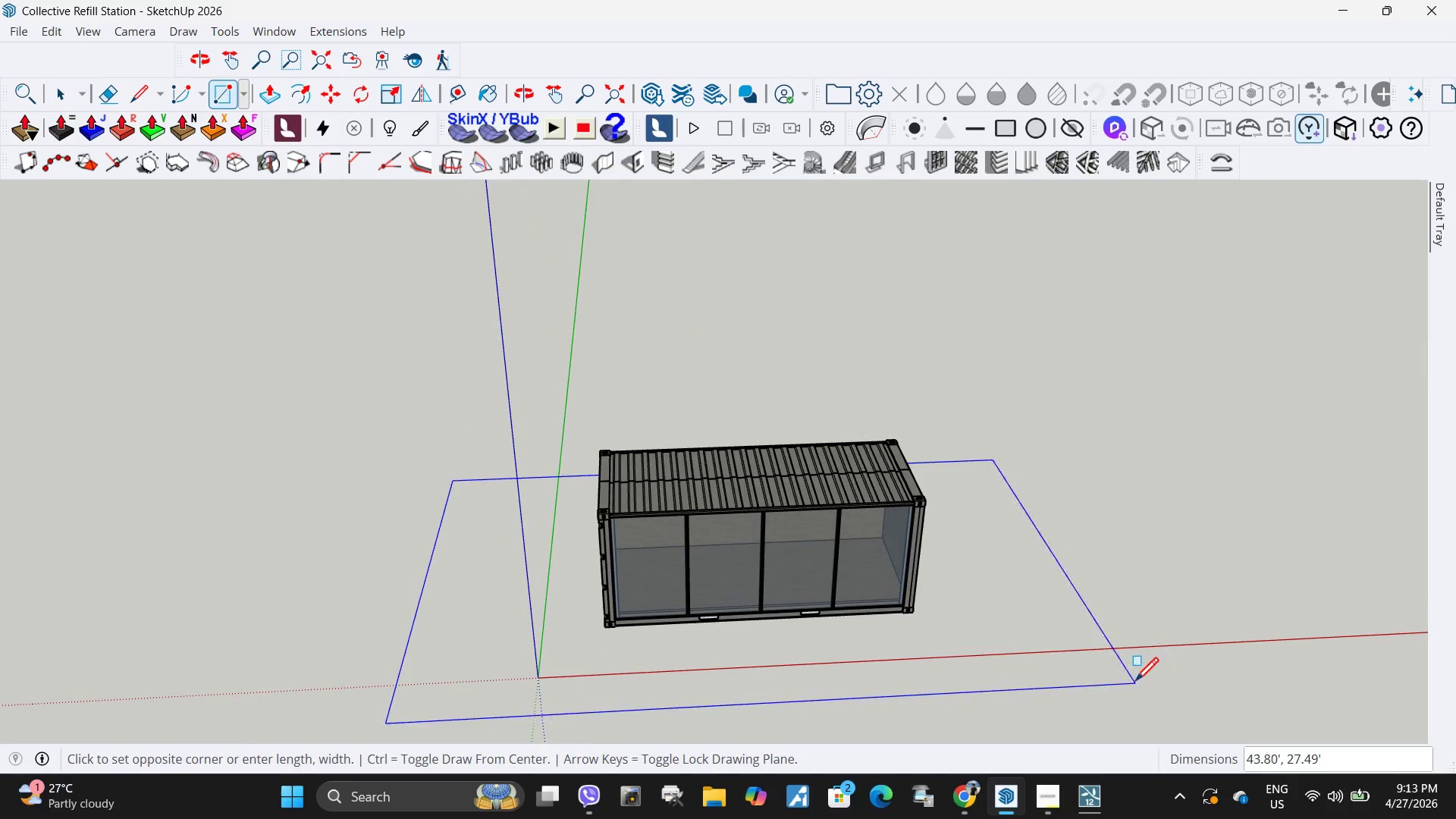 
left_click([1128, 683])
 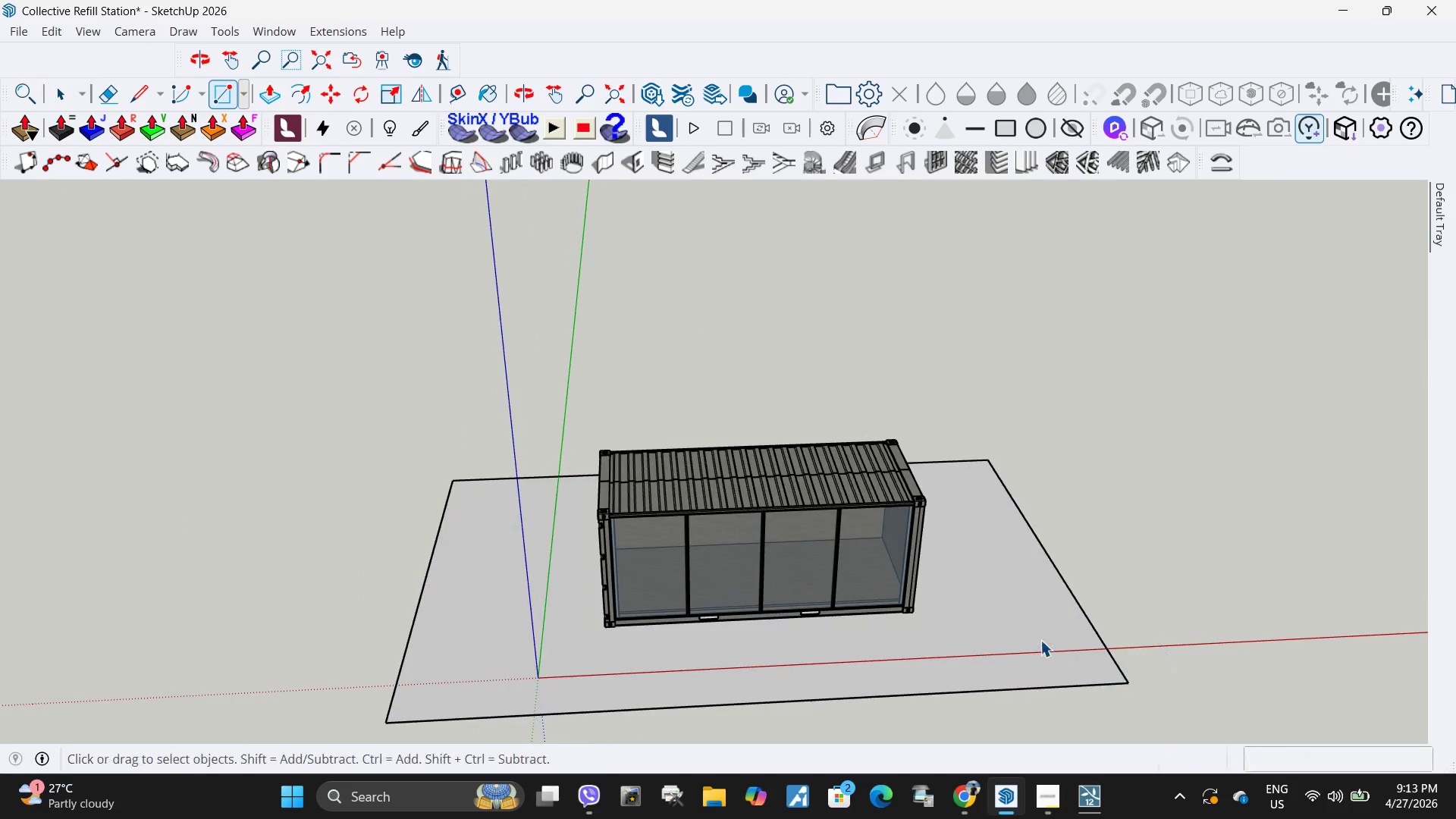 
key(Space)
 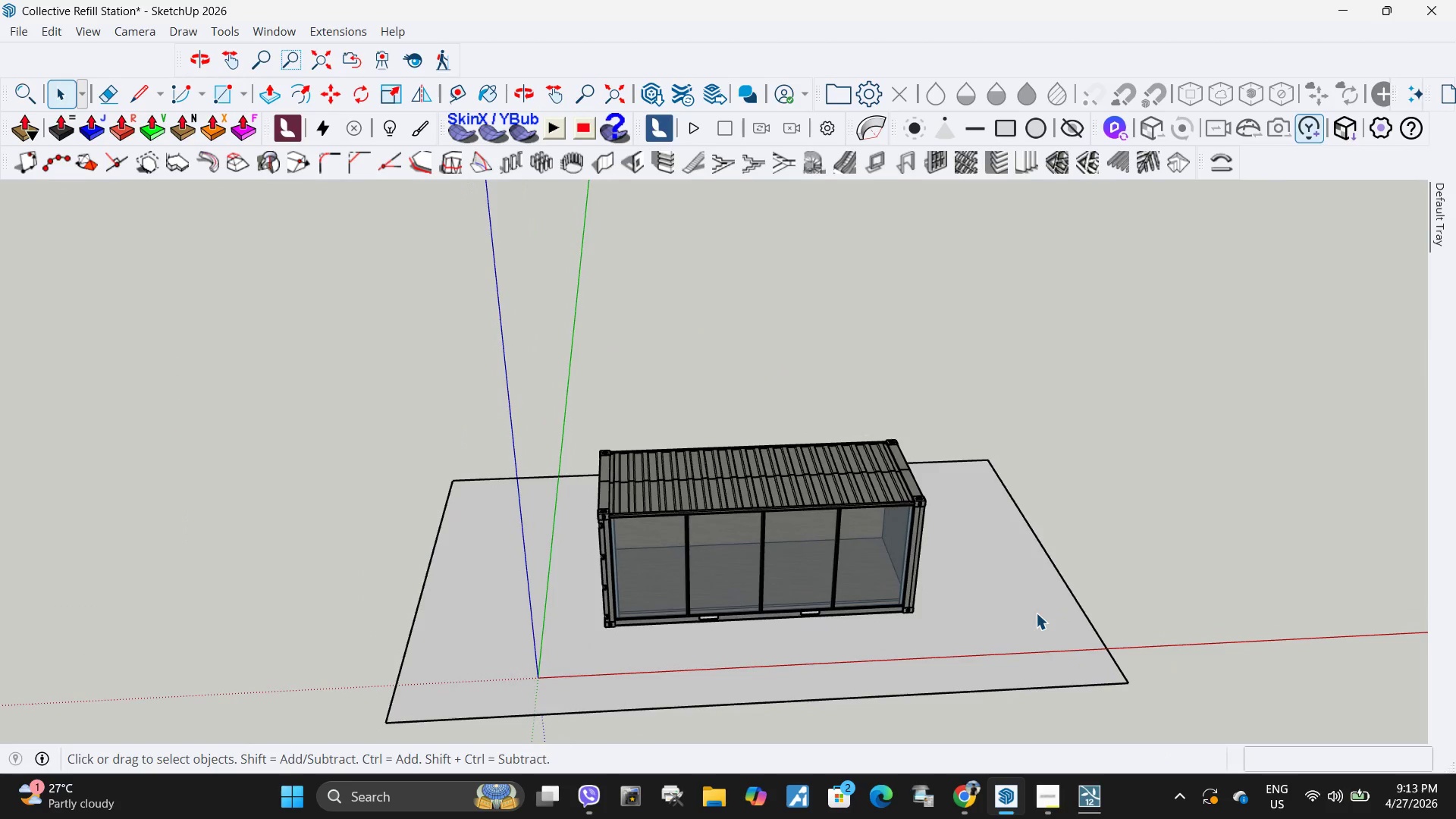 
left_click([1036, 613])
 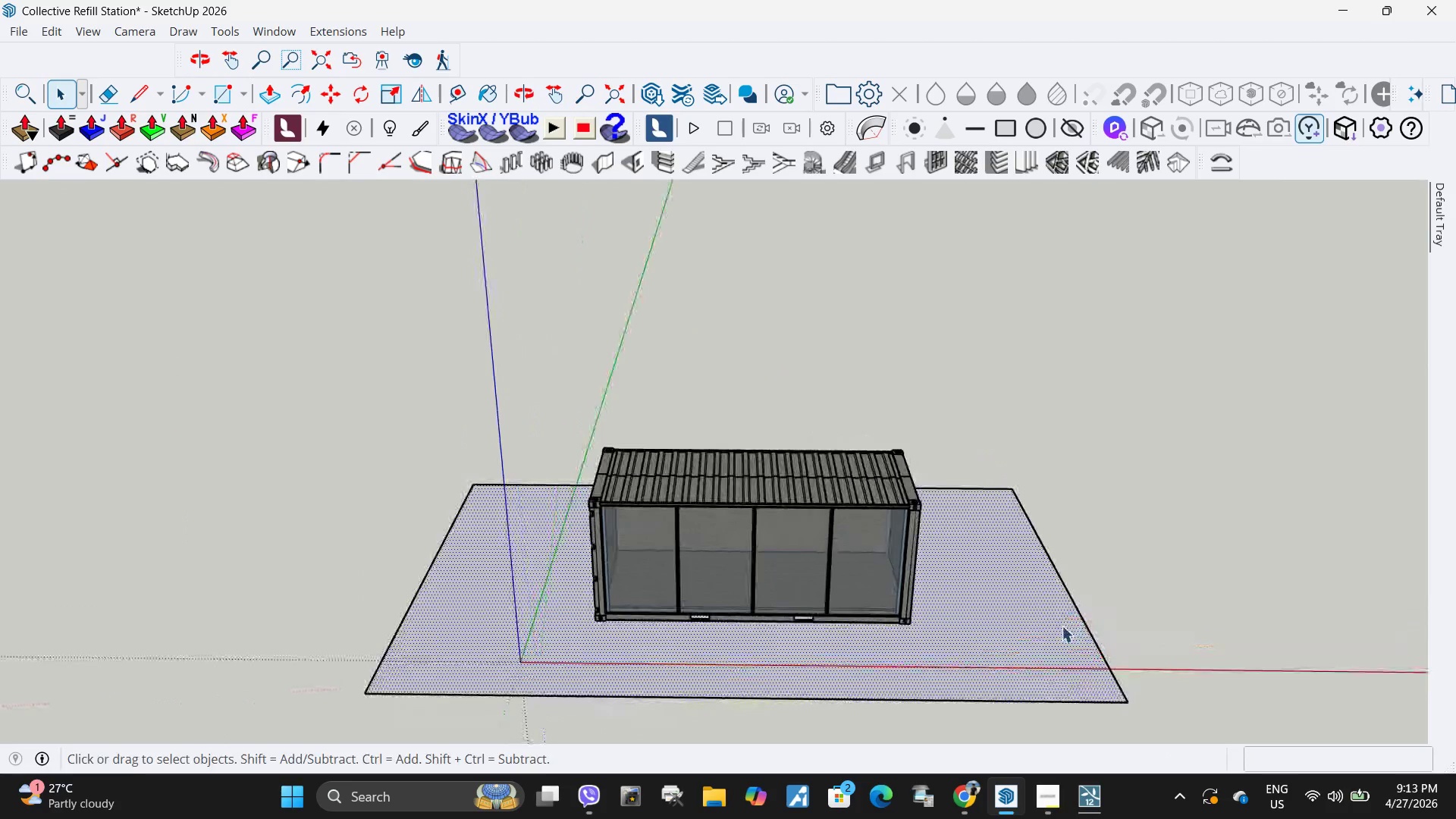 
key(P)
 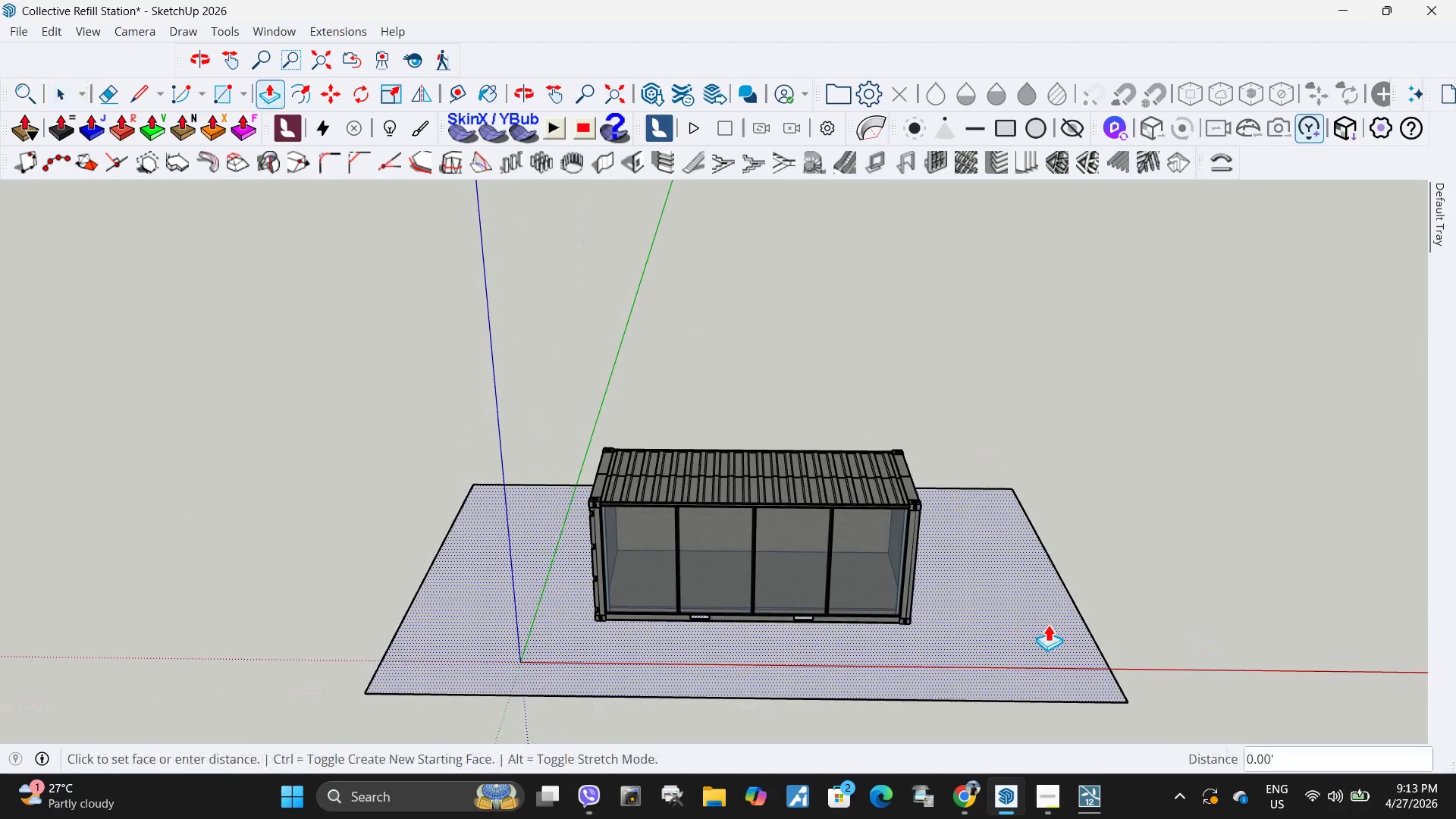 
left_click([1048, 624])
 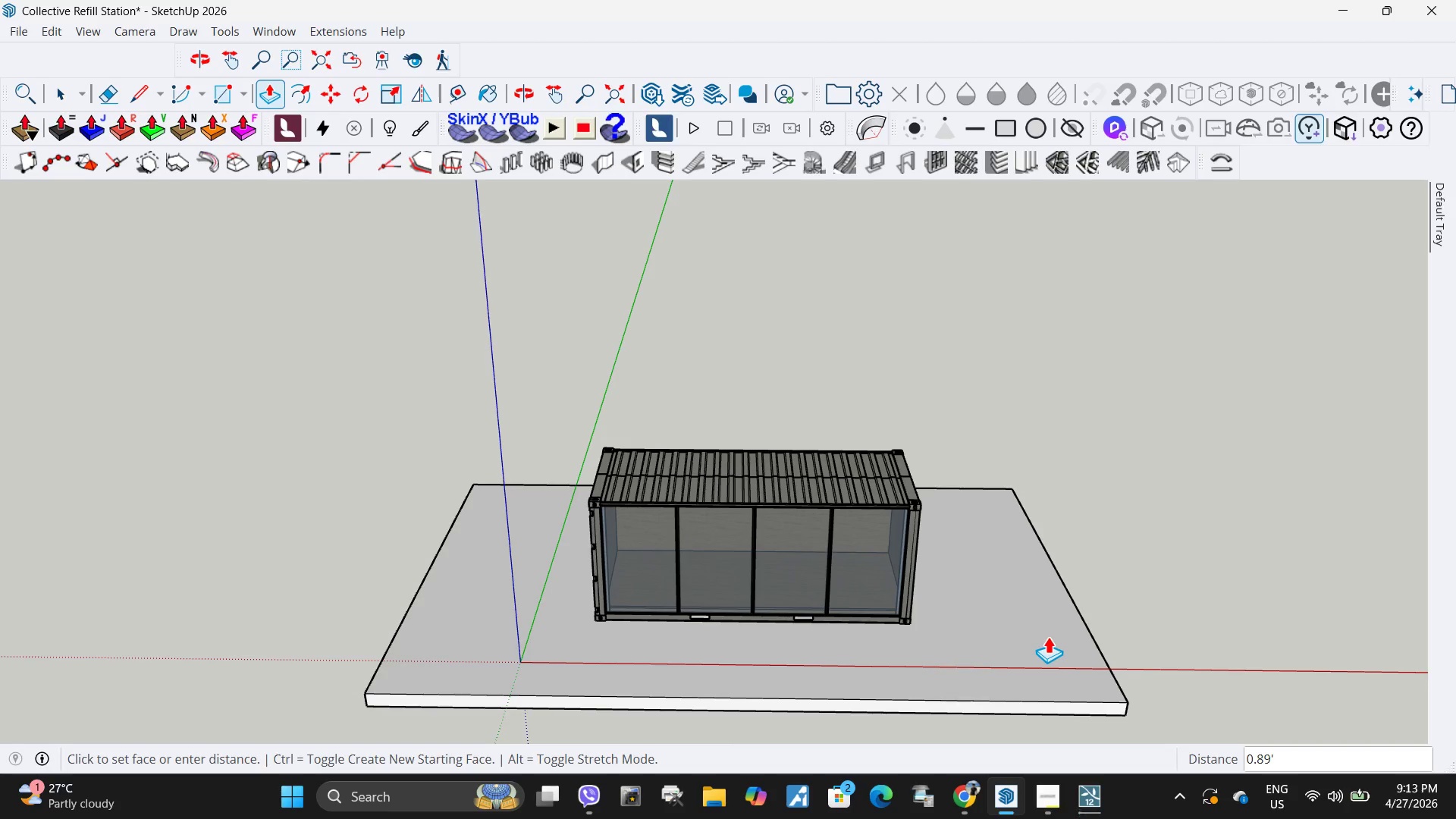 
key(NumpadDecimal)
 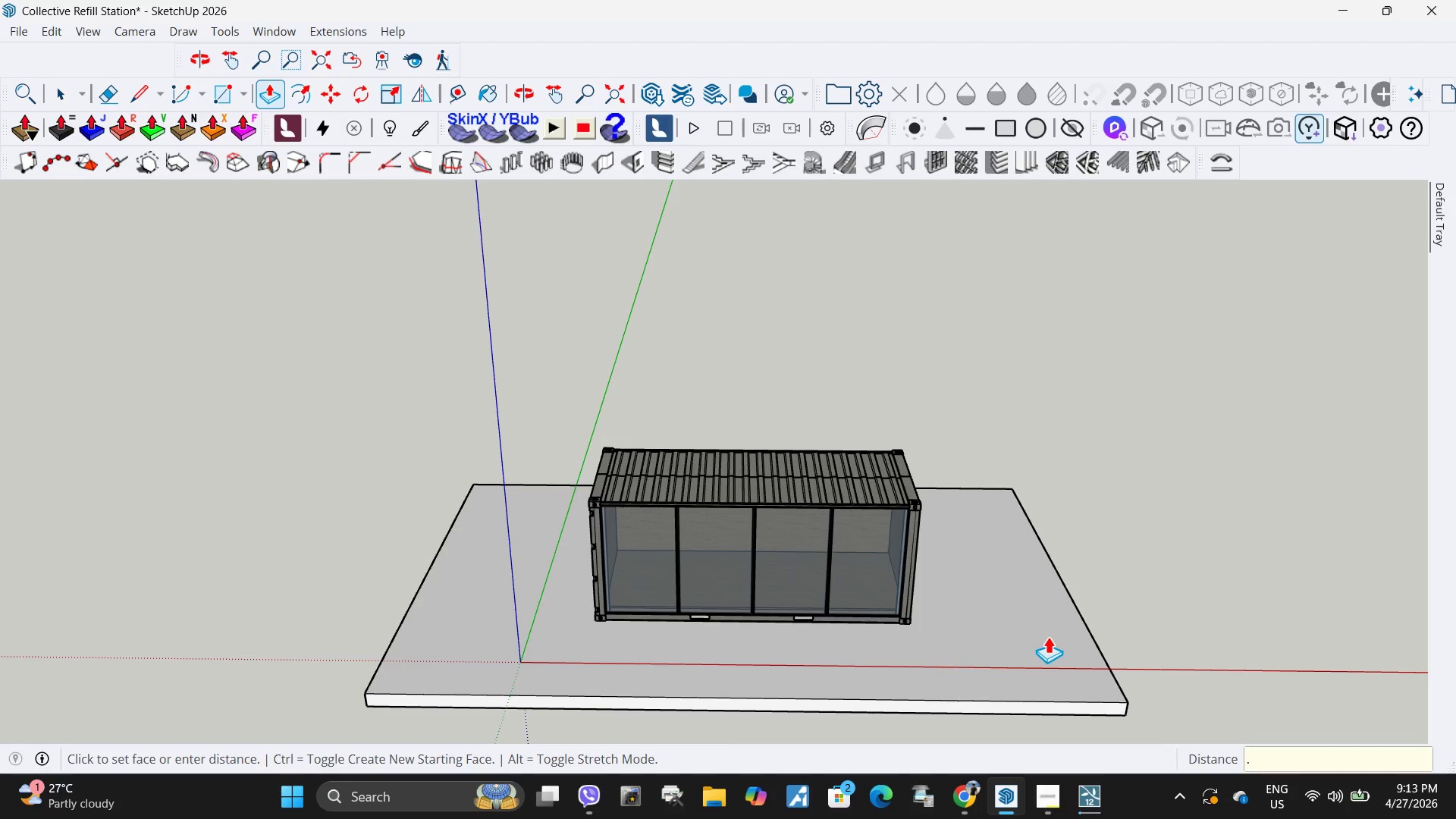 
key(Numpad3)
 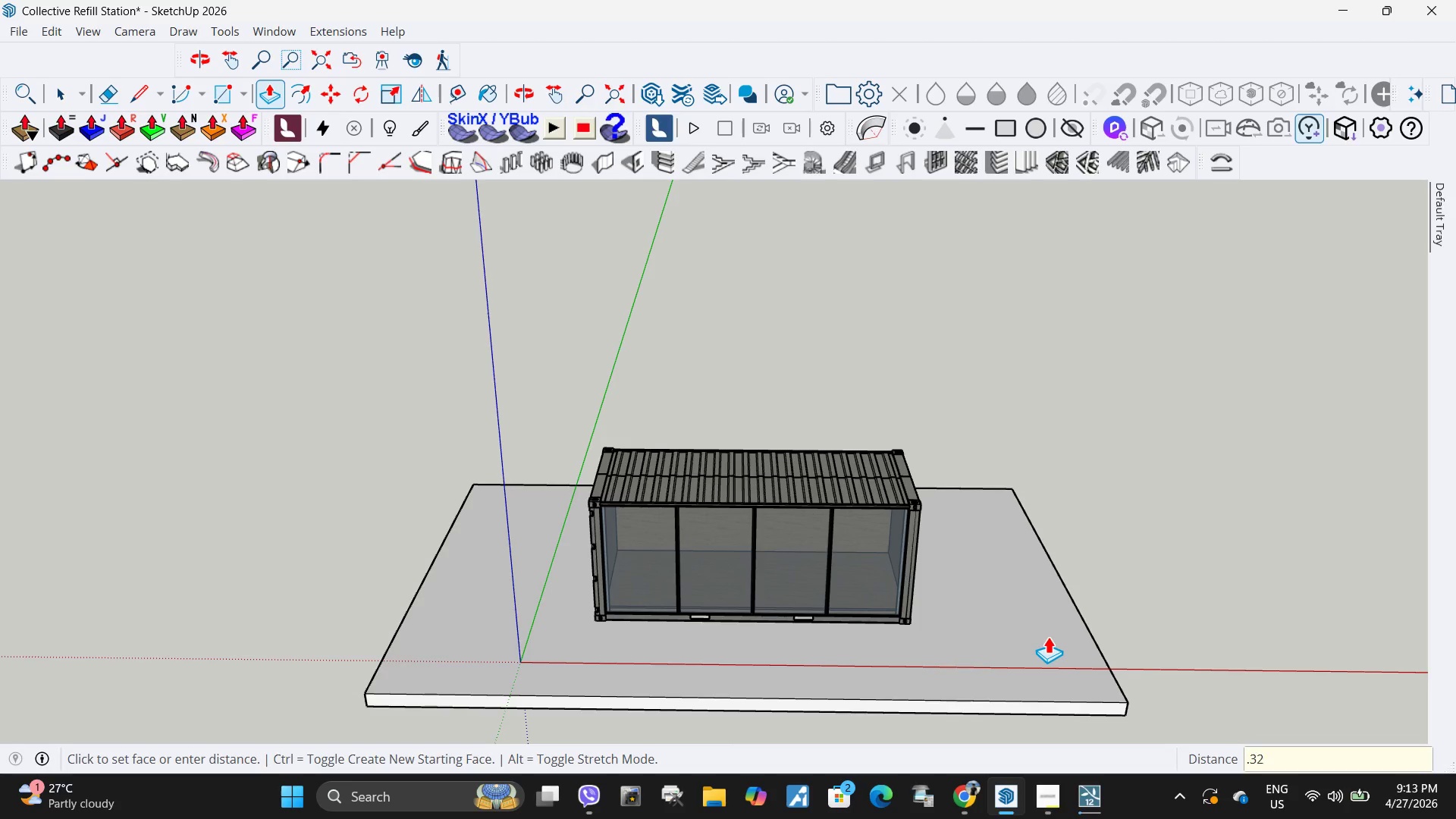 
key(Numpad2)
 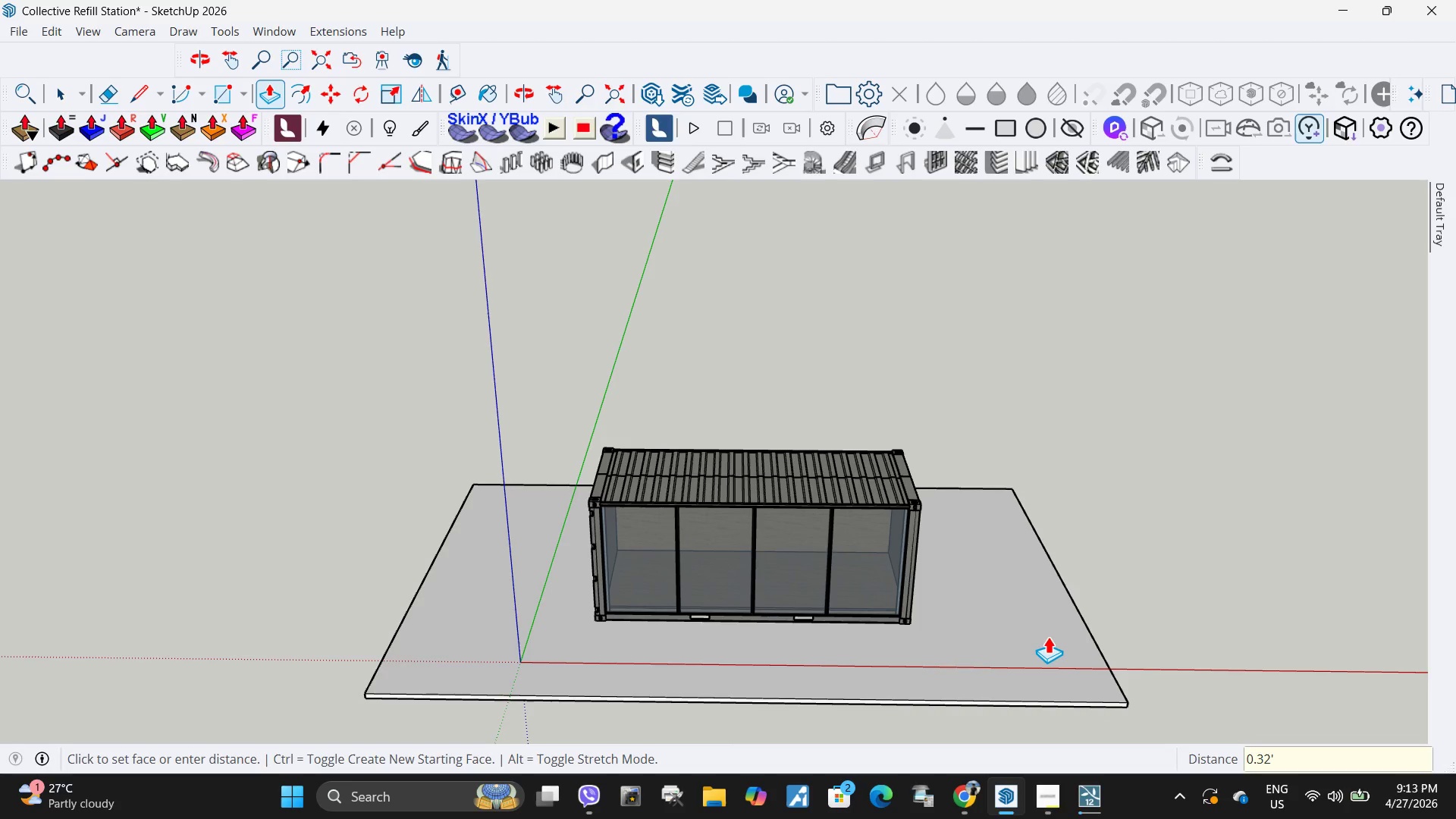 
key(NumpadEnter)
 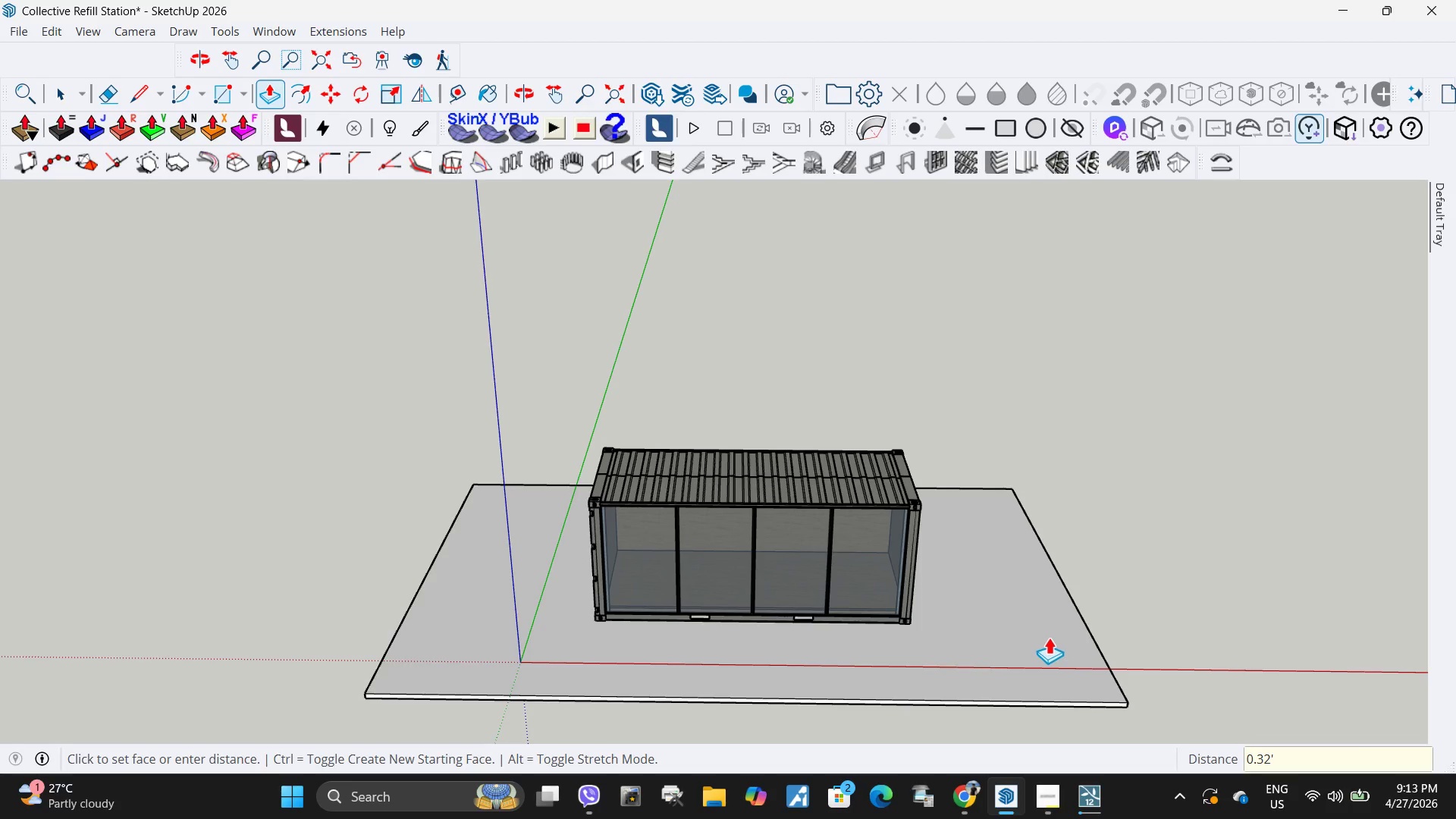 
key(Space)
 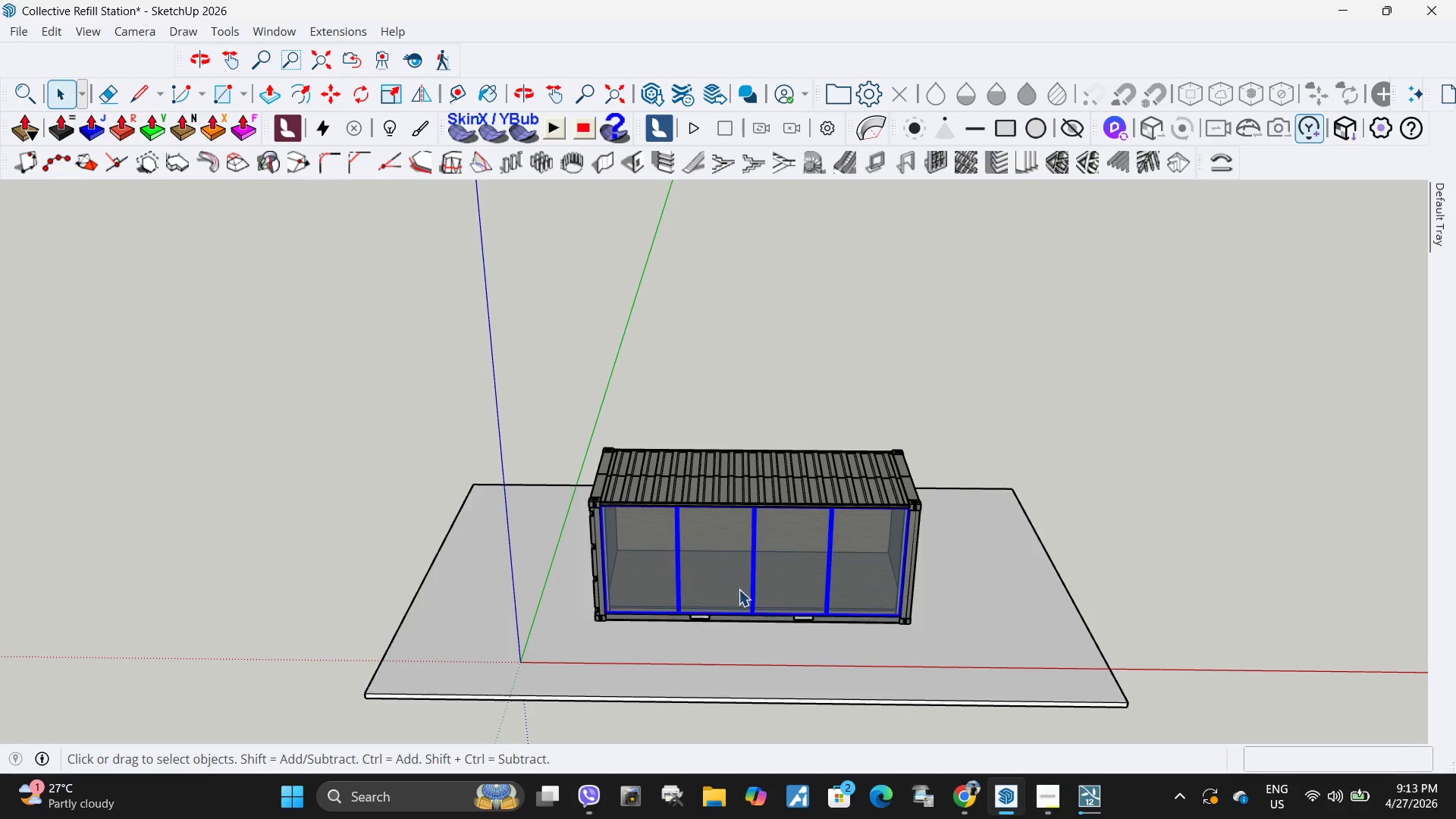 
scroll: coordinate [504, 609], scroll_direction: up, amount: 13.0
 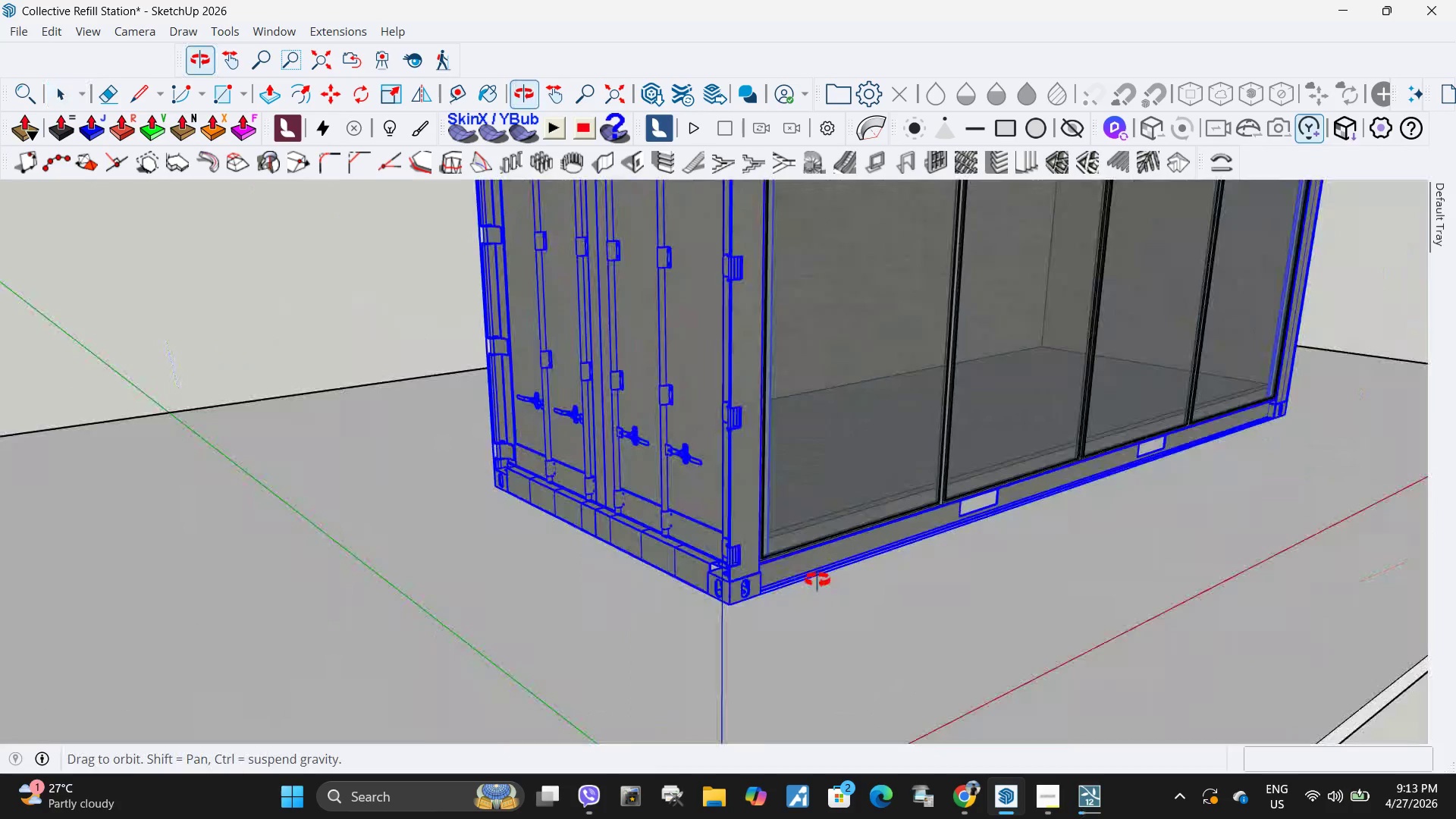 
key(M)
 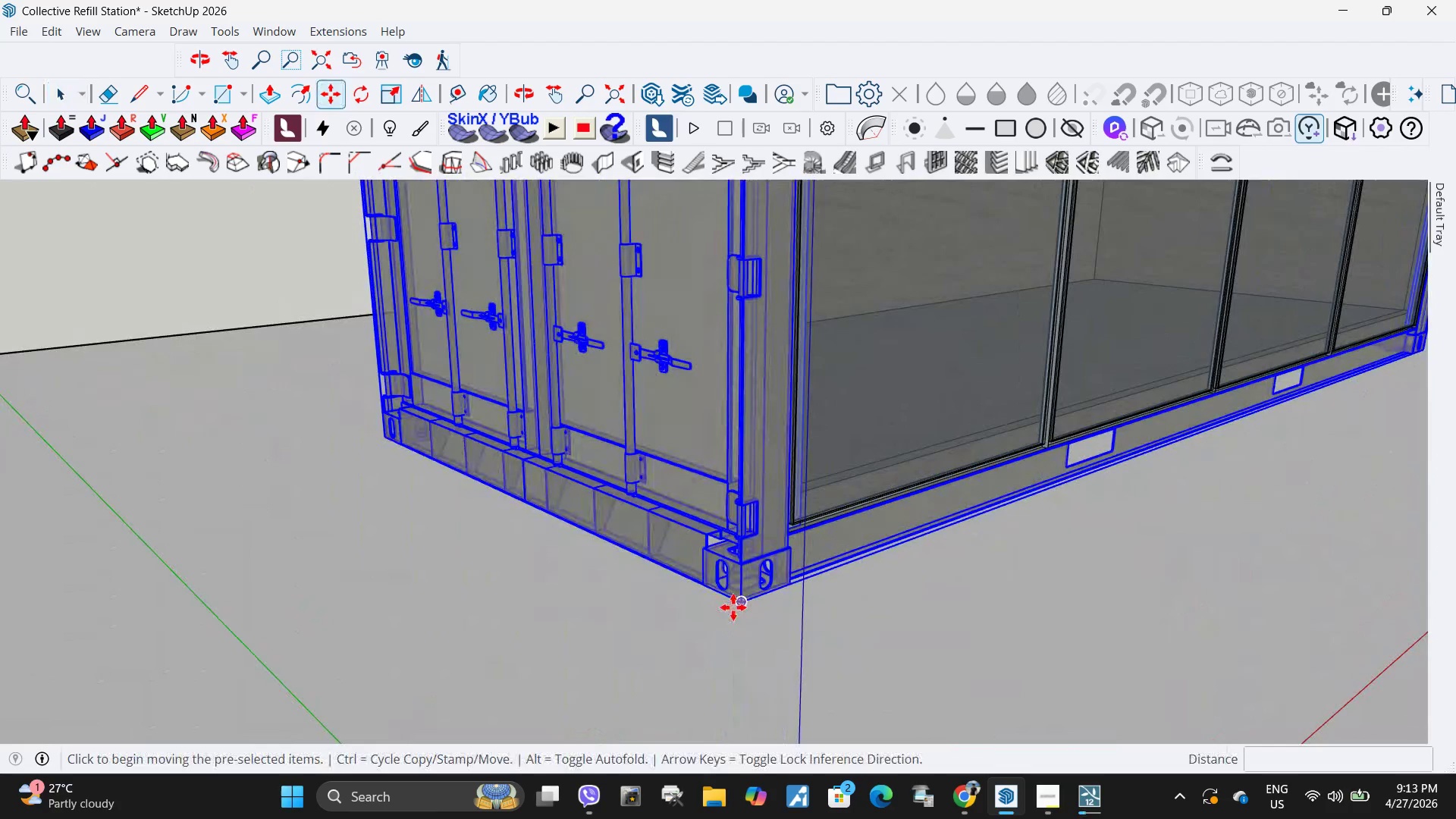 
scroll: coordinate [734, 608], scroll_direction: up, amount: 5.0
 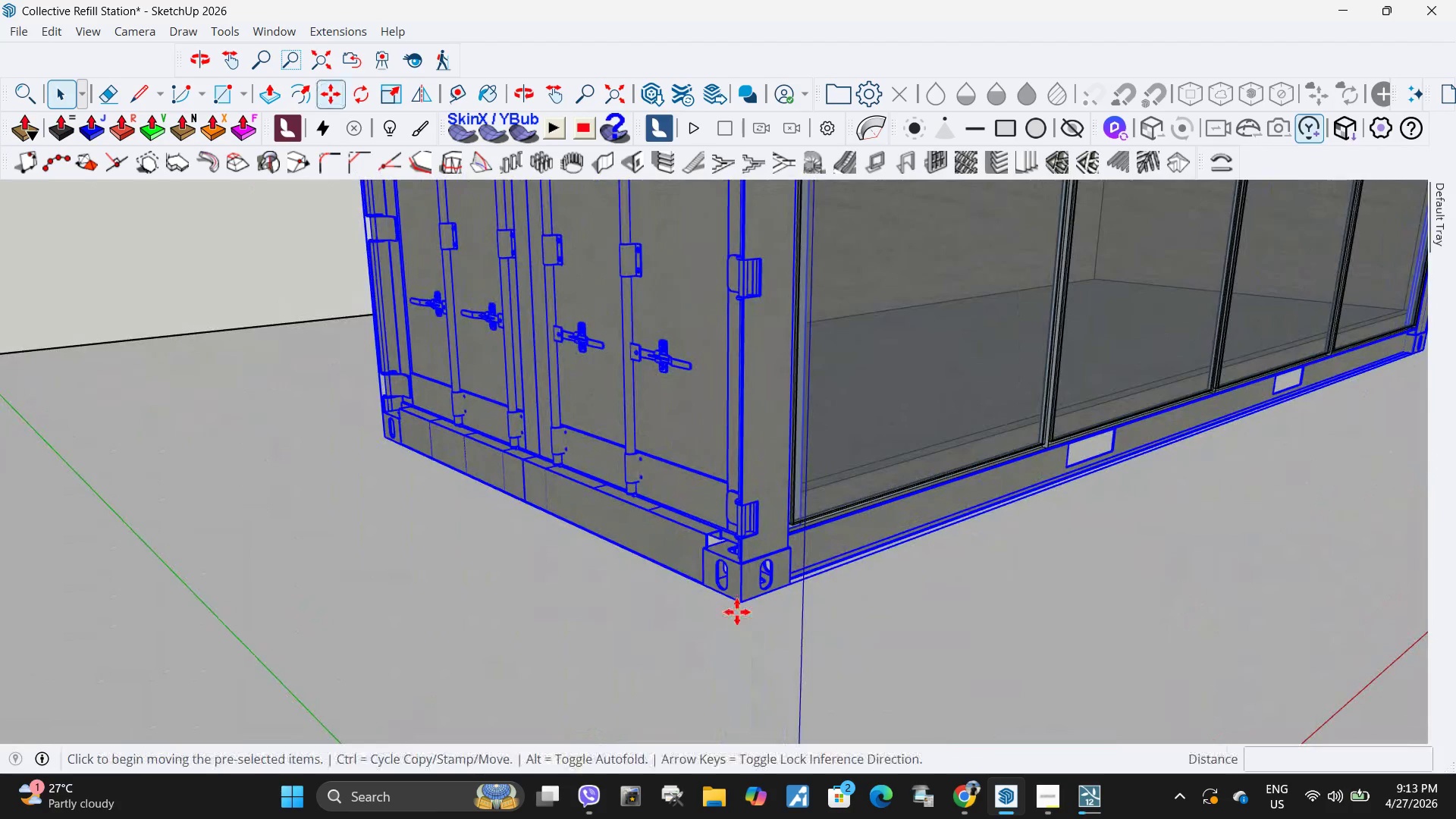 
left_click([733, 607])
 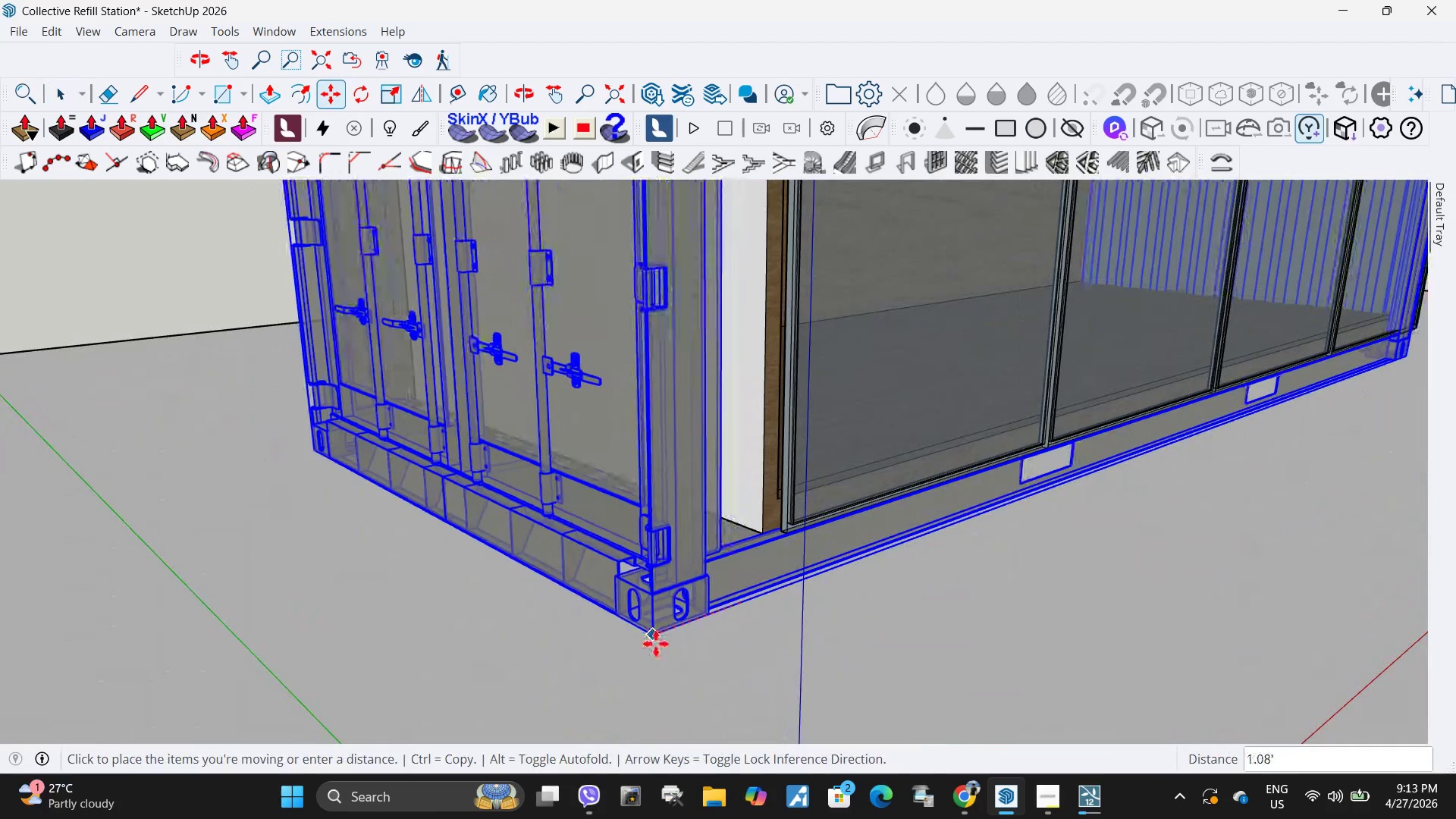 
scroll: coordinate [664, 525], scroll_direction: down, amount: 19.0
 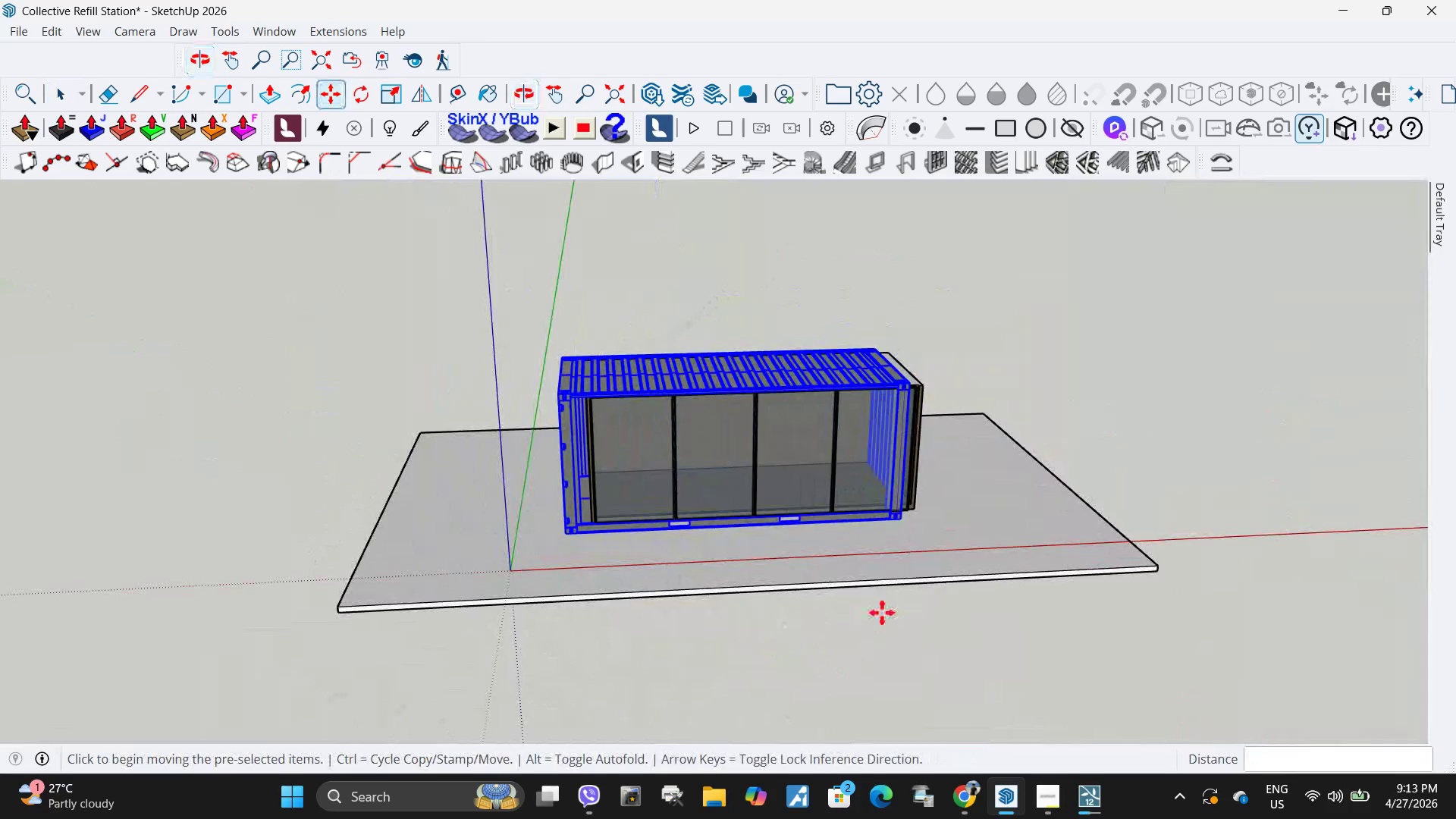 
key(Control+Z)
 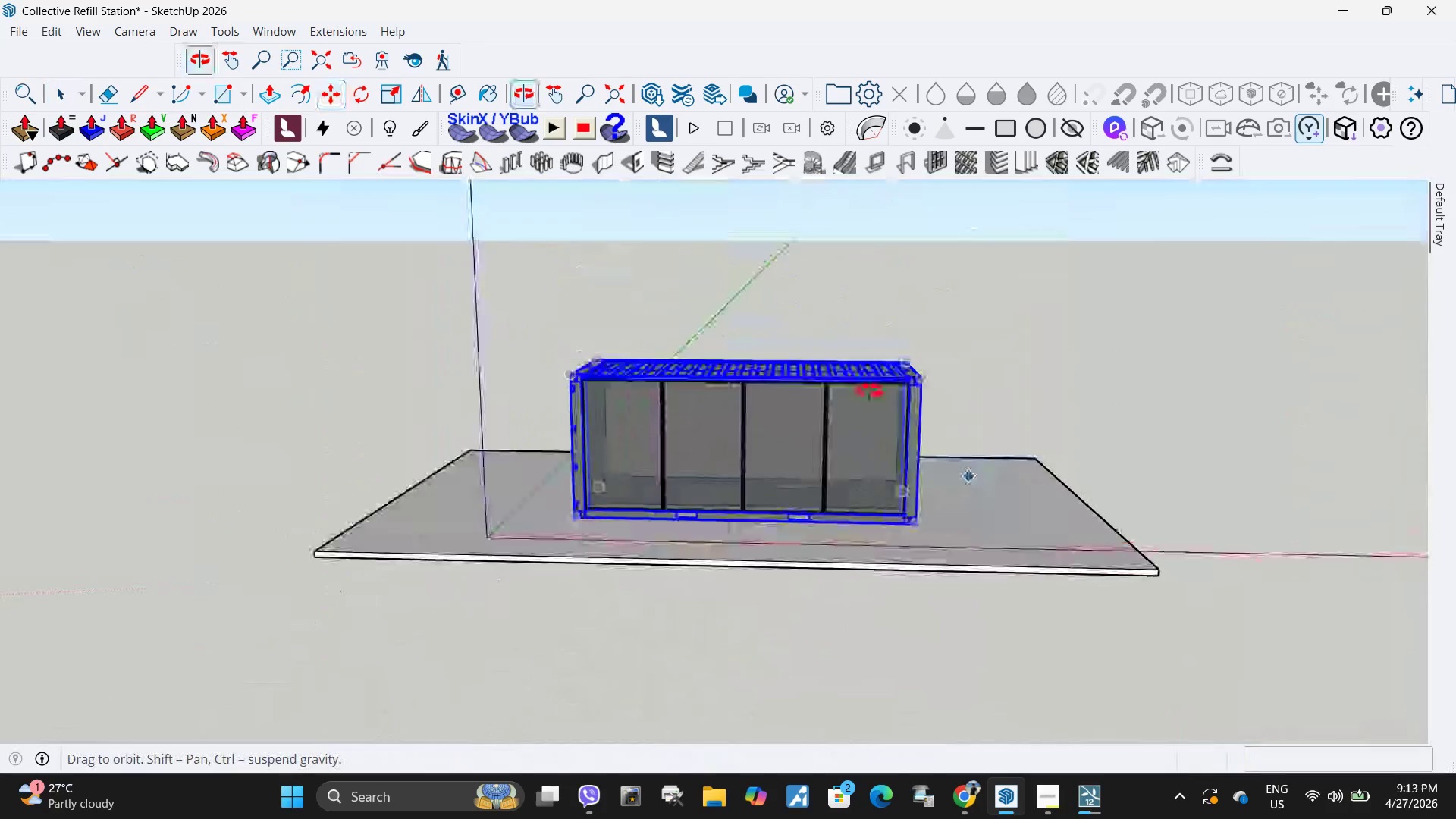 
hold_key(key=Space, duration=0.38)
 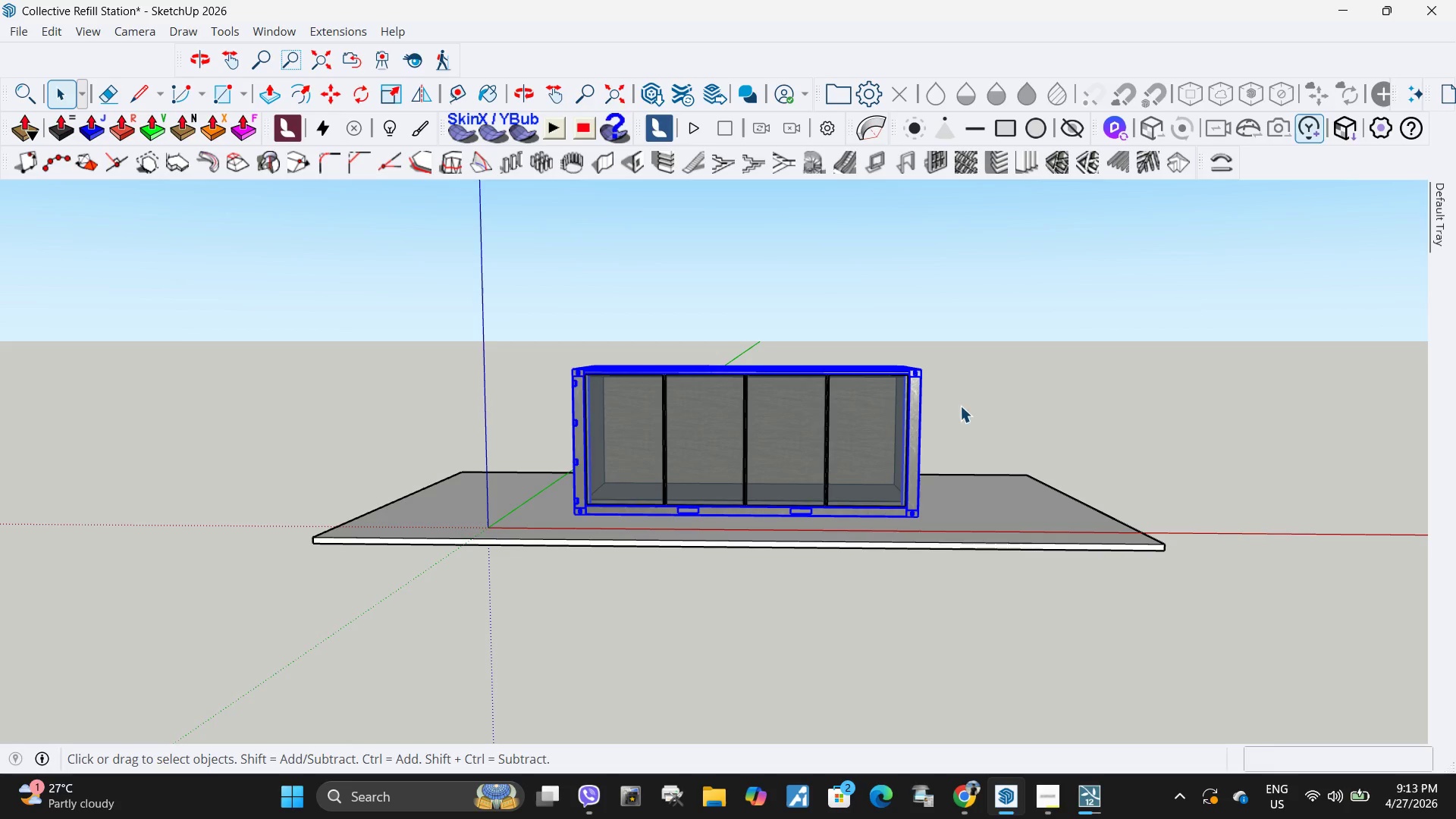 
left_click_drag(start_coordinate=[969, 406], to_coordinate=[759, 347])
 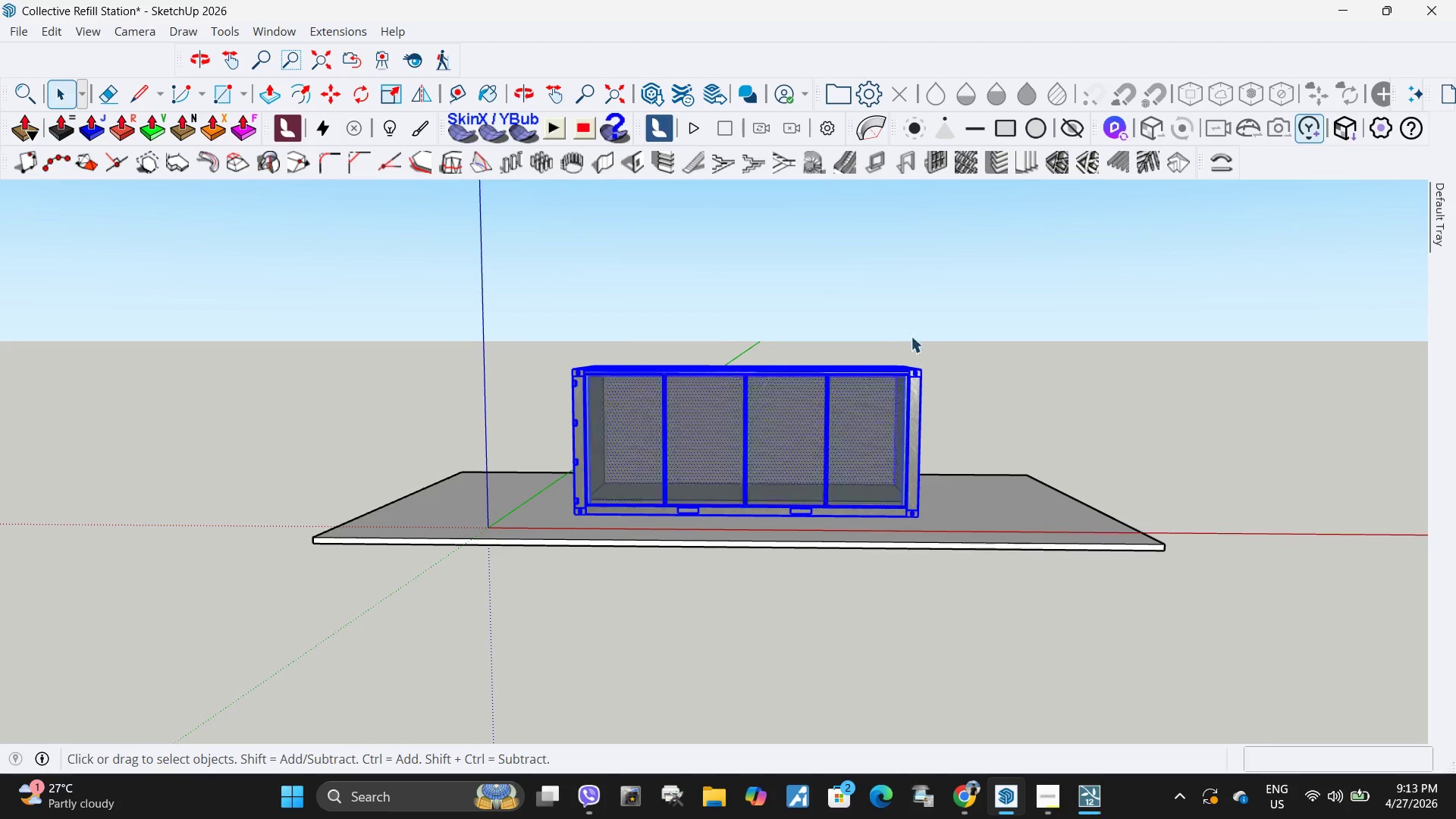 
key(M)
 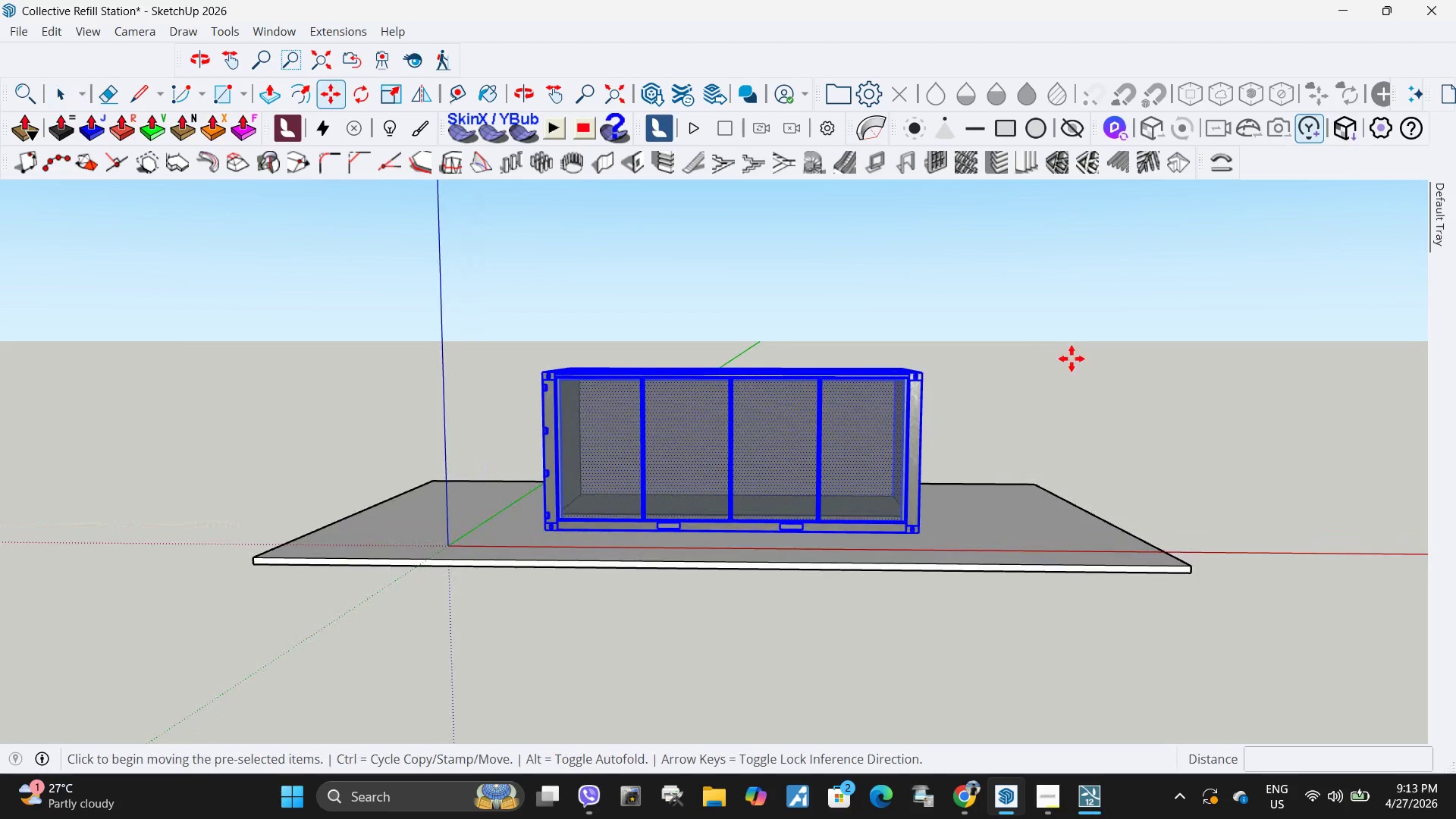 
scroll: coordinate [911, 336], scroll_direction: up, amount: 1.0
 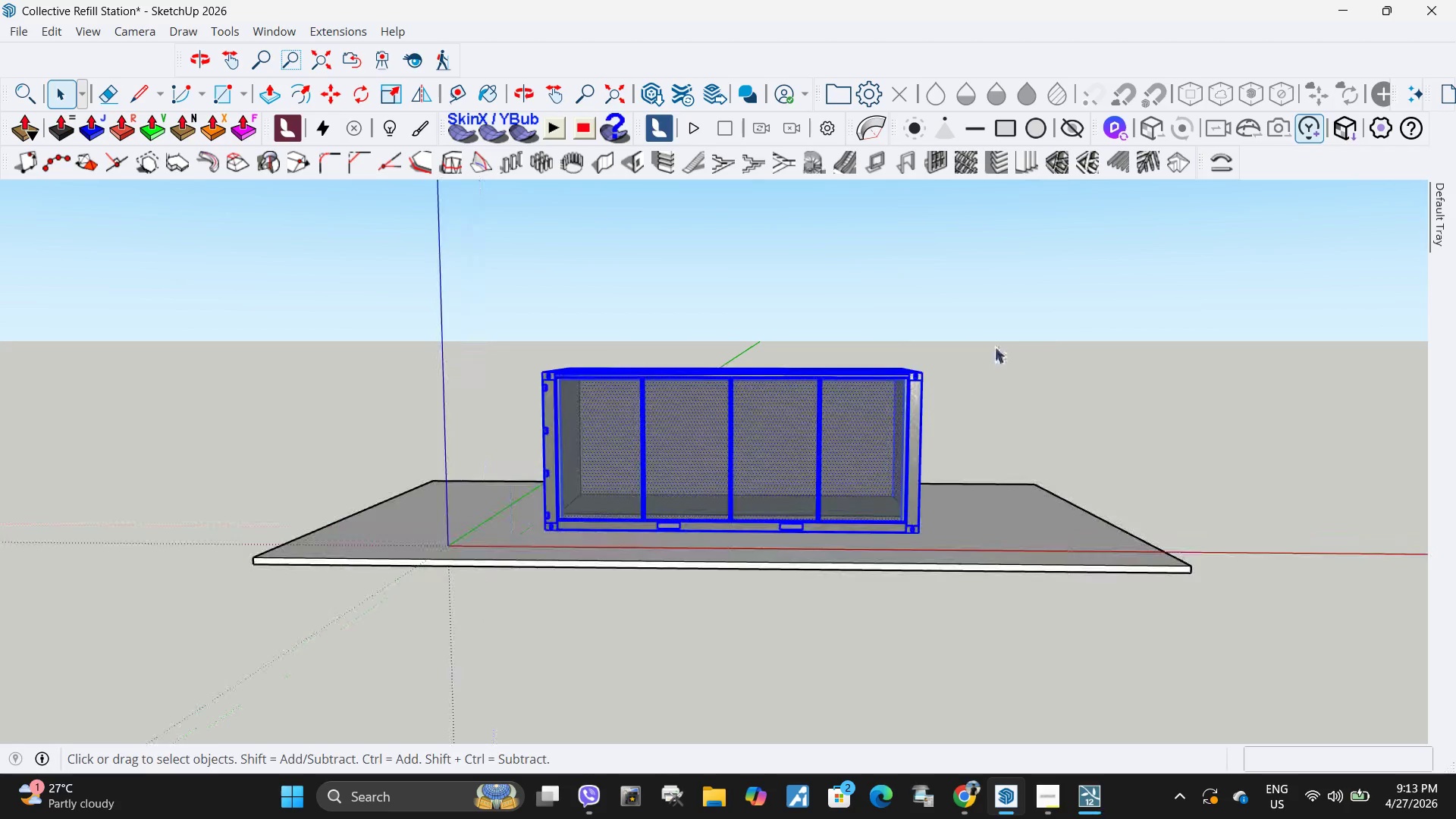 
left_click([1072, 359])
 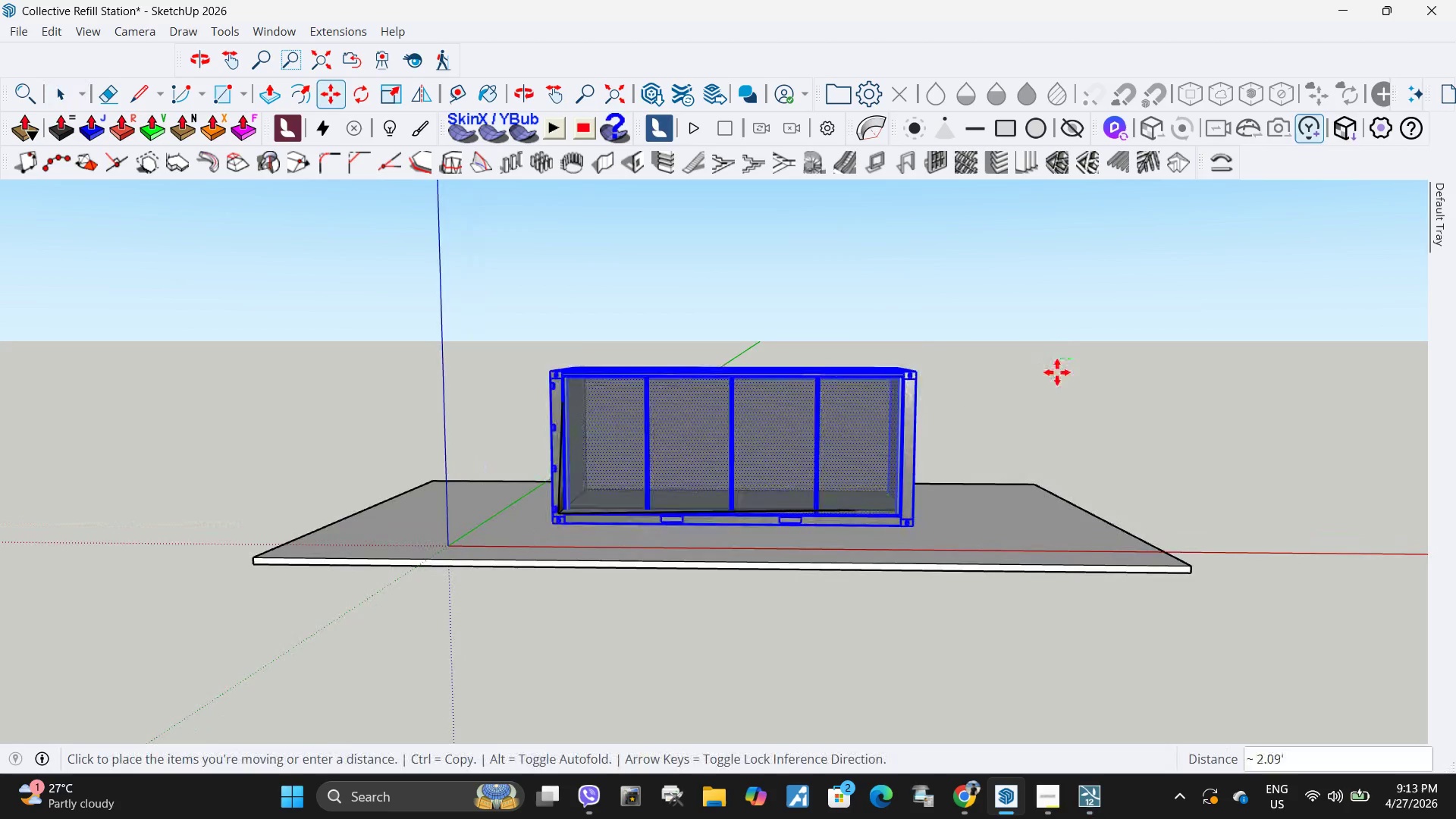 
key(Escape)
 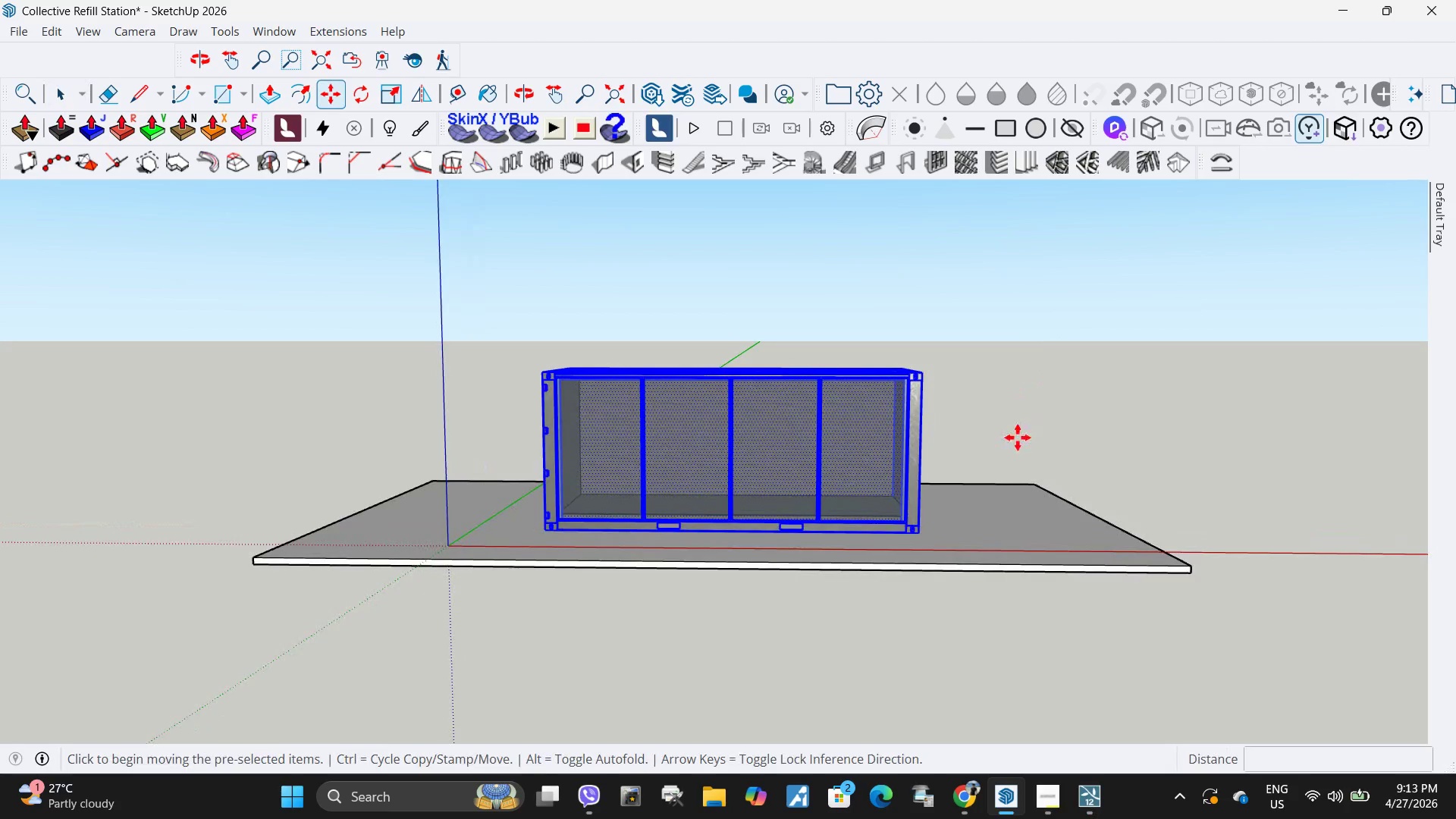 
left_click_drag(start_coordinate=[1018, 438], to_coordinate=[1014, 438])
 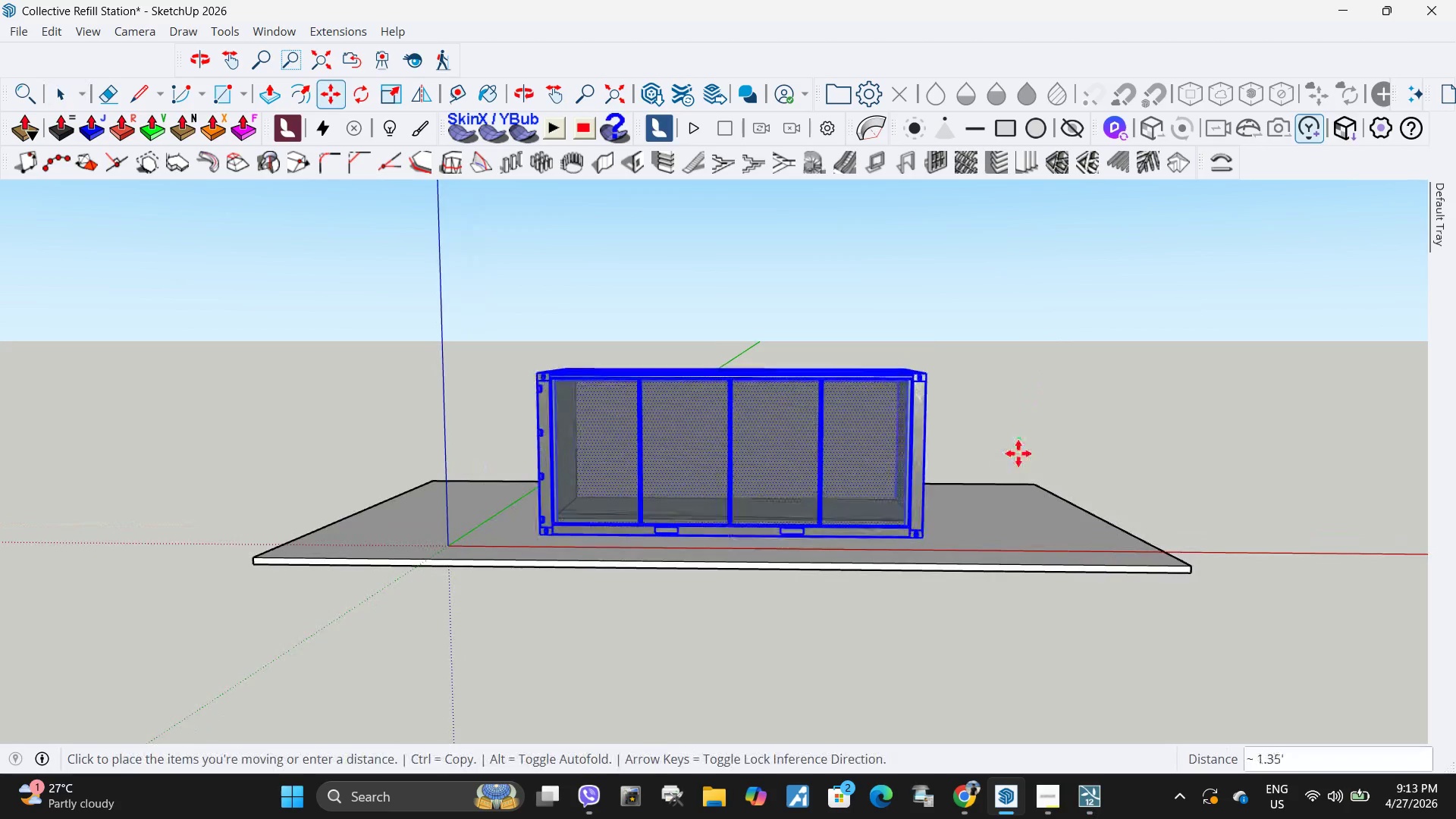 
key(Escape)
 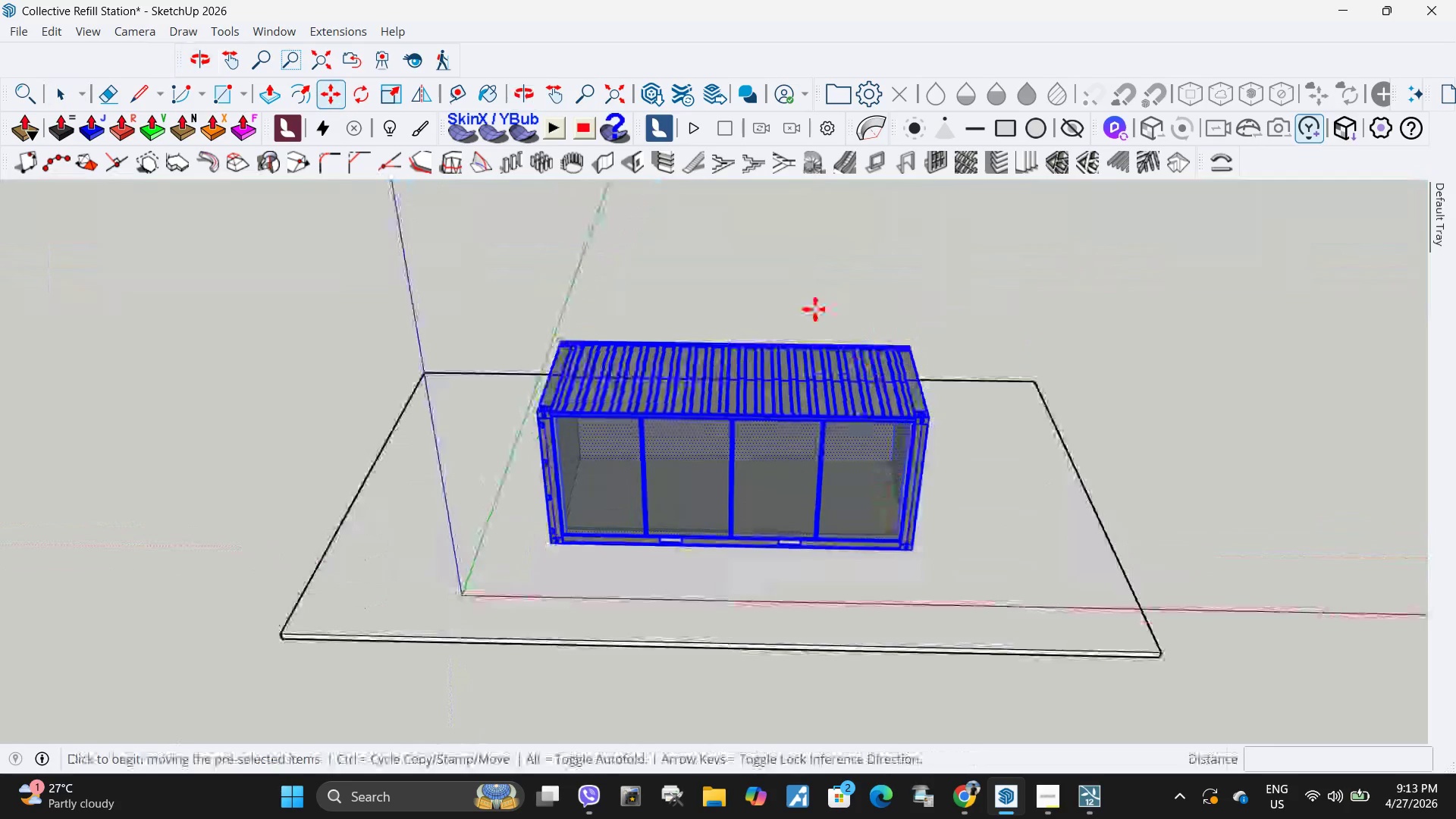 
left_click([815, 309])
 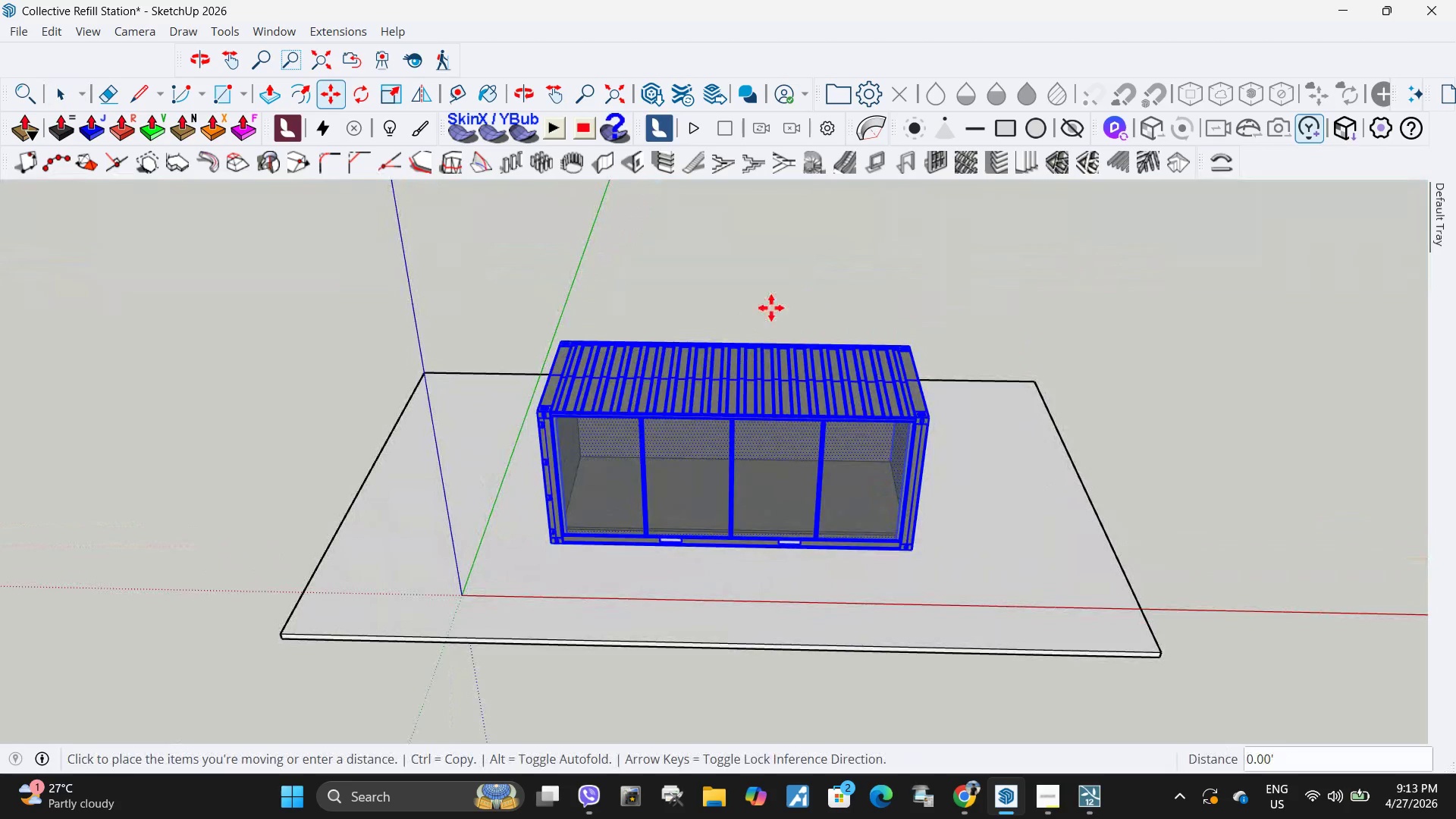 
key(Escape)
 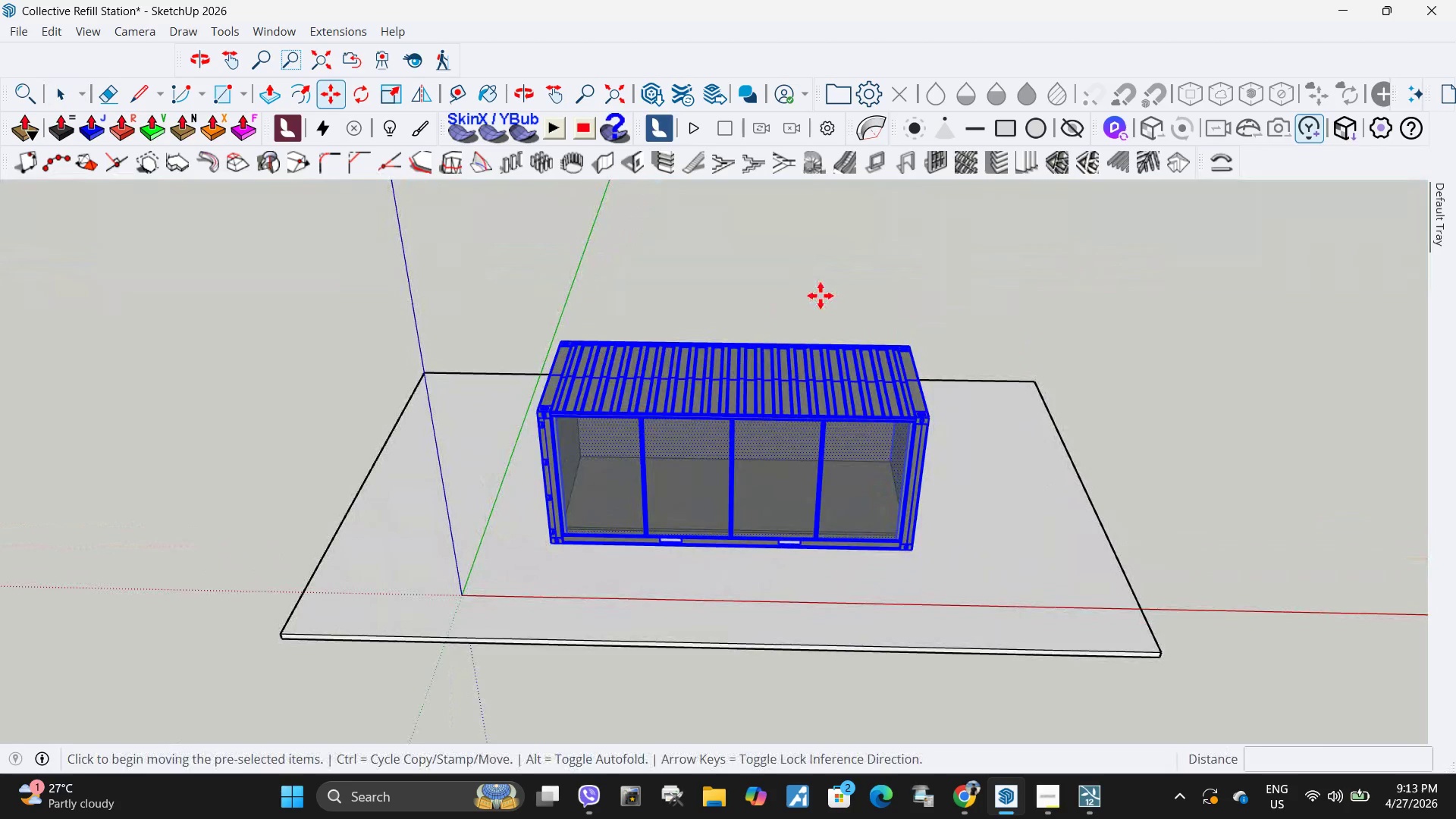 
left_click([821, 296])
 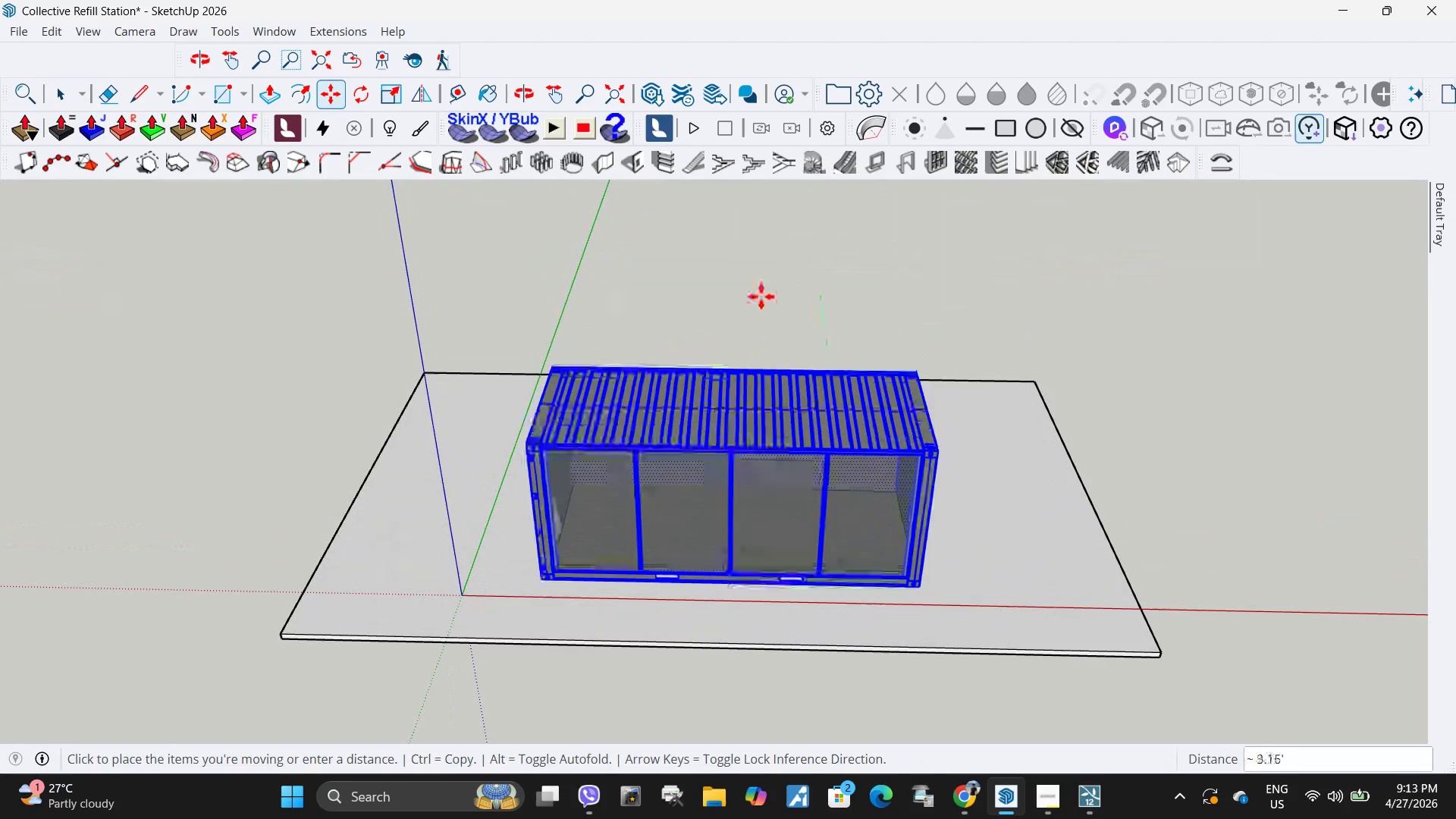 
key(Space)
 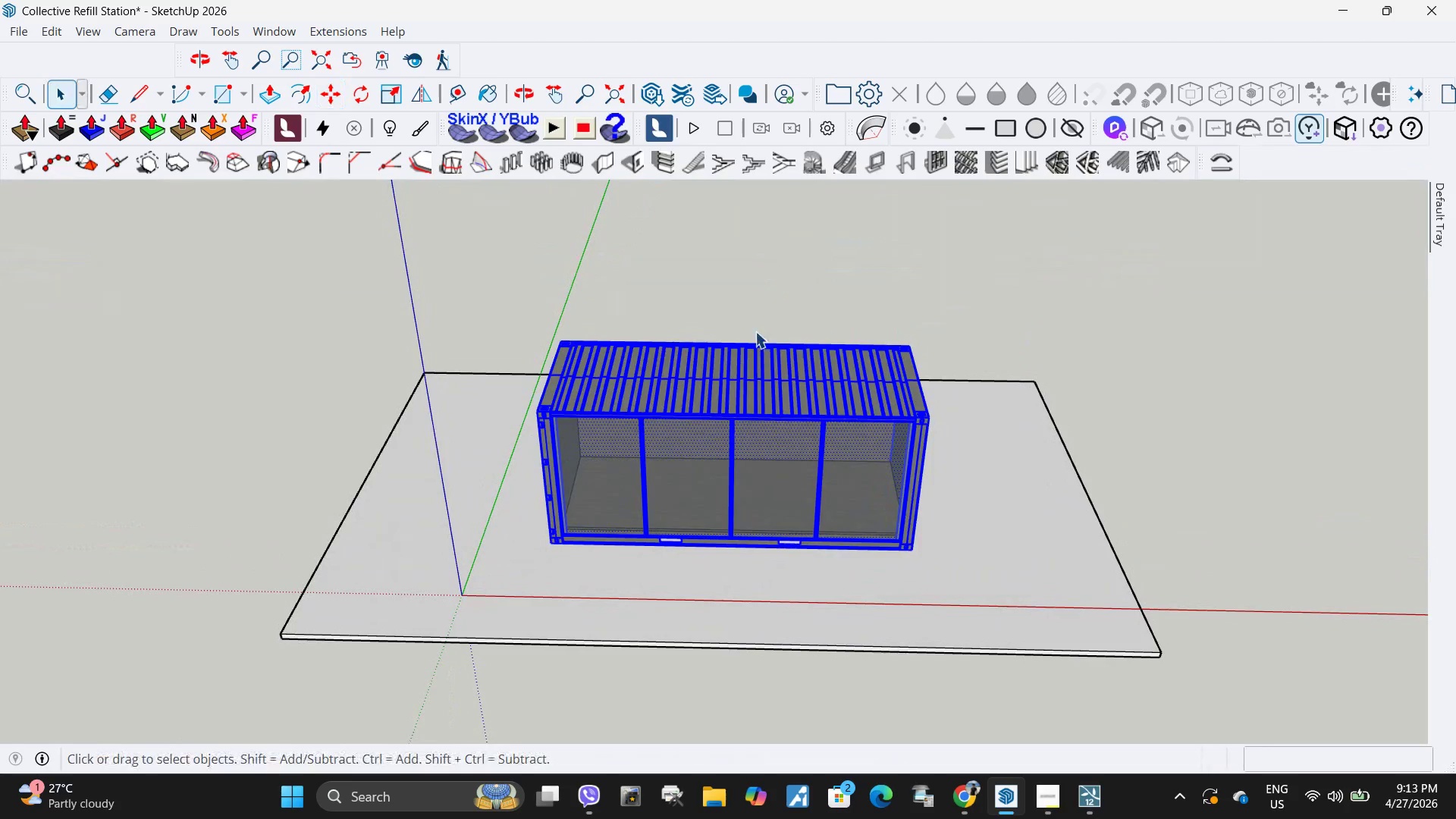 
key(Escape)
 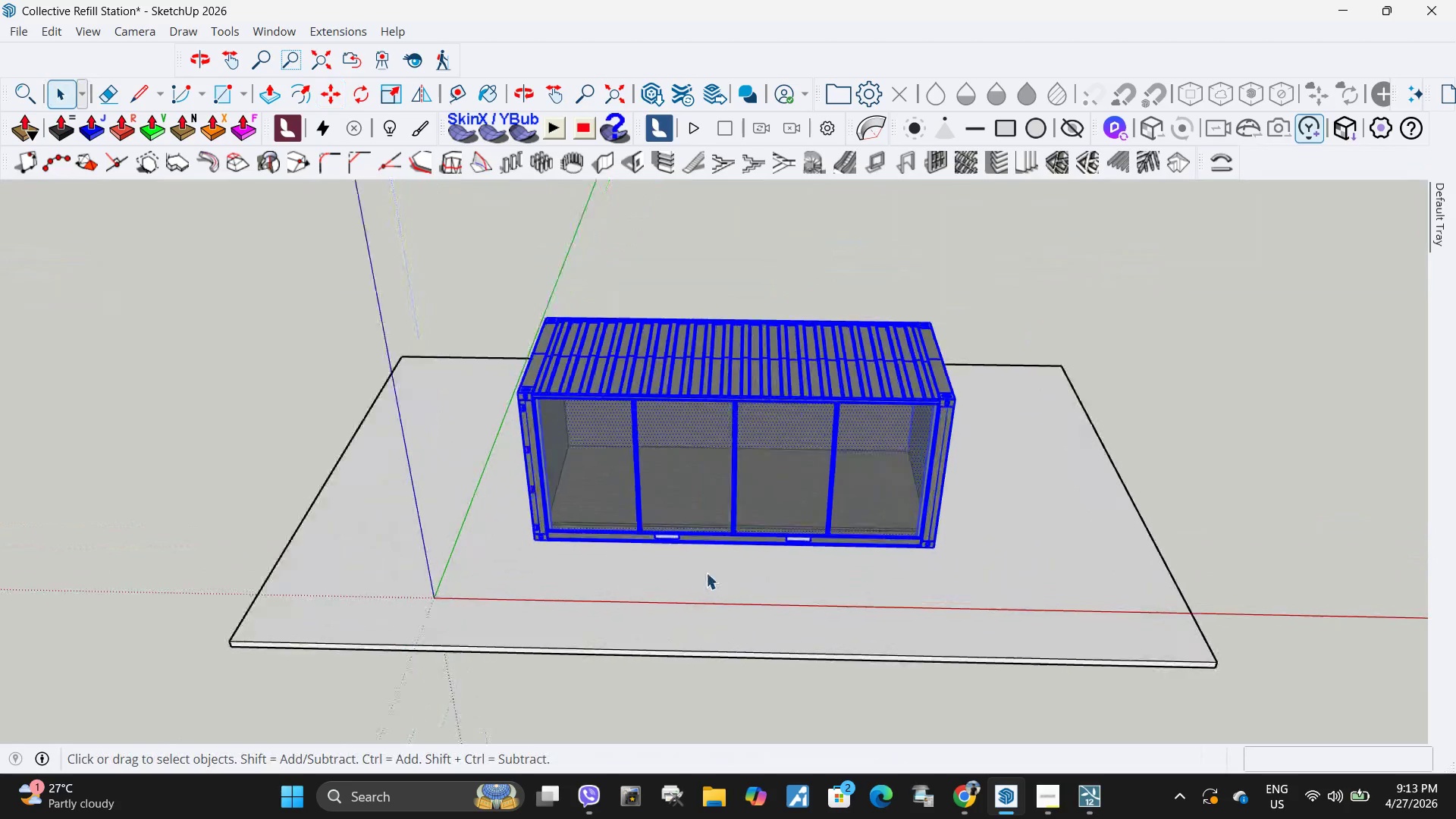 
scroll: coordinate [710, 567], scroll_direction: up, amount: 4.0
 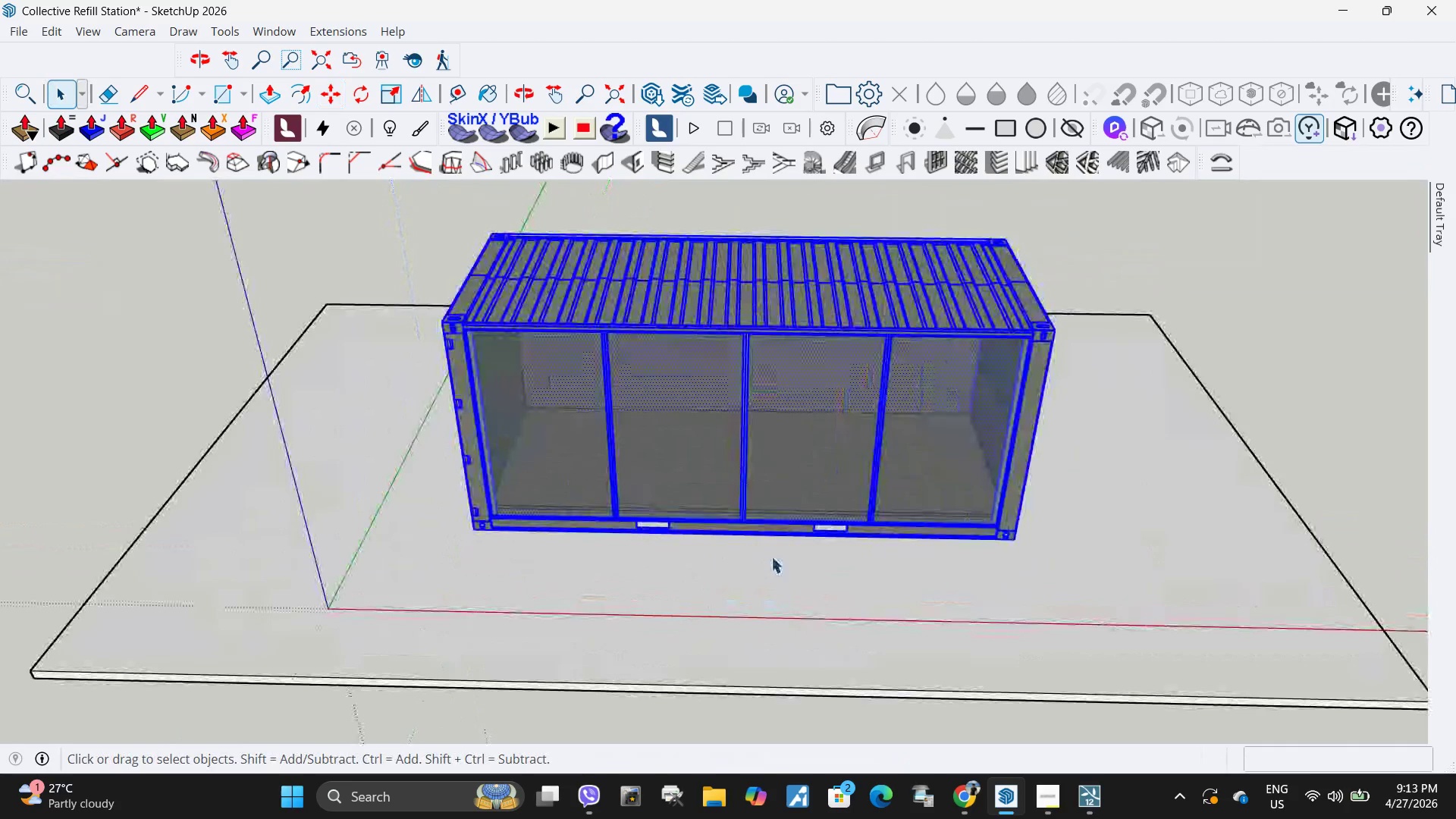 
key(M)
 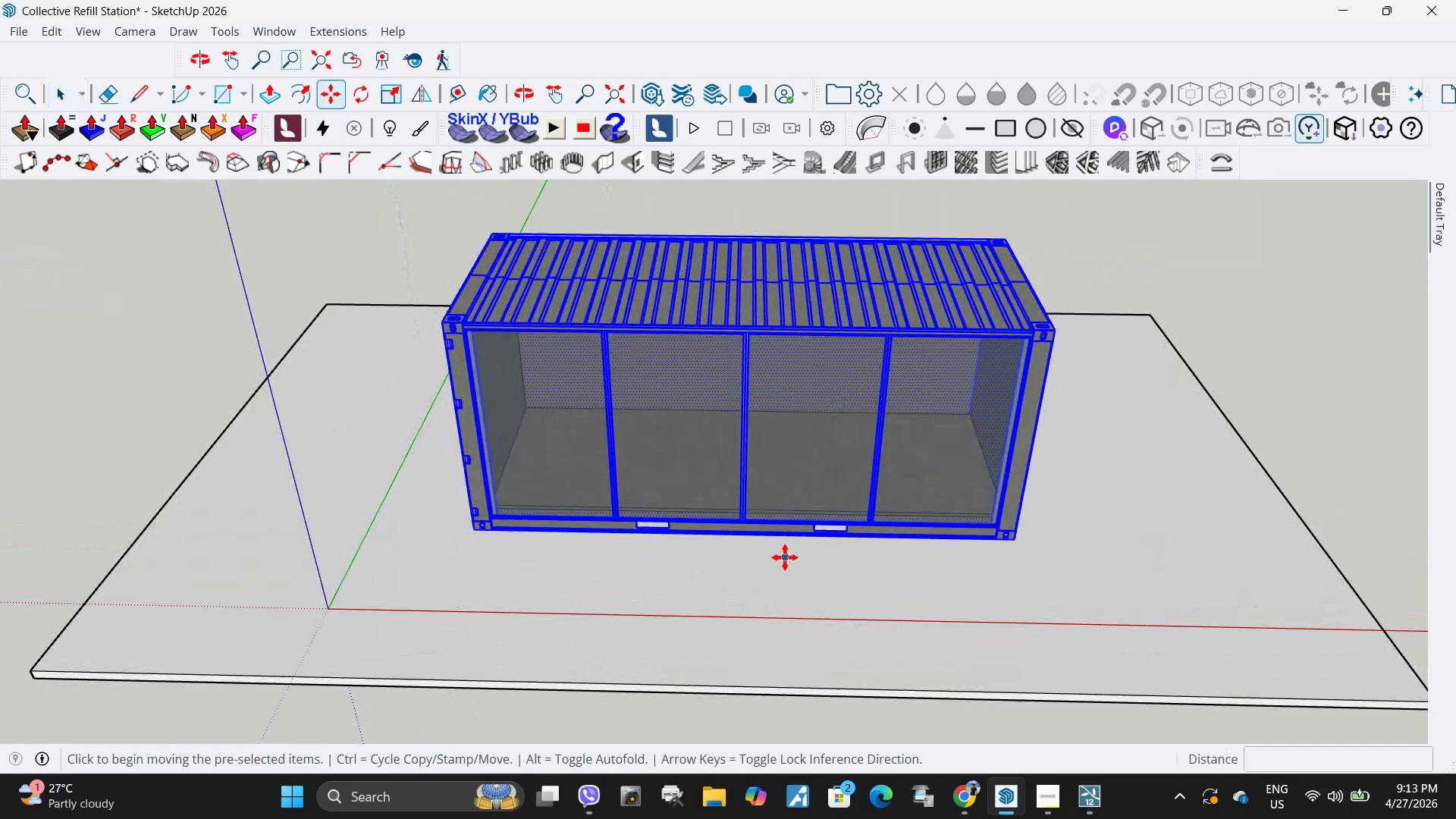 
left_click([785, 557])
 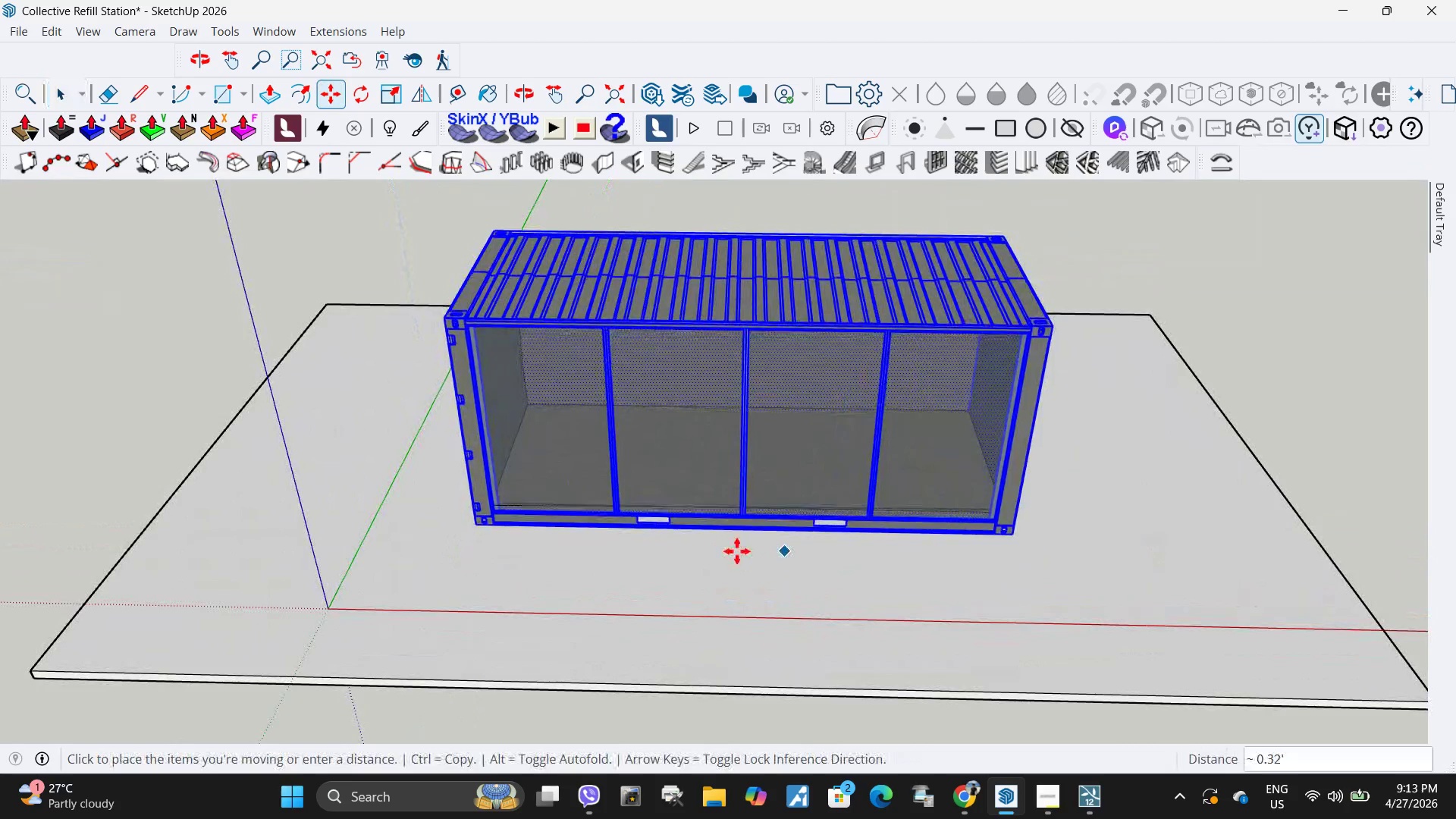 
key(Escape)
 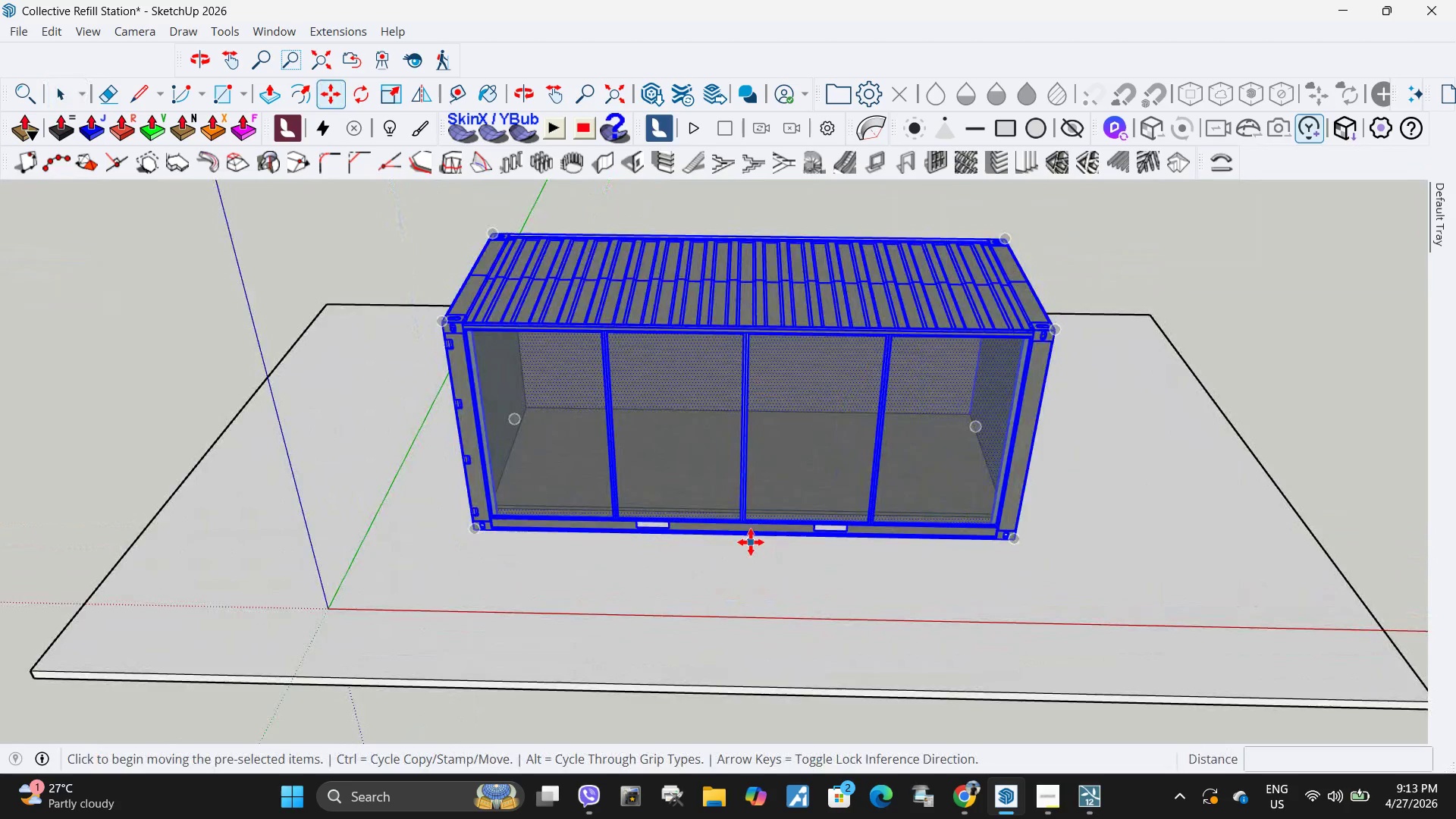 
key(Space)
 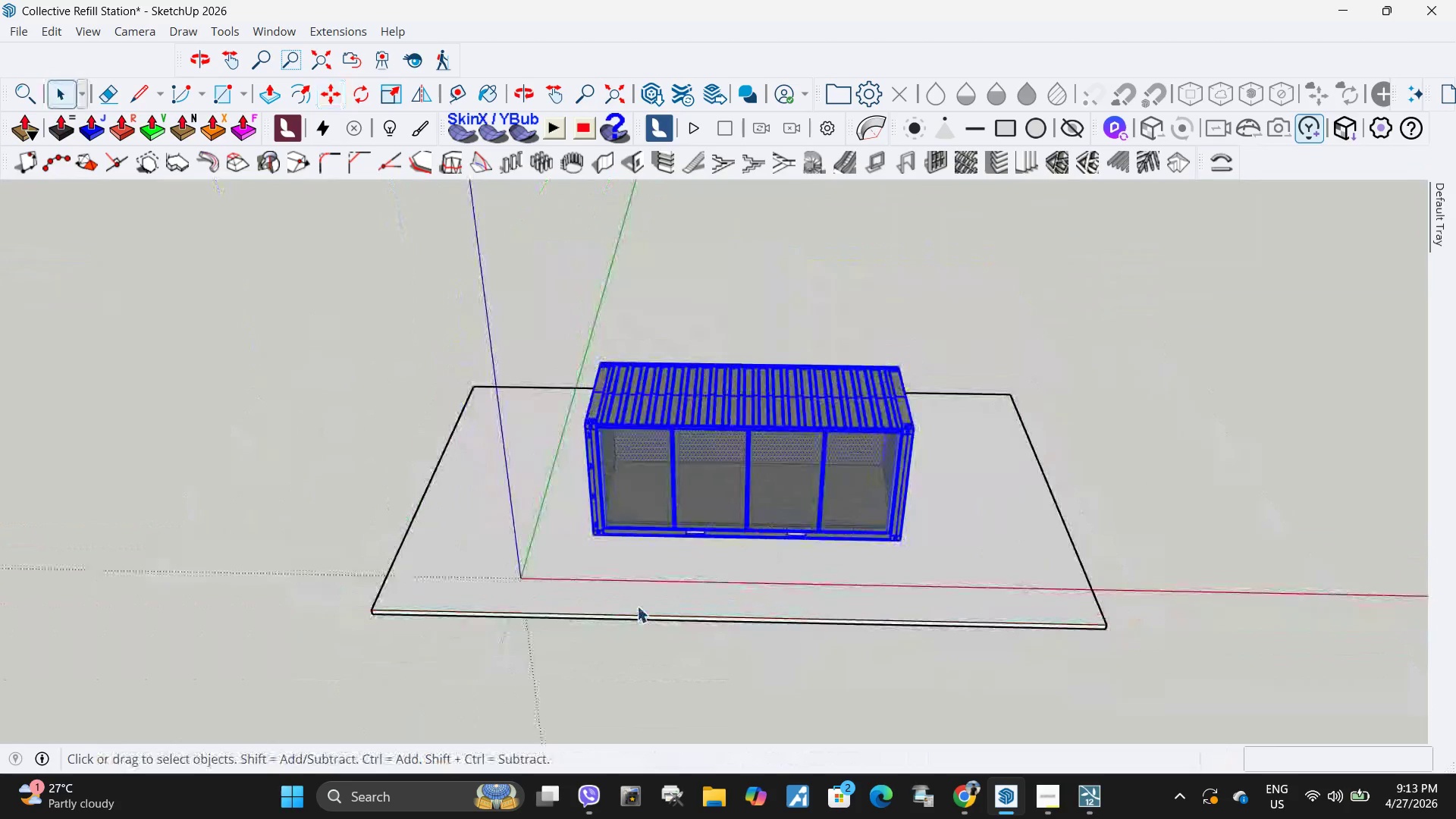 
left_click([637, 606])
 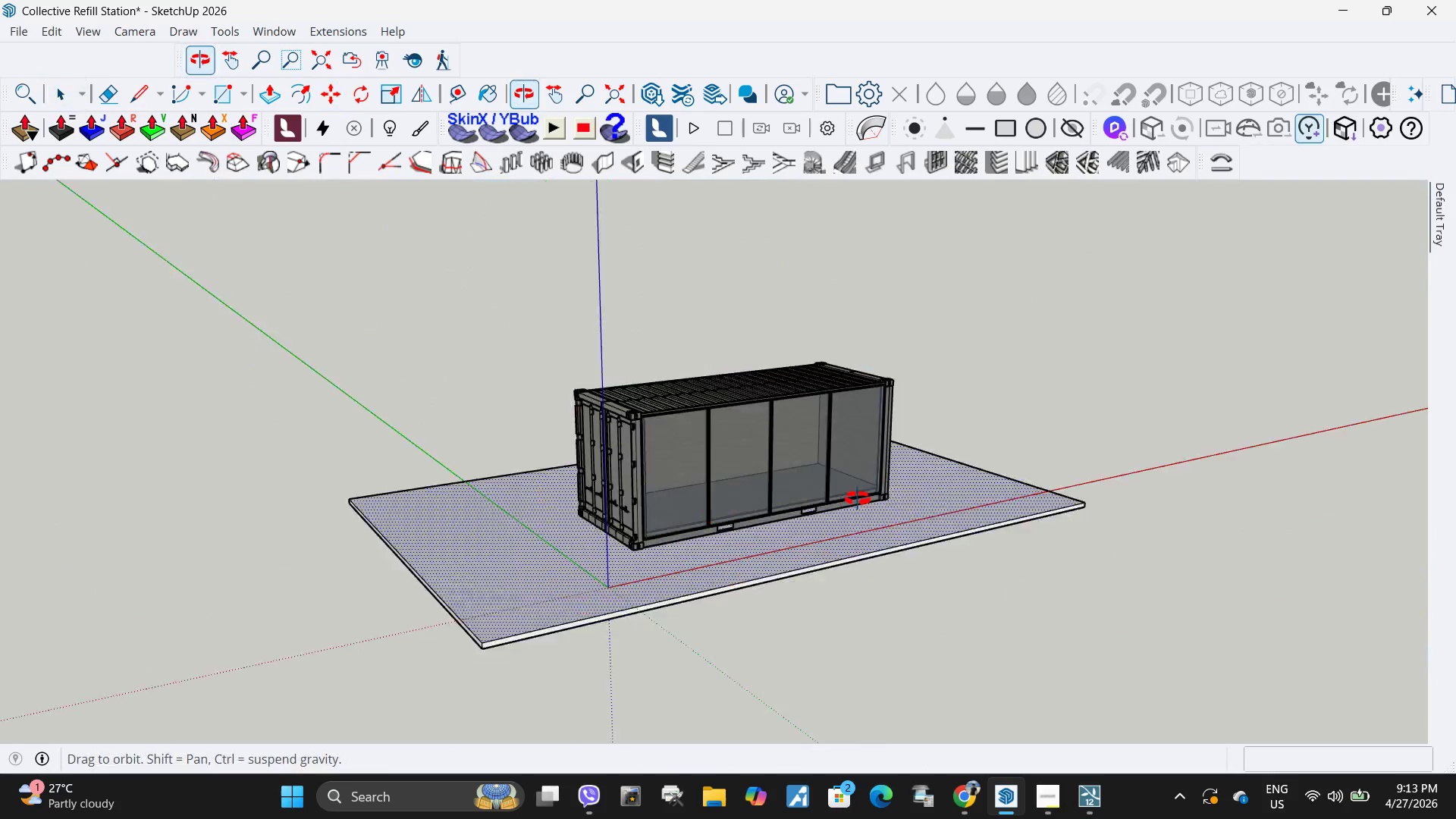 
scroll: coordinate [752, 541], scroll_direction: down, amount: 6.0
 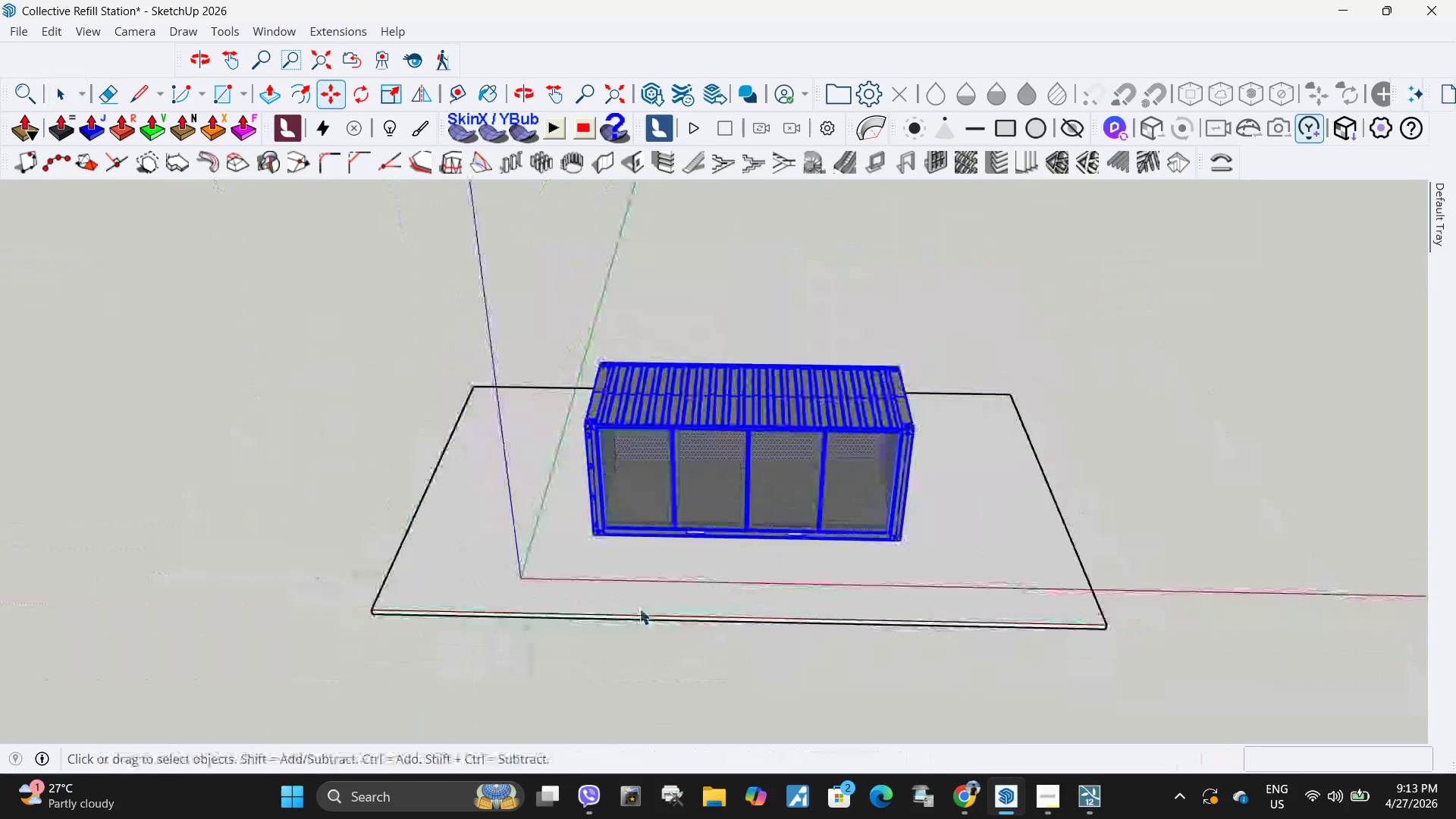 
left_click([667, 596])
 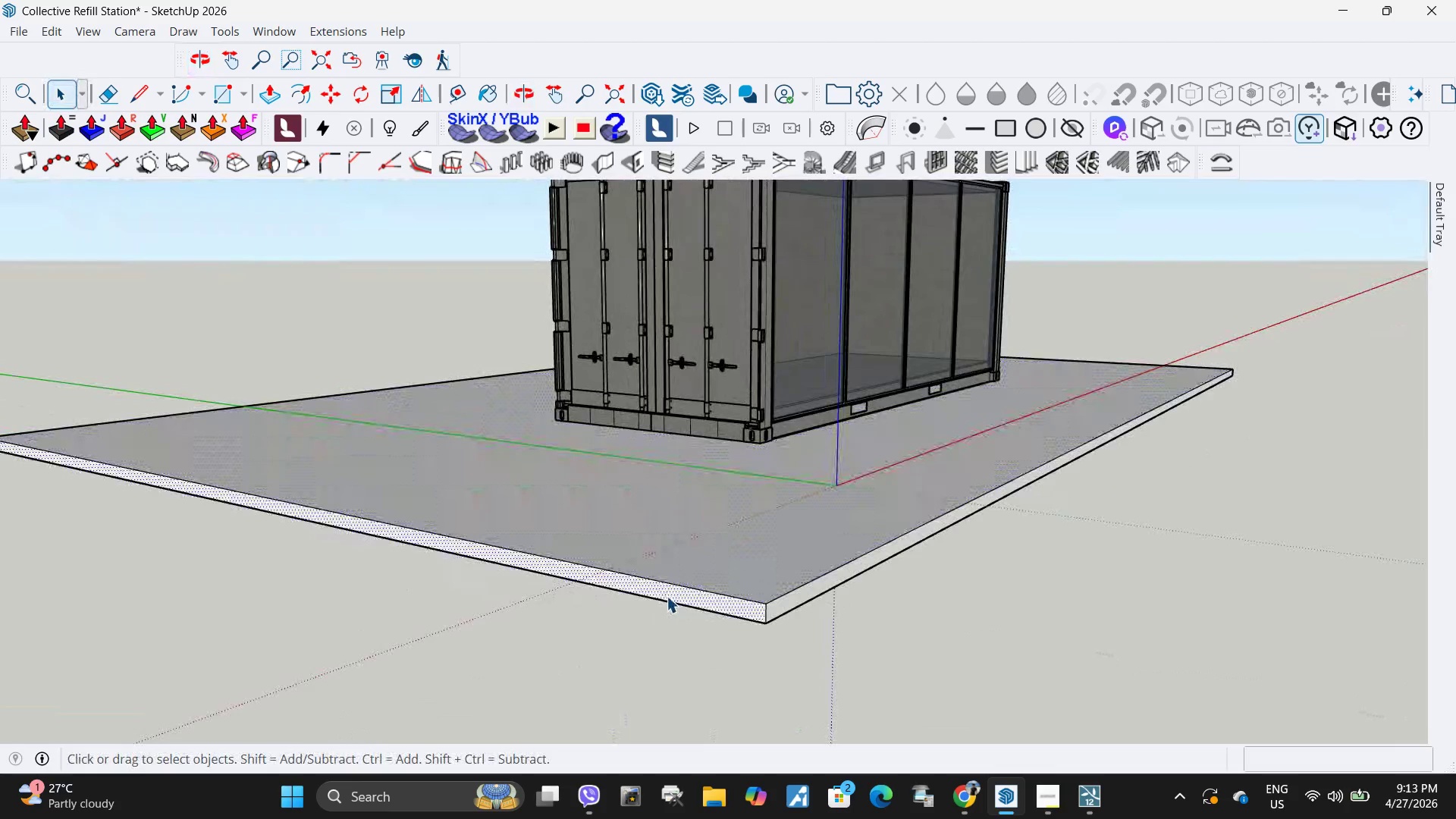 
scroll: coordinate [651, 610], scroll_direction: up, amount: 11.0
 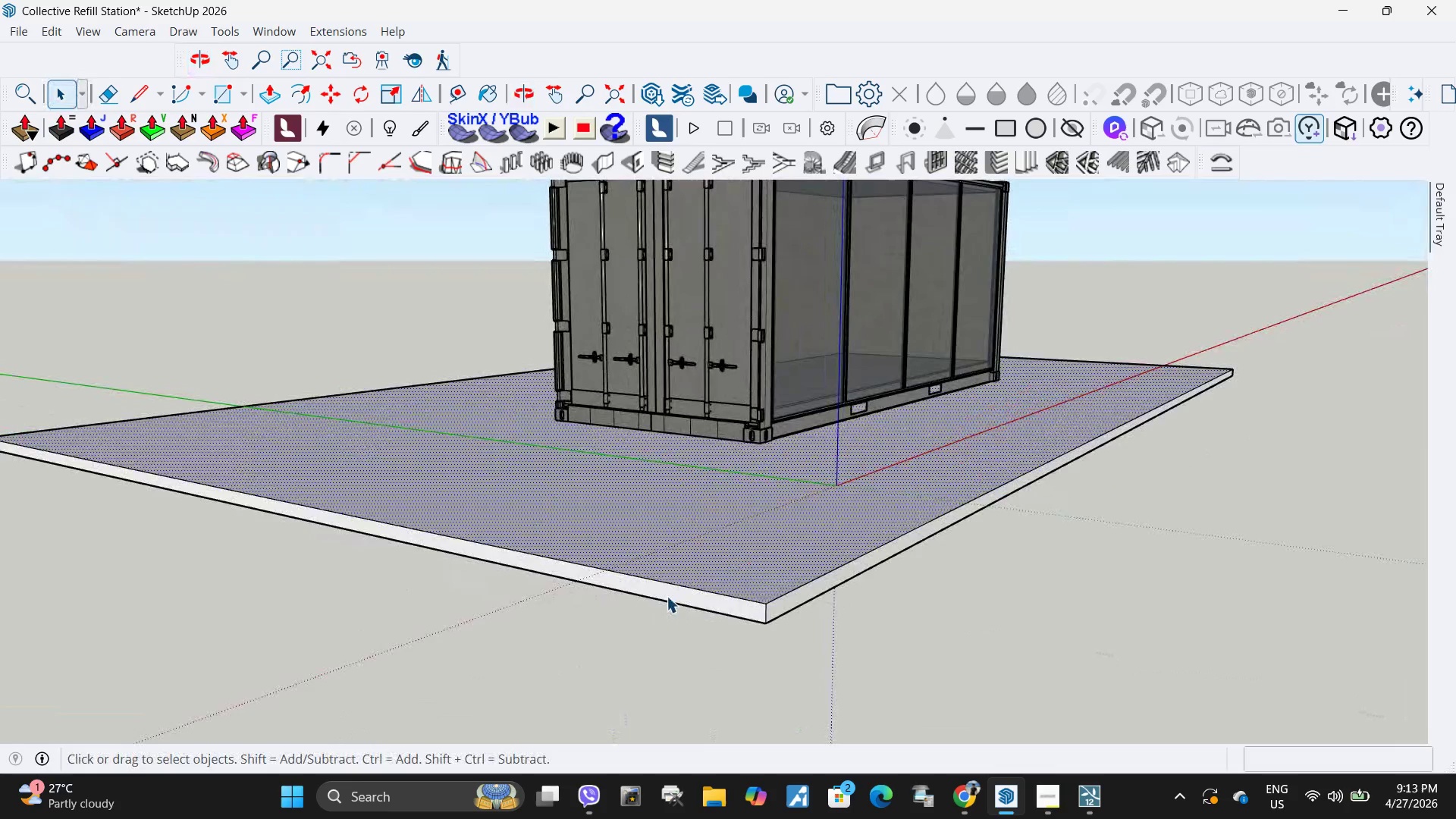 
key(P)
 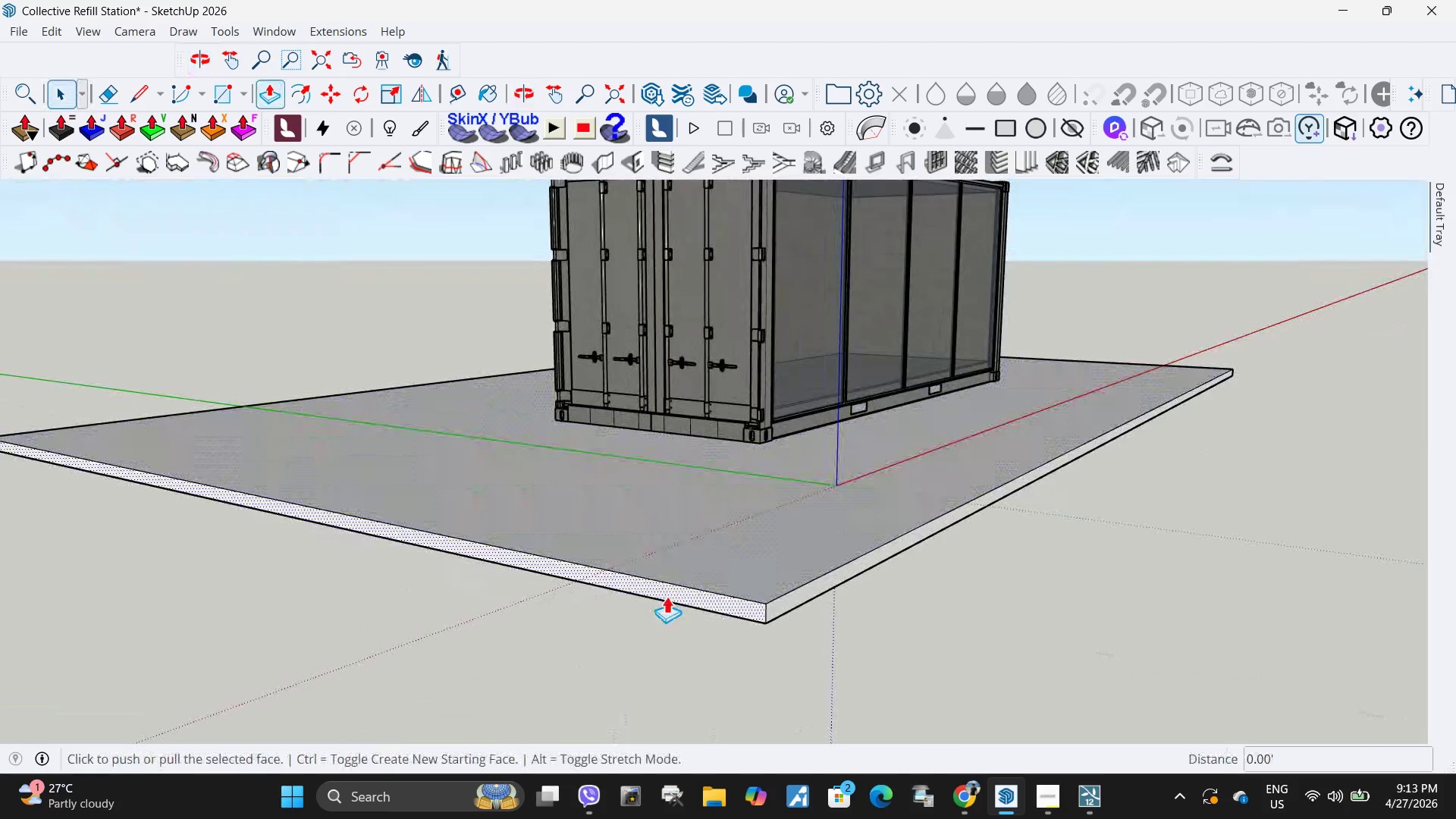 
left_click([667, 596])
 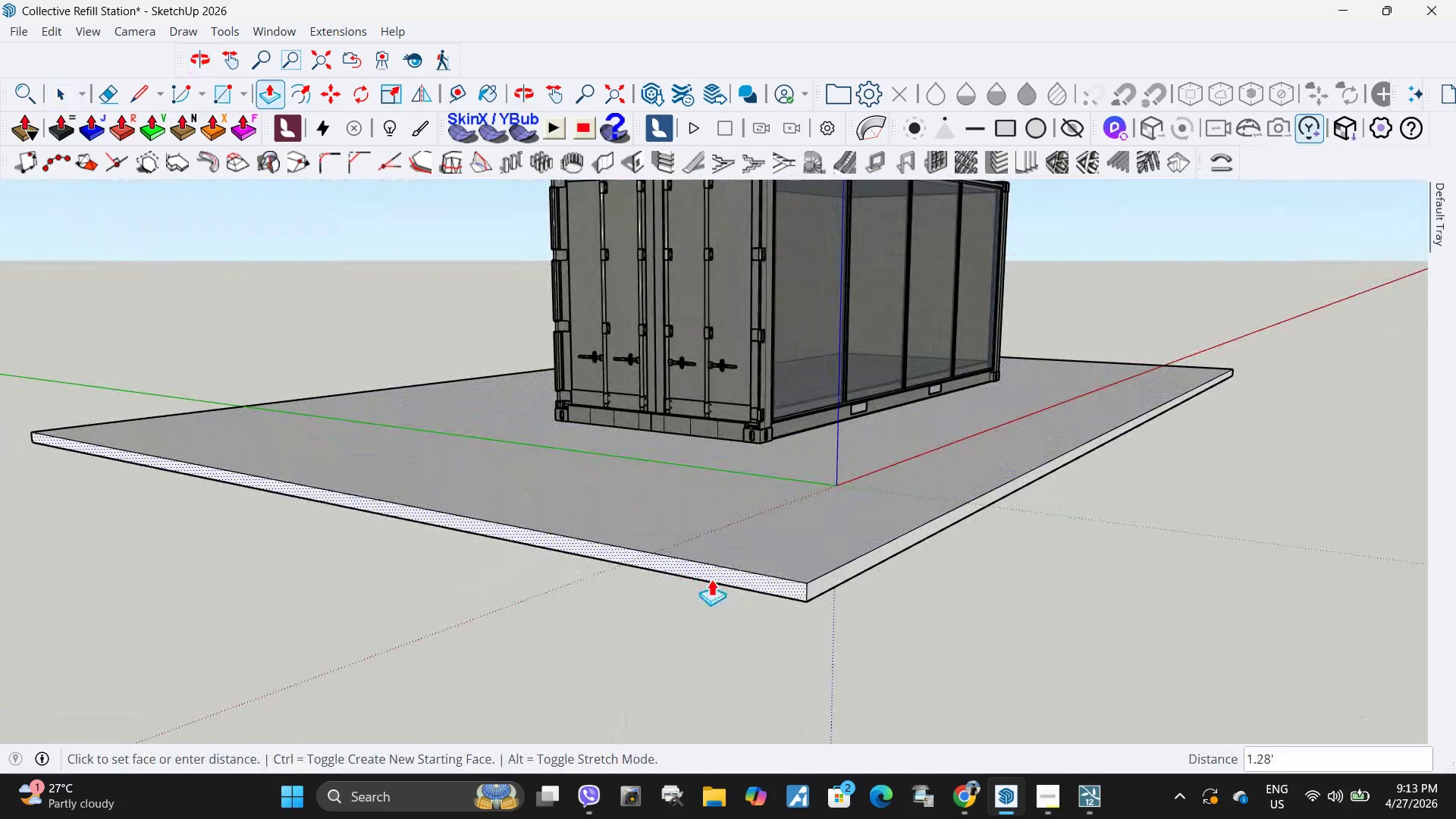 
left_click([711, 579])
 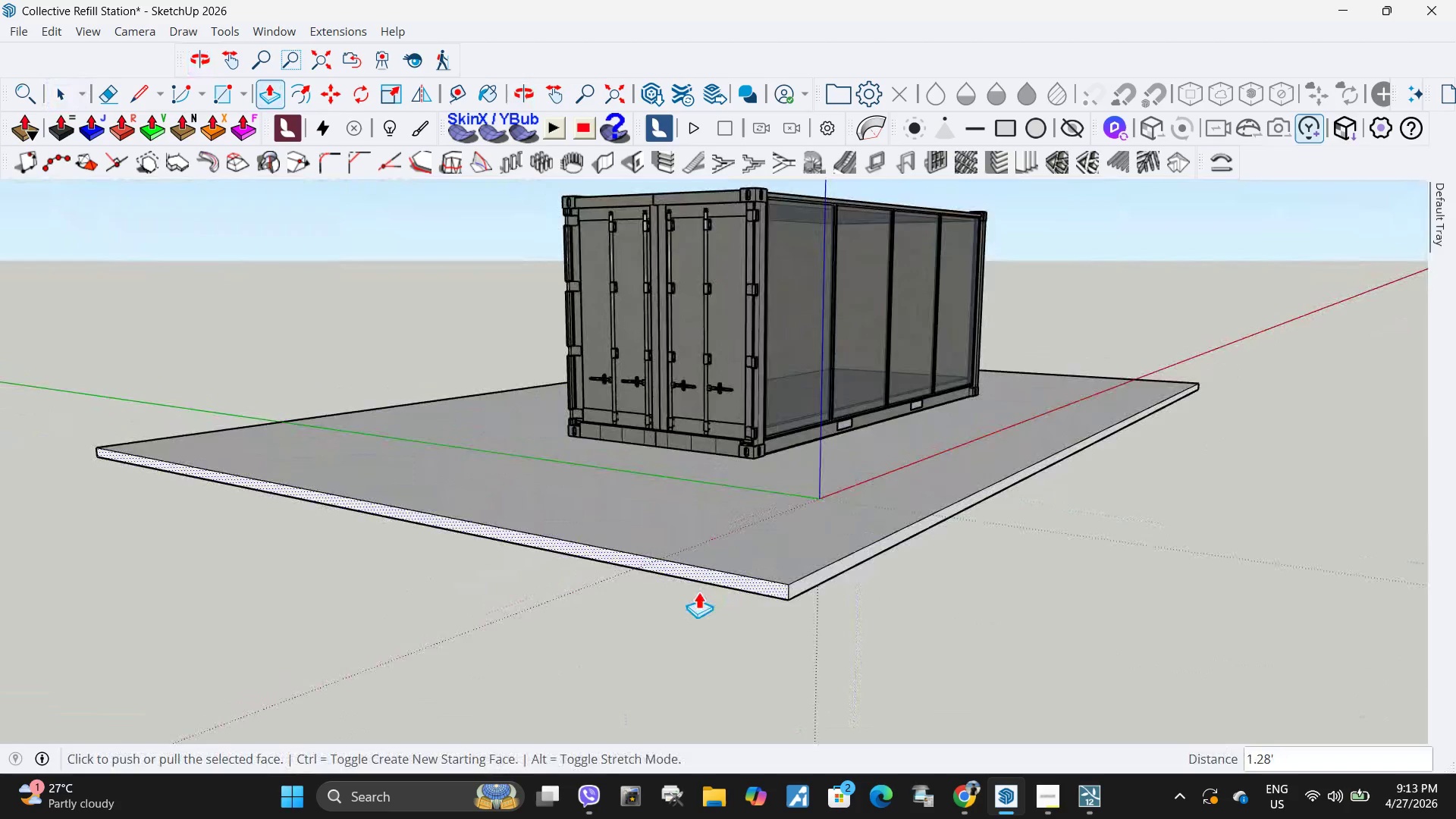 
scroll: coordinate [700, 594], scroll_direction: down, amount: 5.0
 